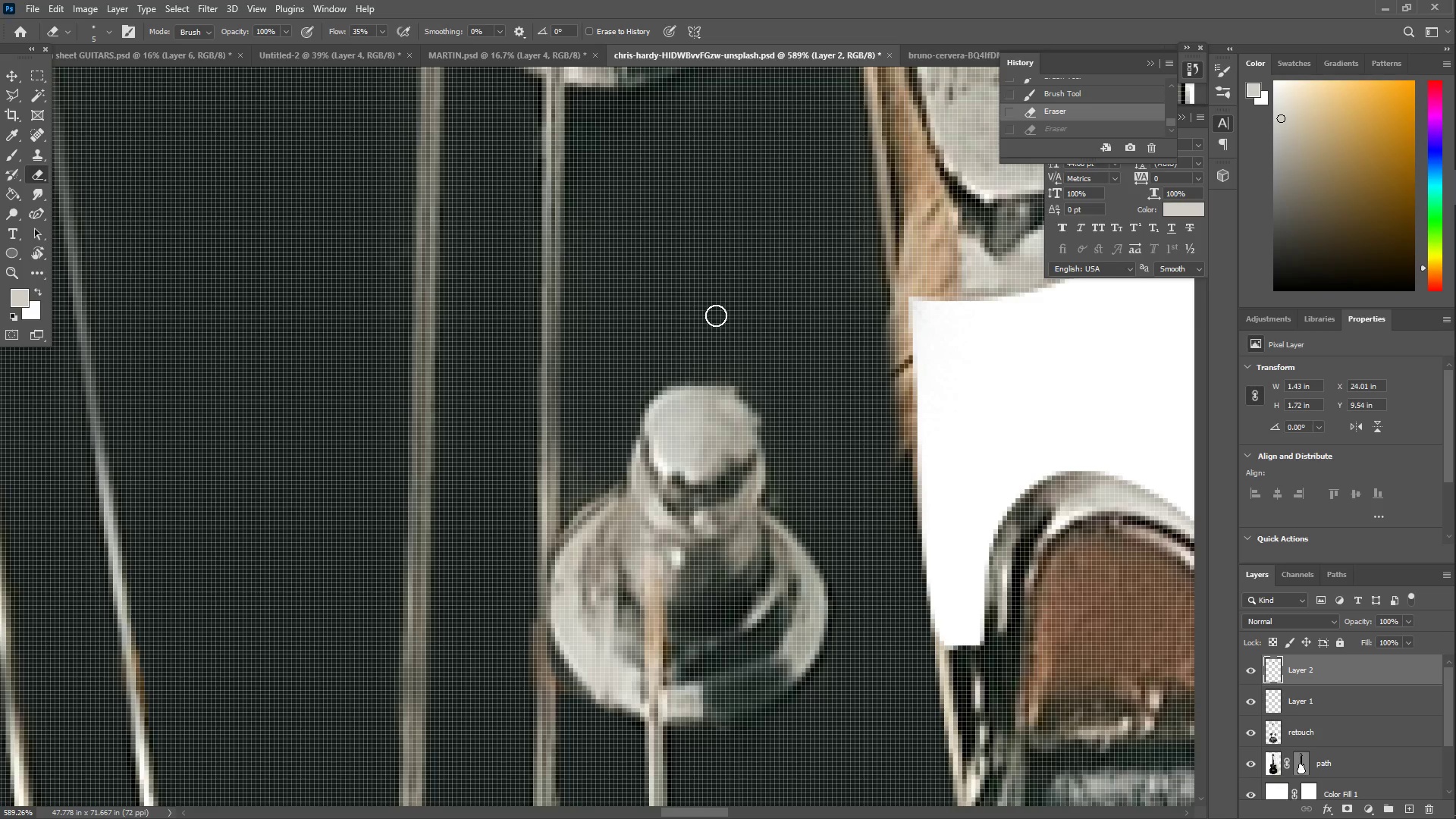 
type(IIB)
 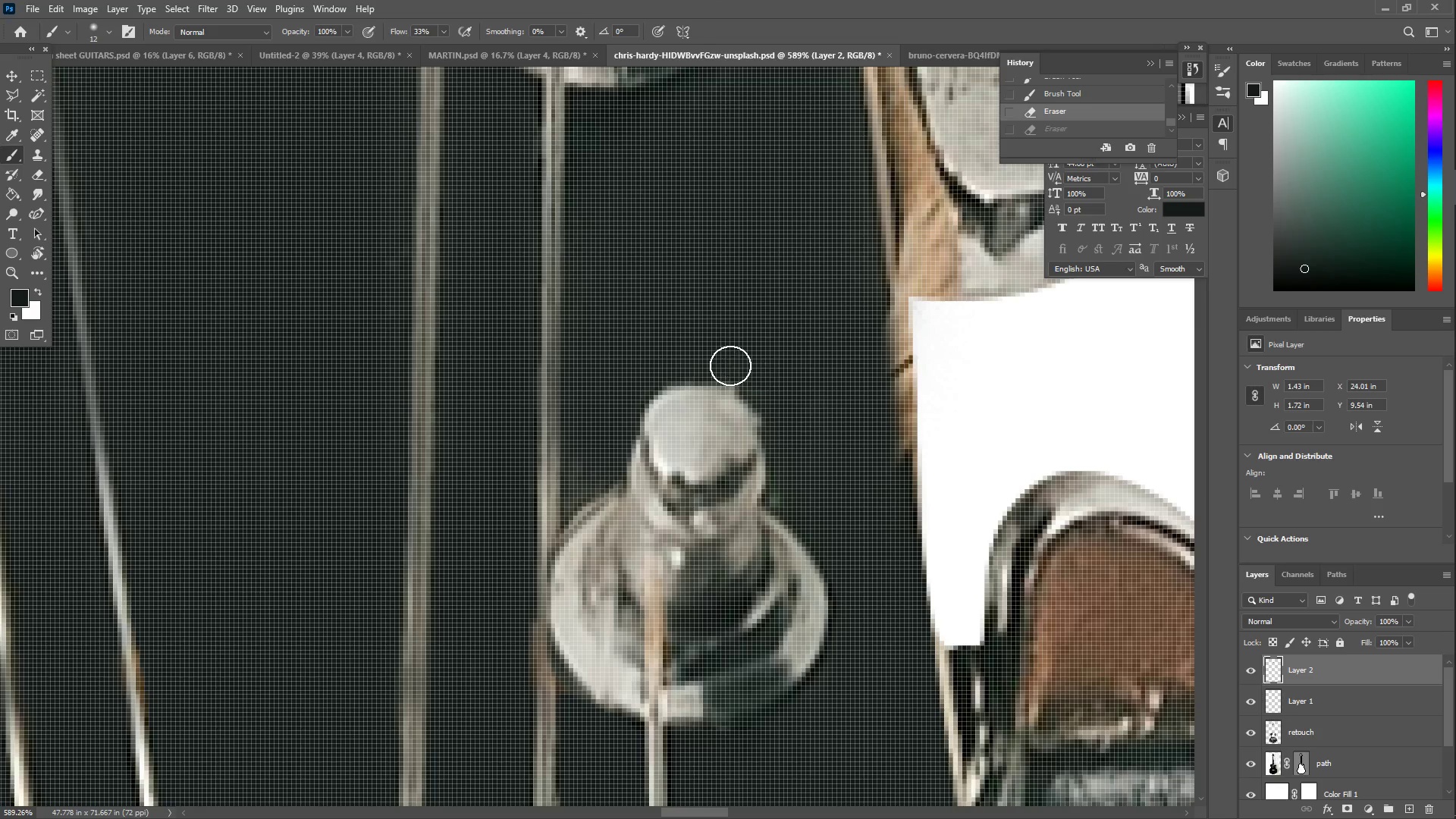 
left_click_drag(start_coordinate=[766, 312], to_coordinate=[768, 316])
 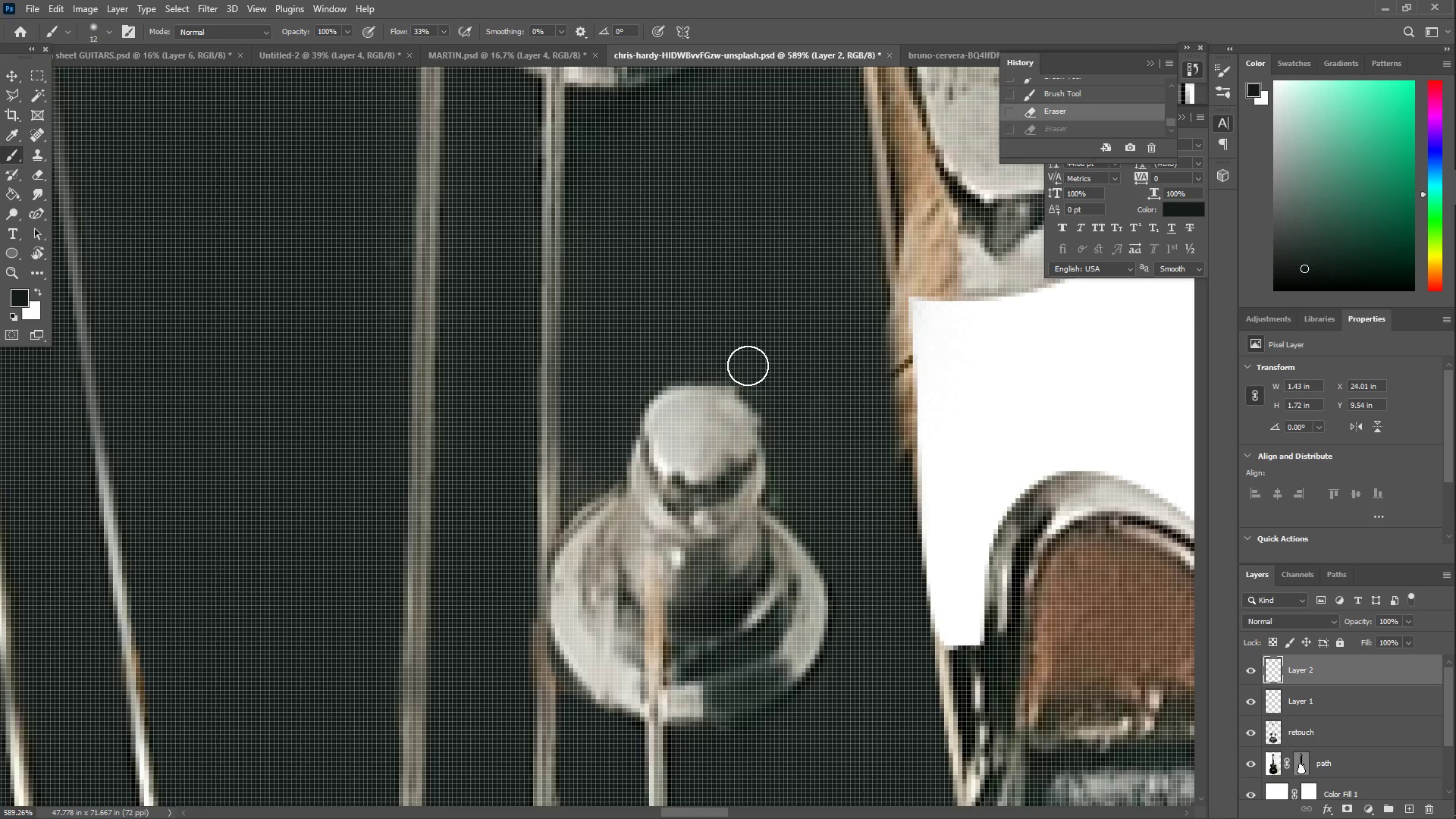 
left_click_drag(start_coordinate=[730, 366], to_coordinate=[714, 365])
 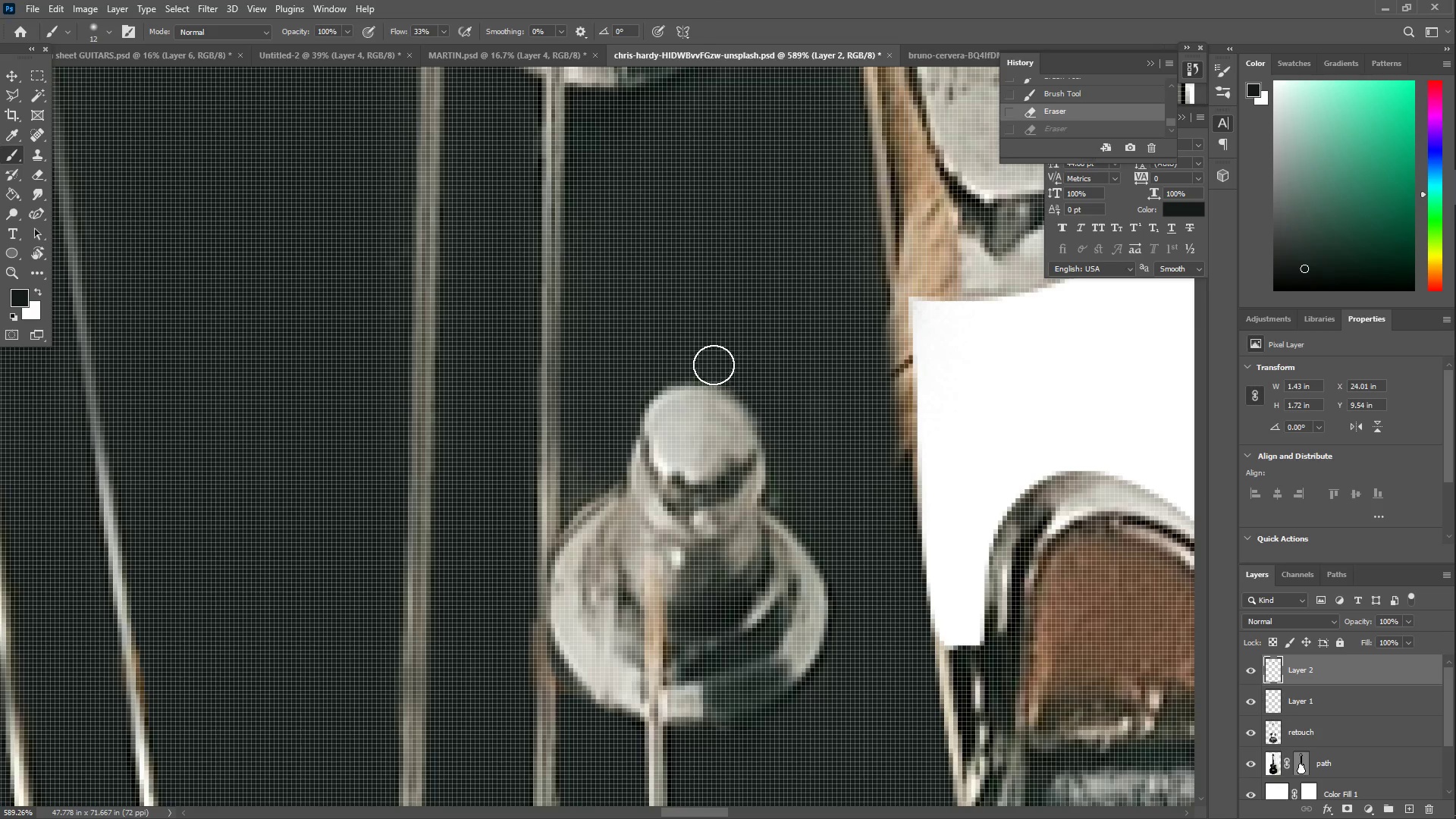 
key(Z)
 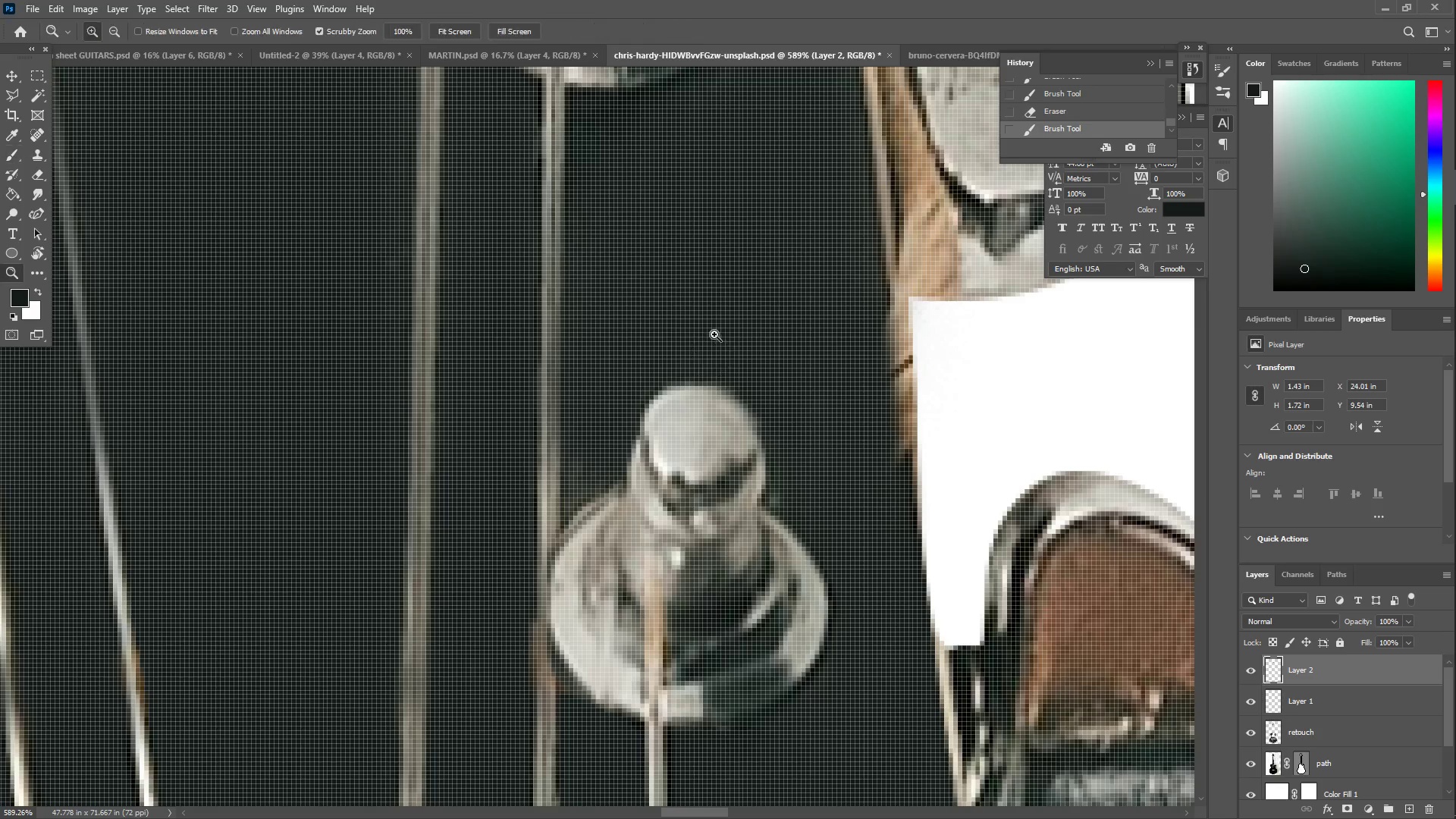 
left_click_drag(start_coordinate=[673, 341], to_coordinate=[573, 363])
 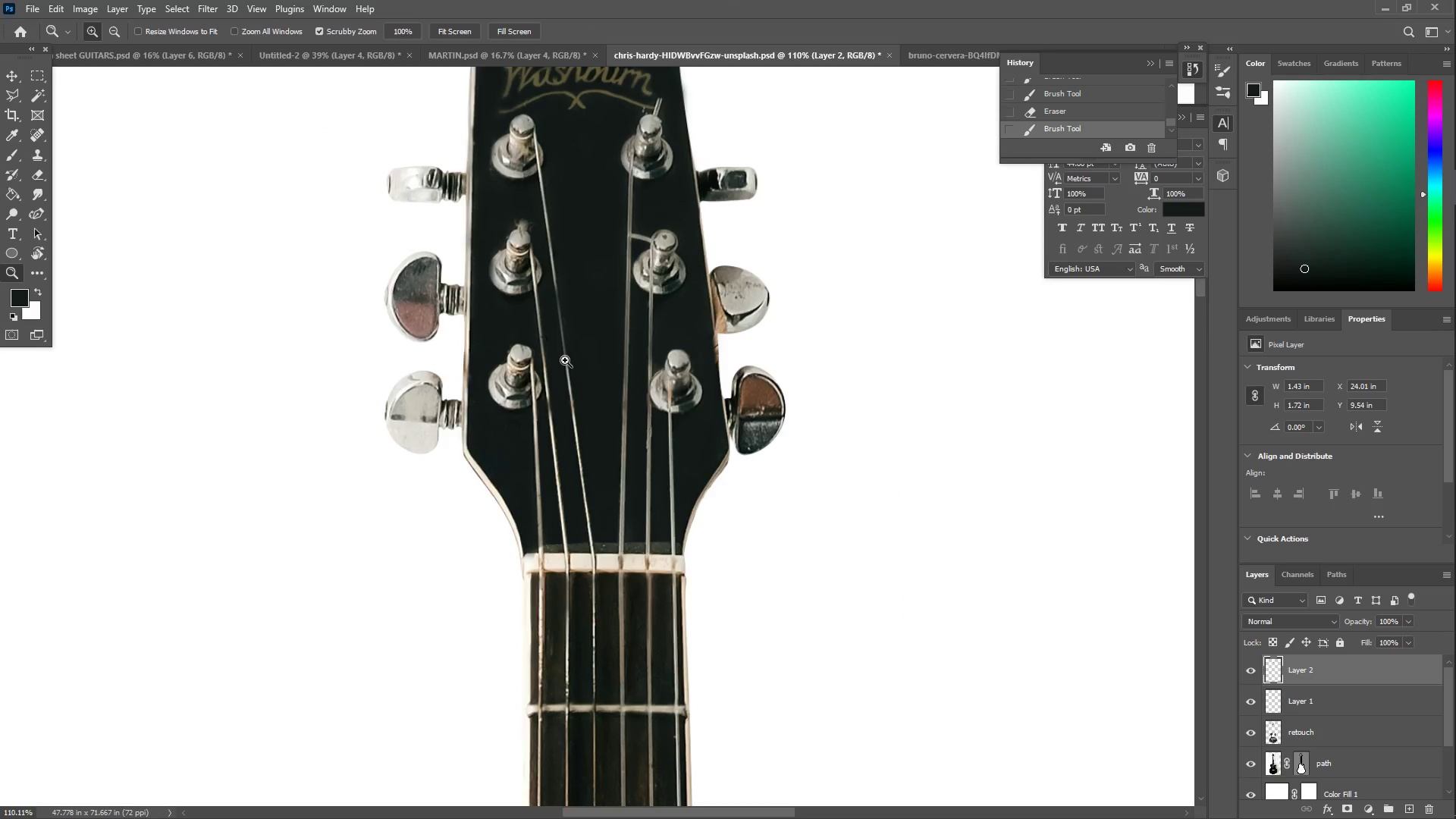 
left_click_drag(start_coordinate=[551, 359], to_coordinate=[506, 347])
 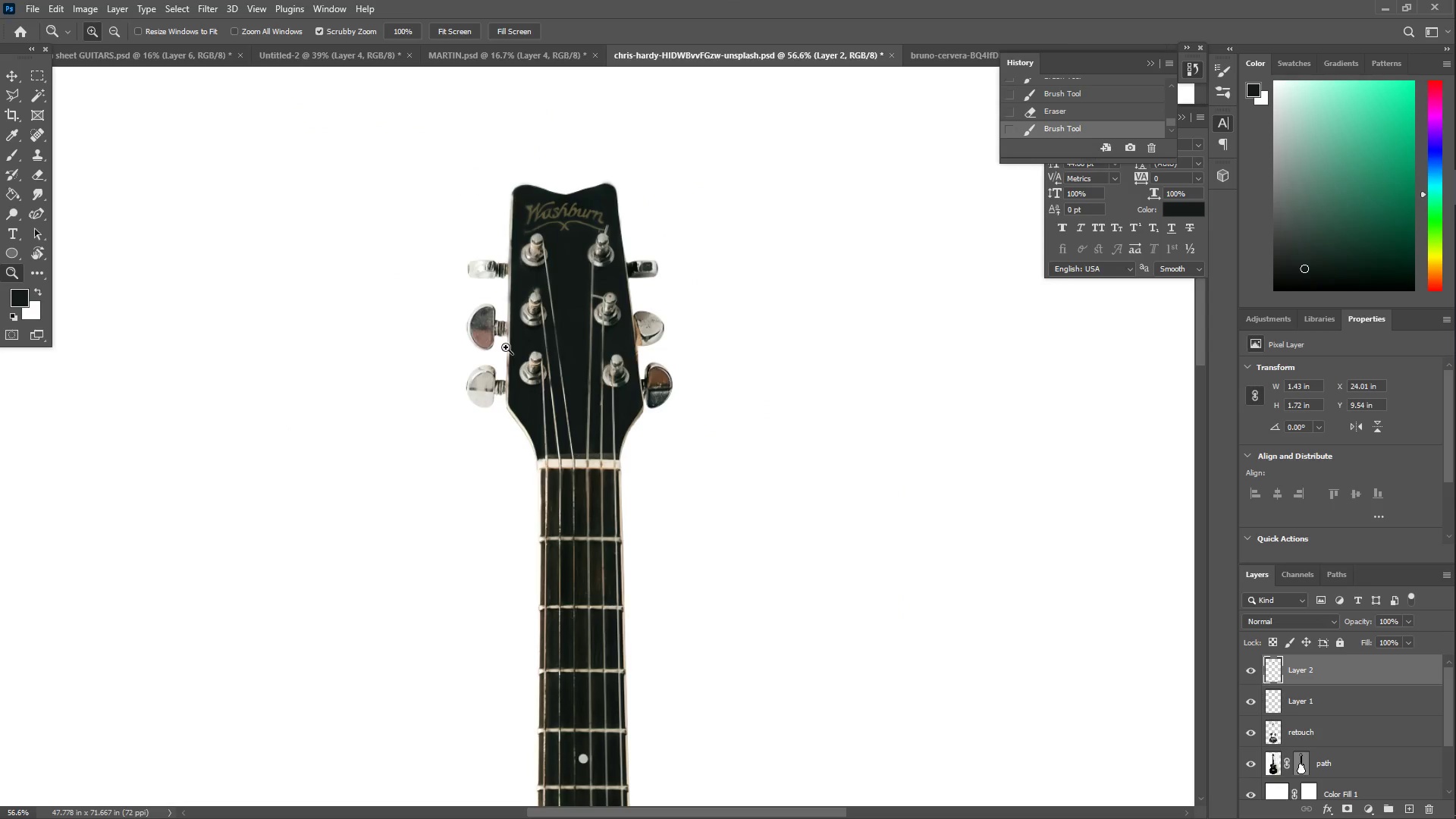 
left_click_drag(start_coordinate=[560, 198], to_coordinate=[640, 195])
 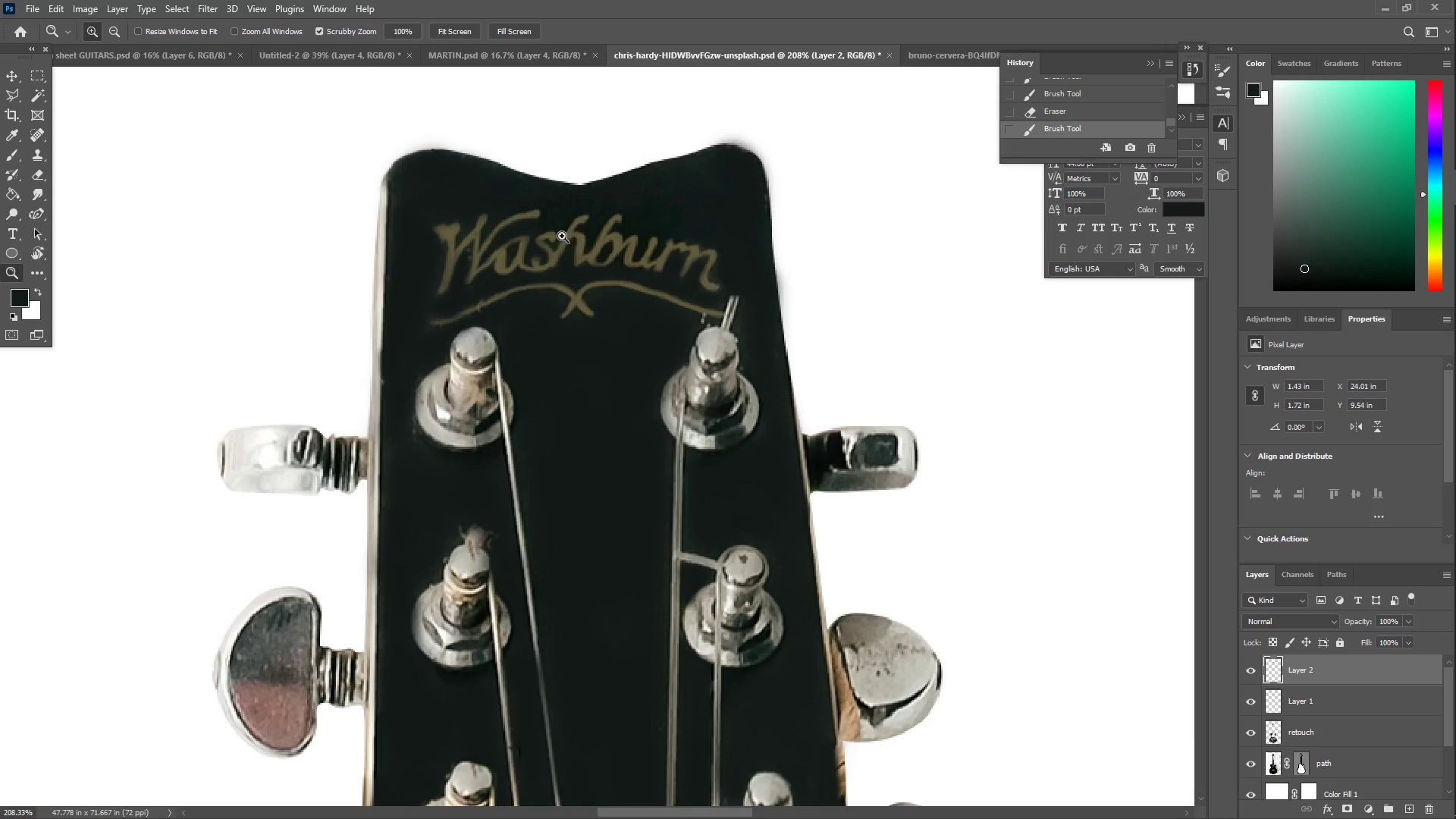 
left_click_drag(start_coordinate=[576, 219], to_coordinate=[616, 208])
 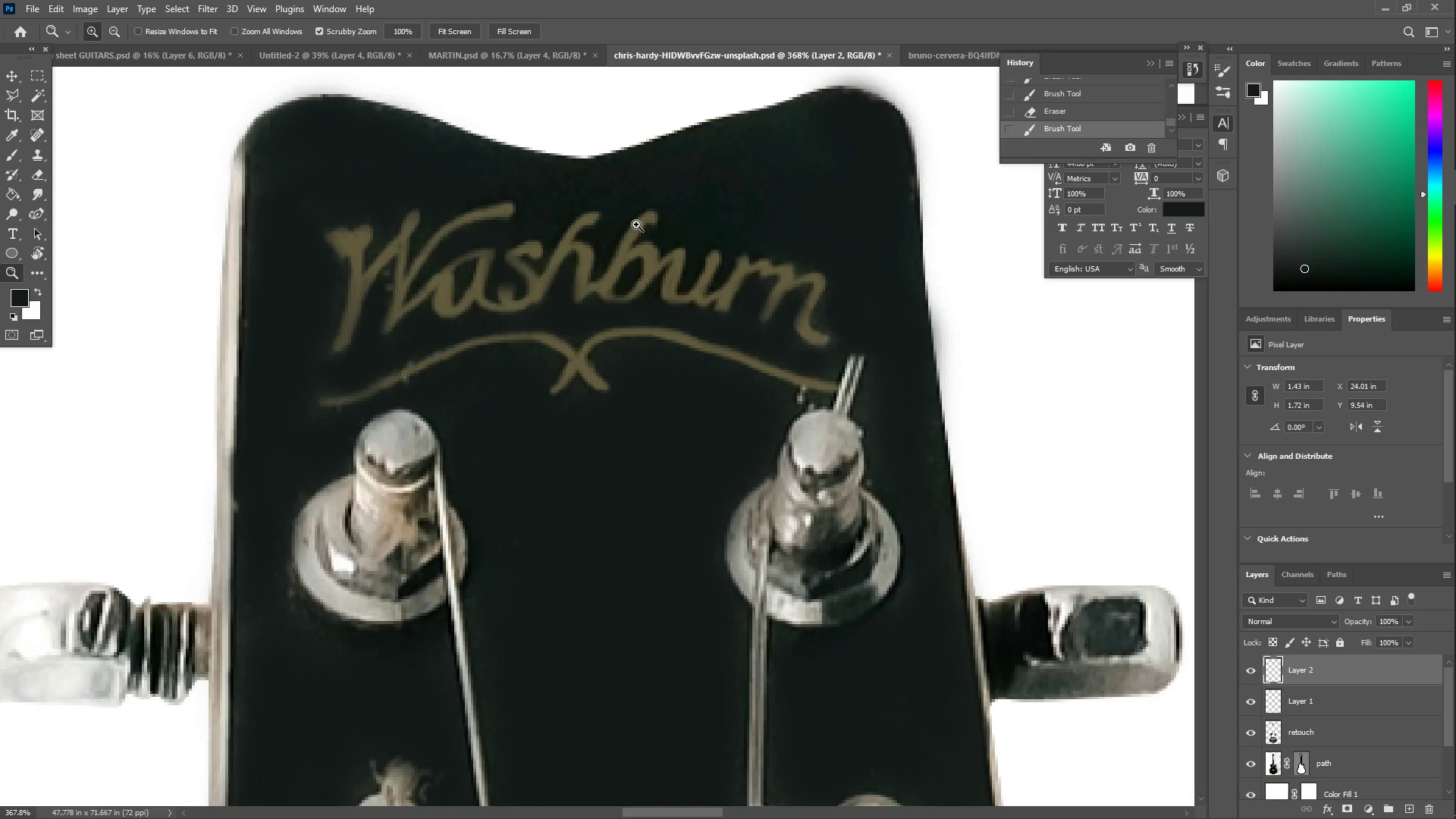 
left_click_drag(start_coordinate=[659, 237], to_coordinate=[574, 268])
 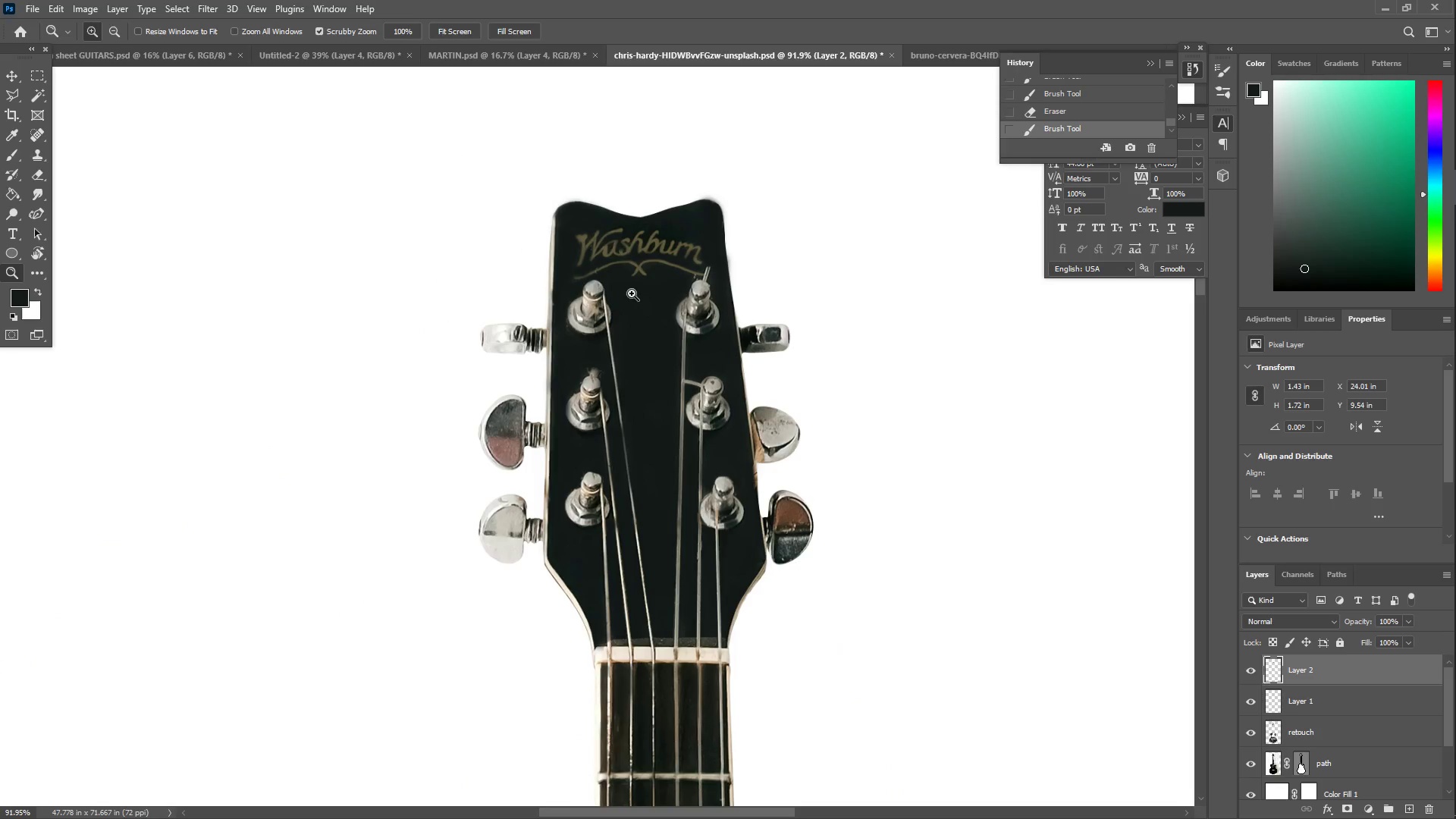 
left_click_drag(start_coordinate=[620, 245], to_coordinate=[630, 384])
 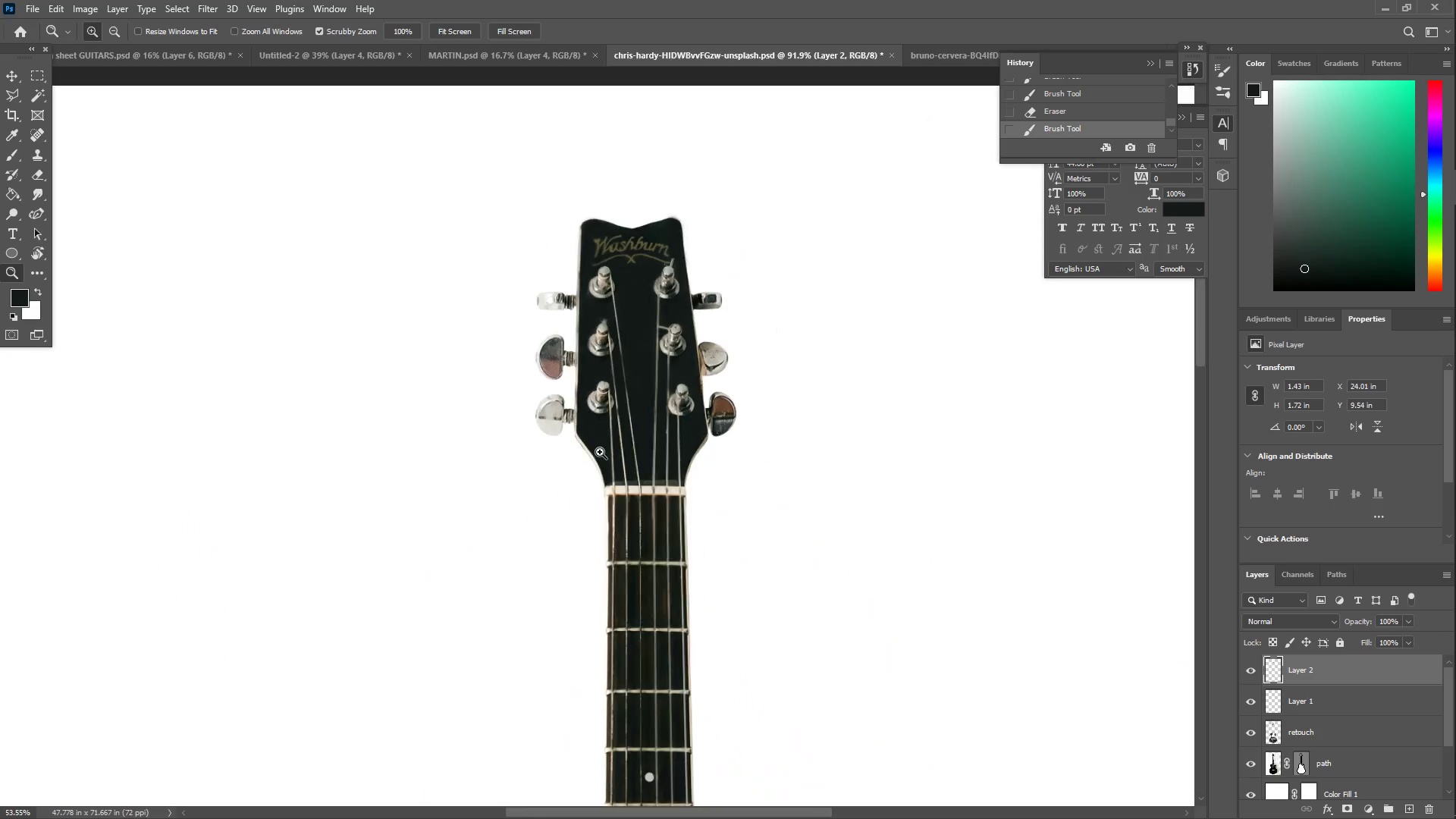 
left_click([626, 462])
 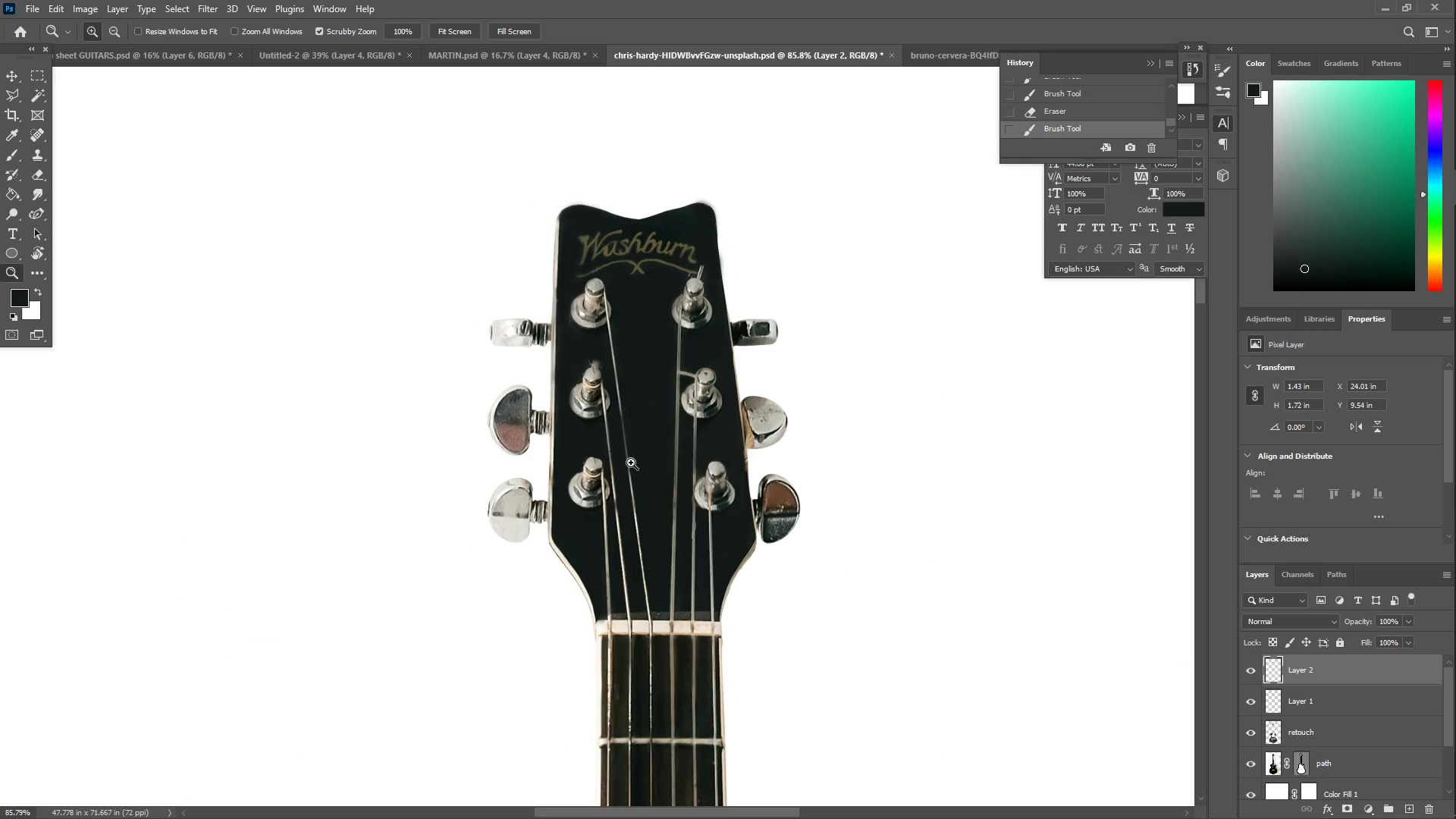 
scroll: coordinate [610, 462], scroll_direction: down, amount: 8.0
 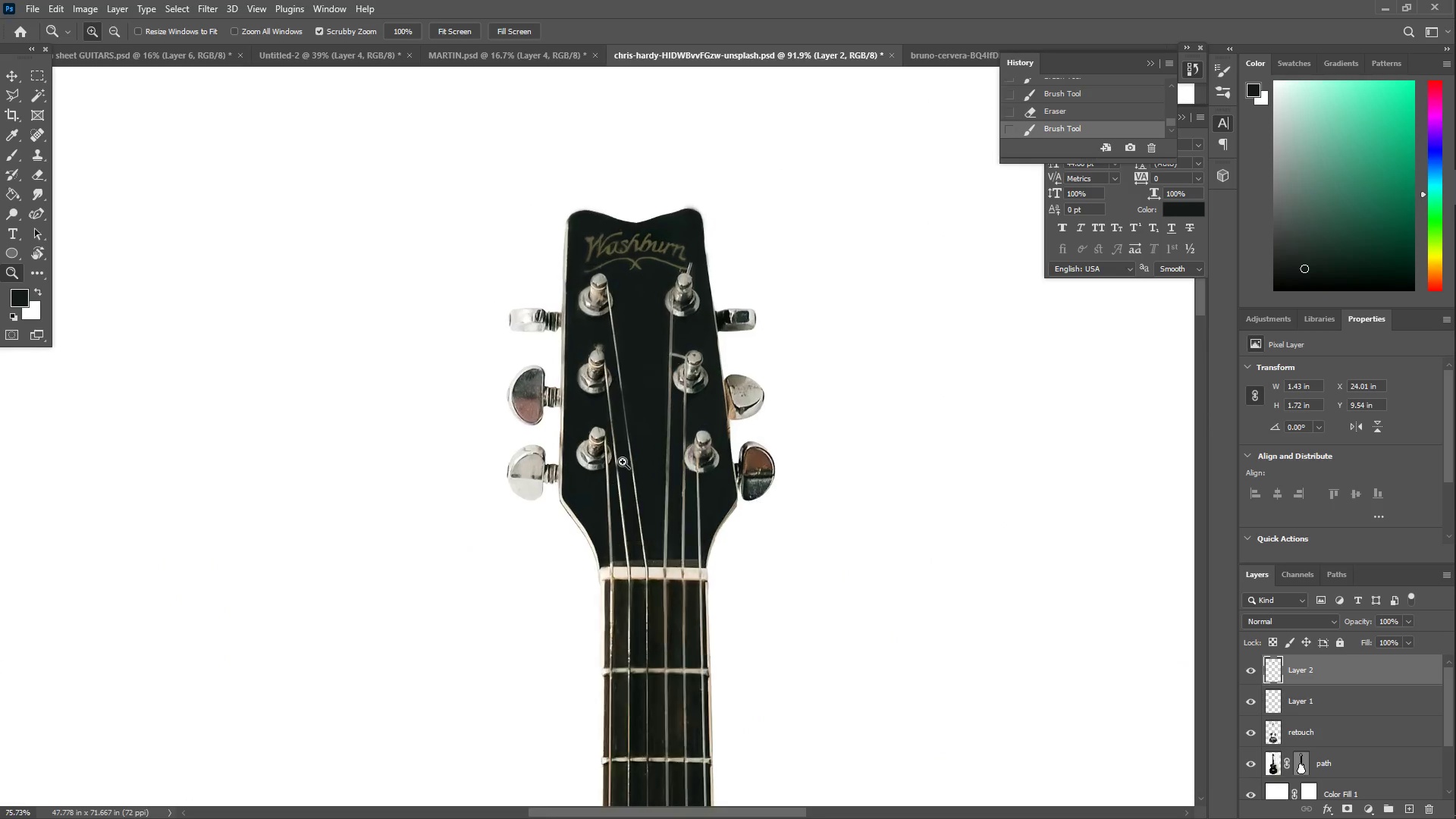 
left_click_drag(start_coordinate=[682, 560], to_coordinate=[648, 566])
 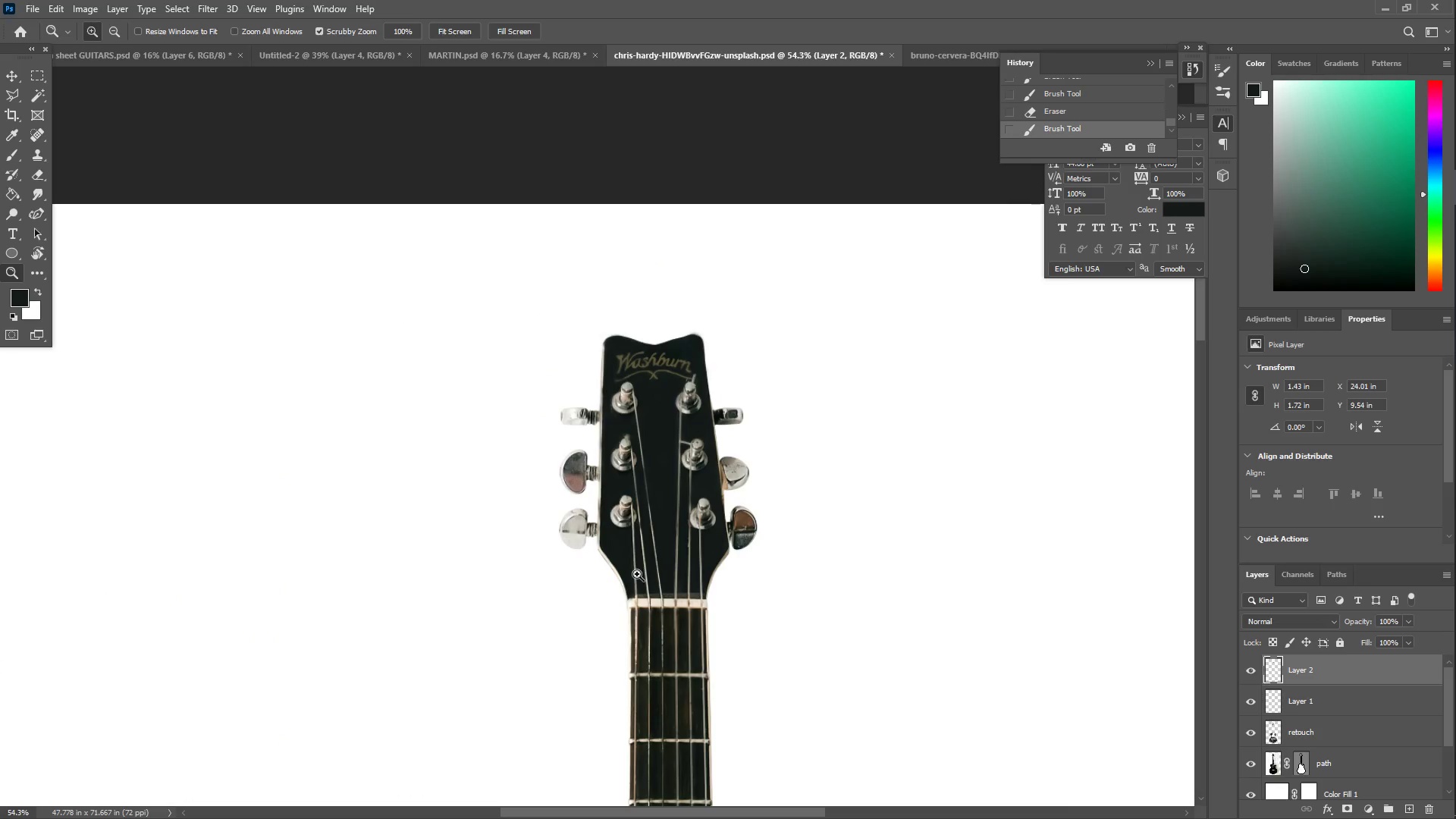 
scroll: coordinate [676, 513], scroll_direction: down, amount: 12.0
 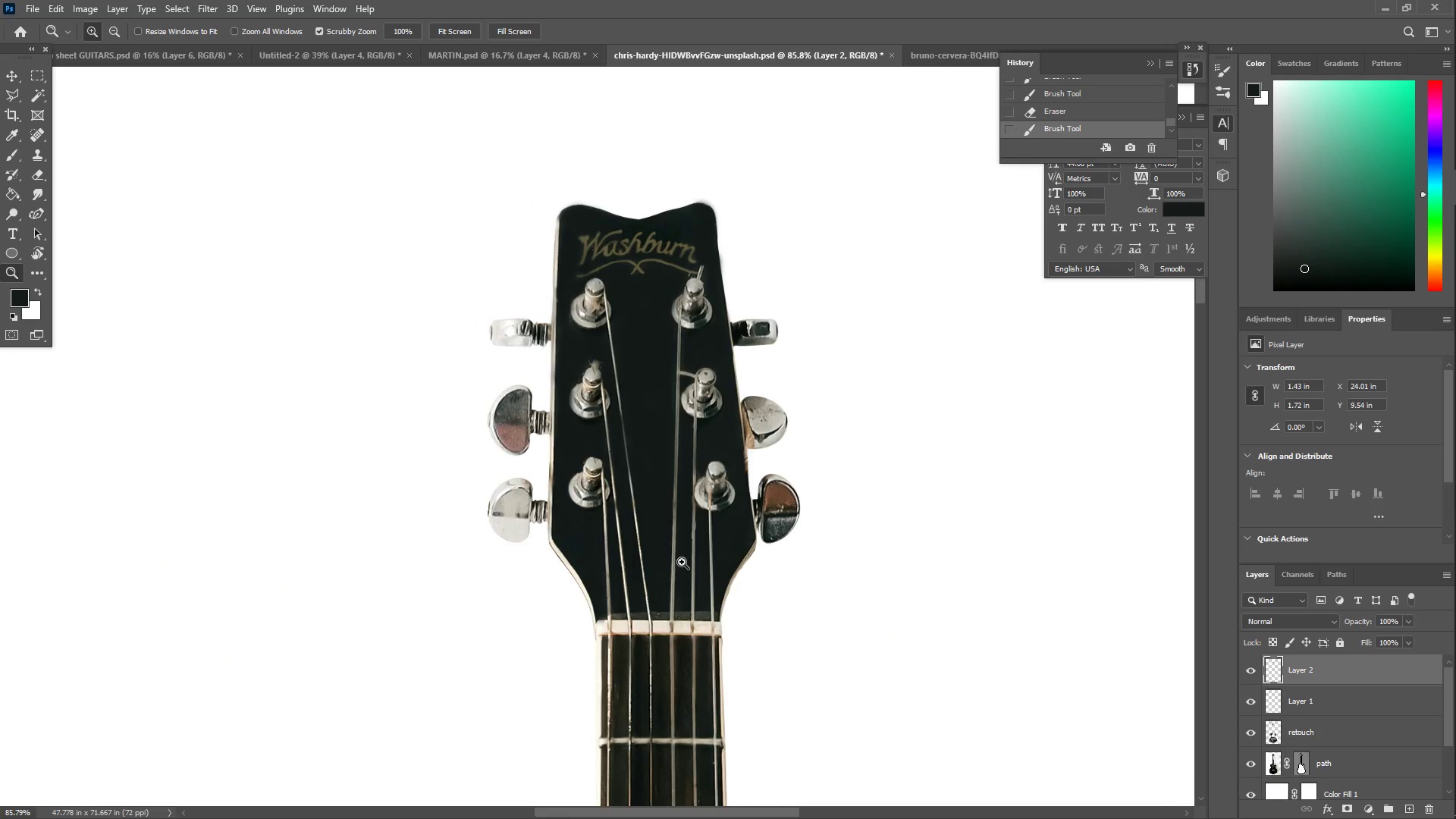 
hold_key(key=Space, duration=0.61)
 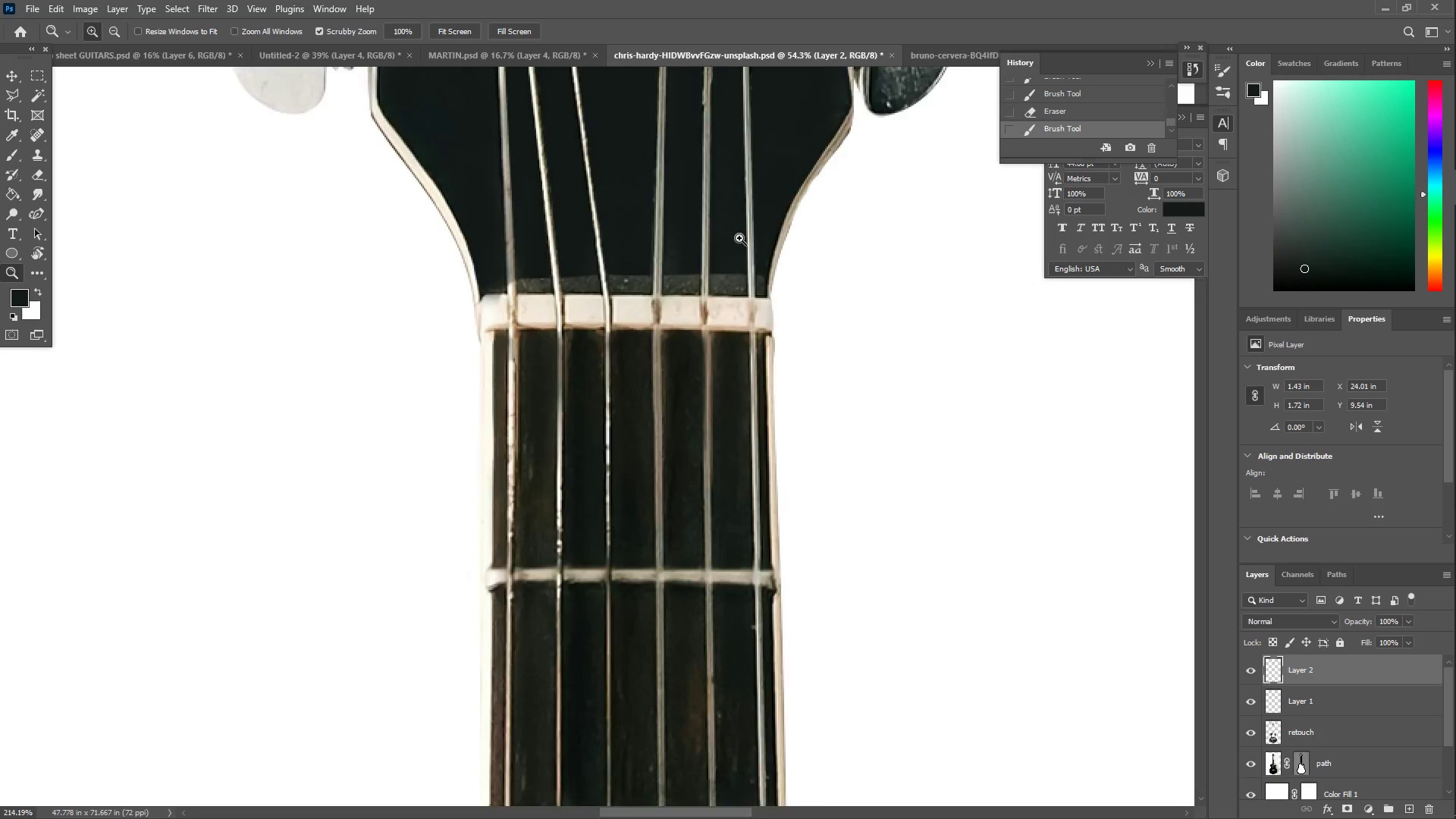 
left_click_drag(start_coordinate=[657, 695], to_coordinate=[634, 372])
 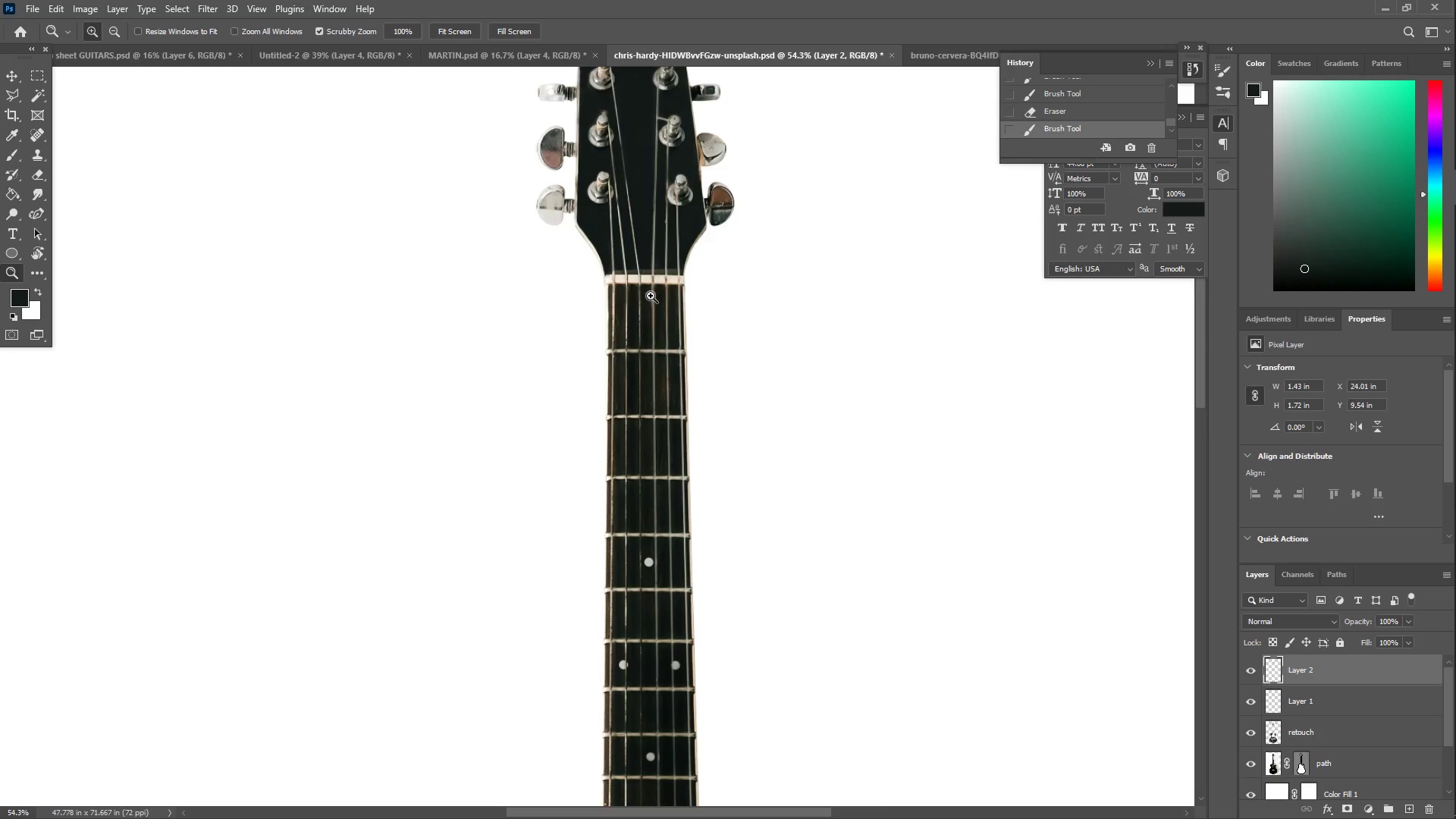 
scroll: coordinate [645, 597], scroll_direction: down, amount: 8.0
 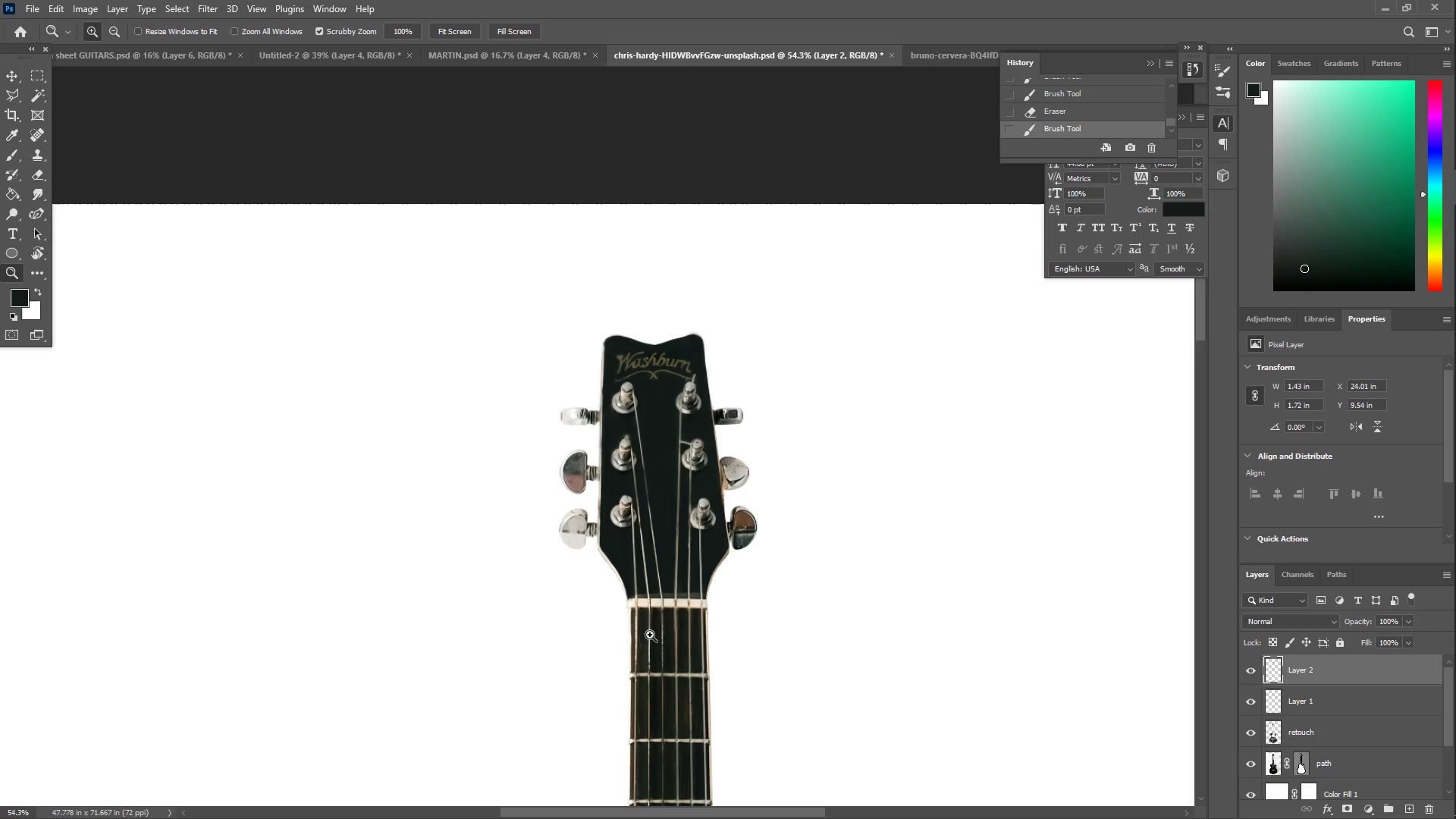 
key(Z)
 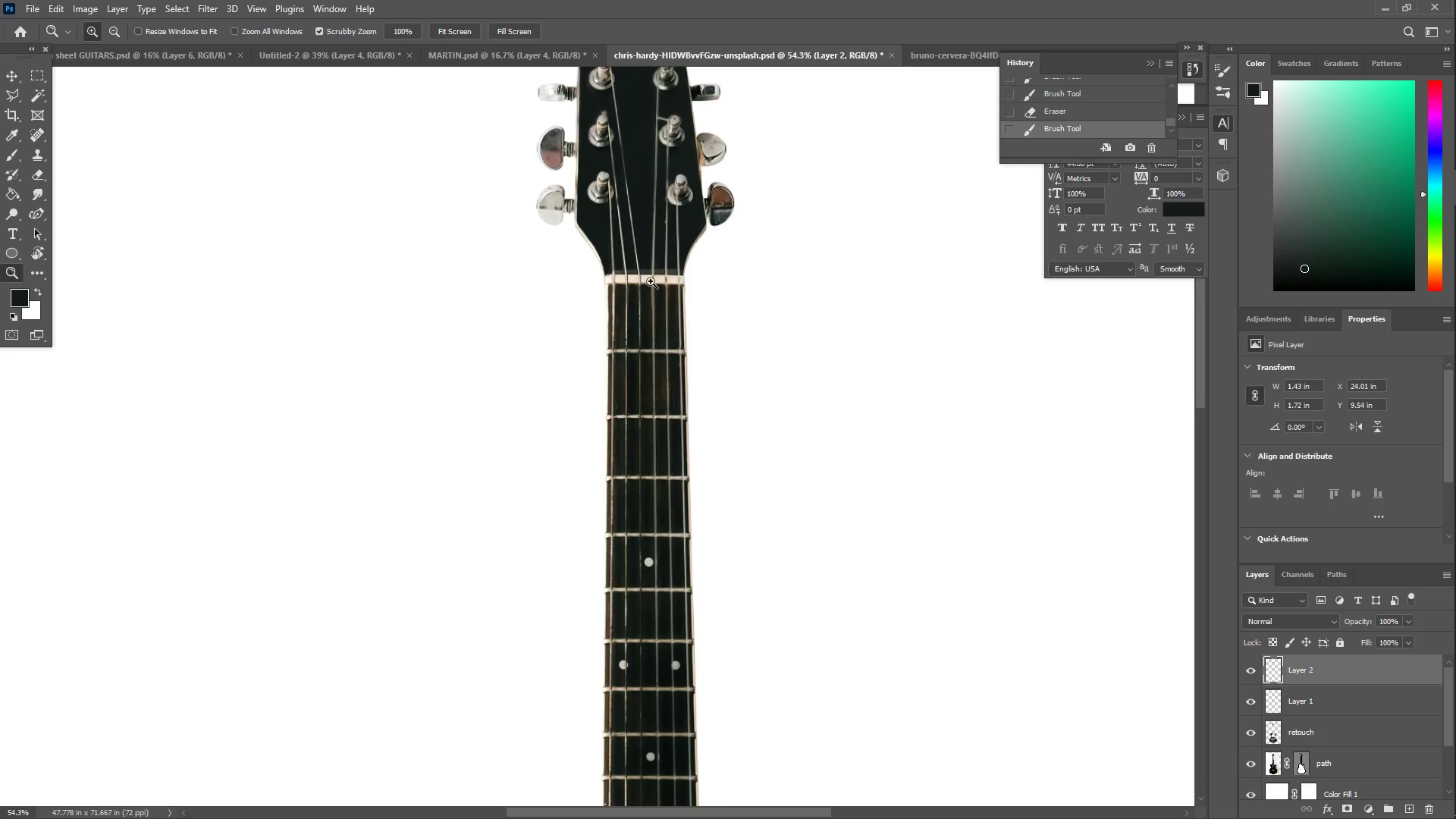 
left_click_drag(start_coordinate=[651, 267], to_coordinate=[747, 254])
 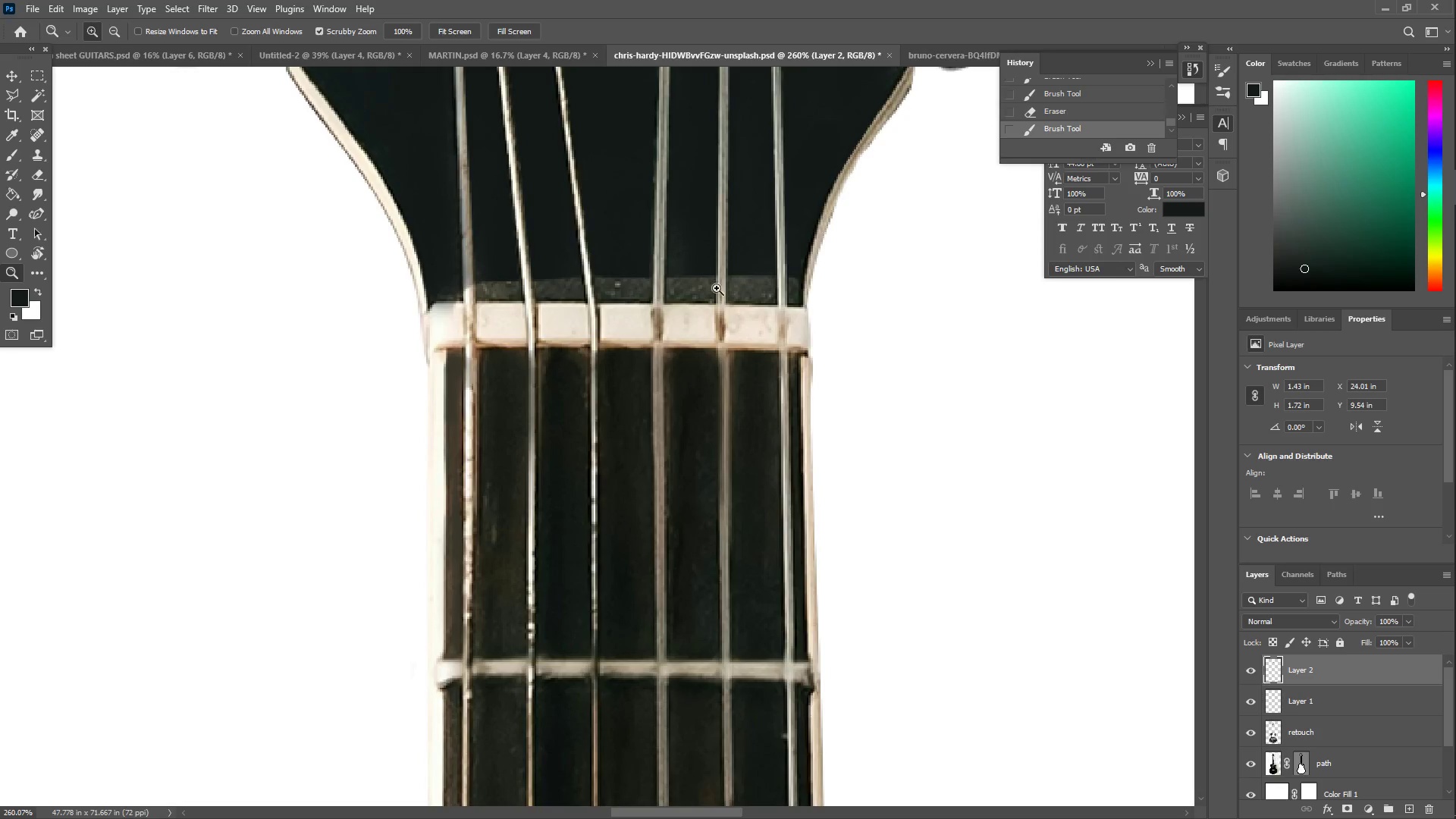 
scroll: coordinate [701, 350], scroll_direction: up, amount: 13.0
 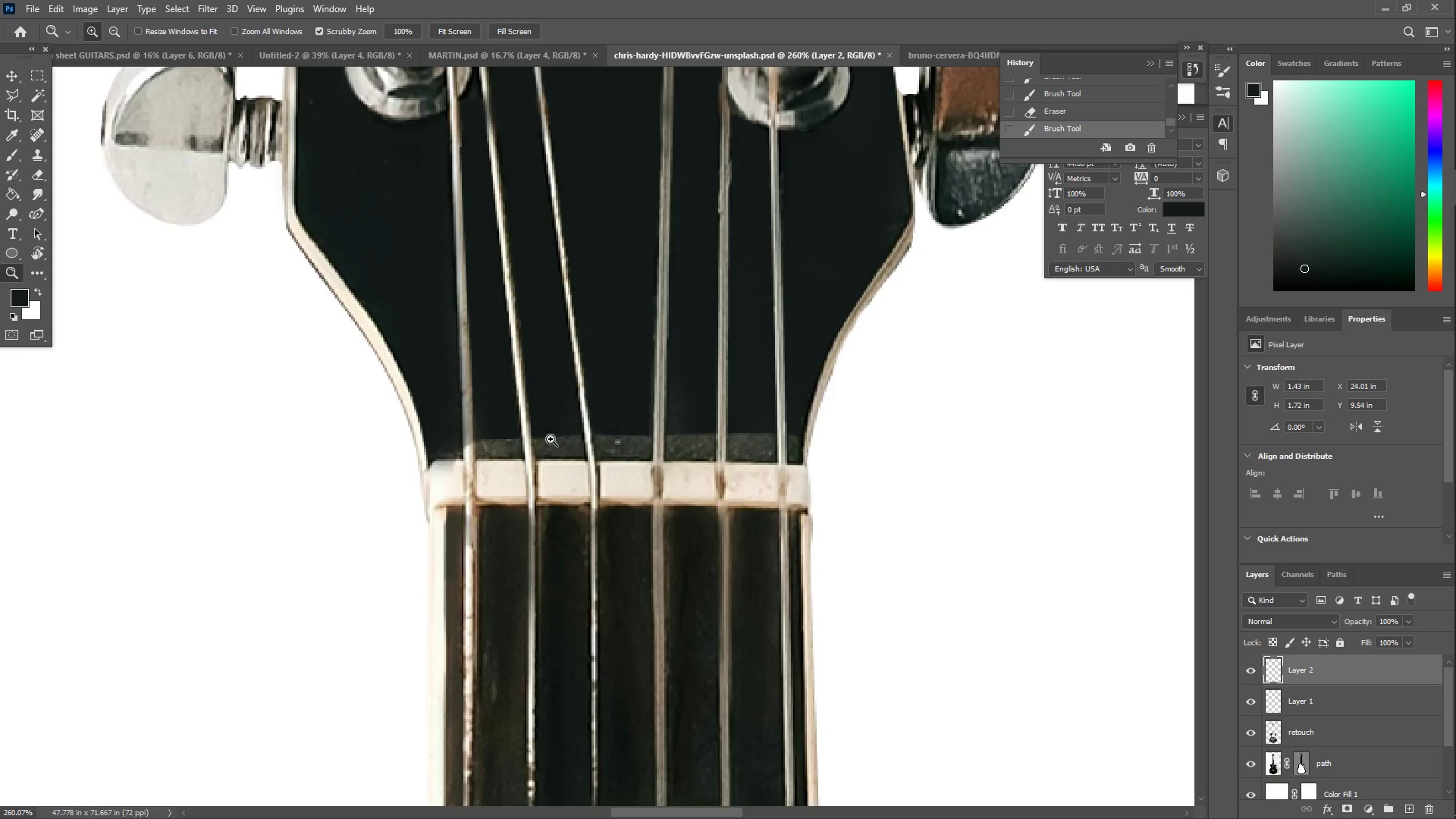 
left_click([8, 74])
 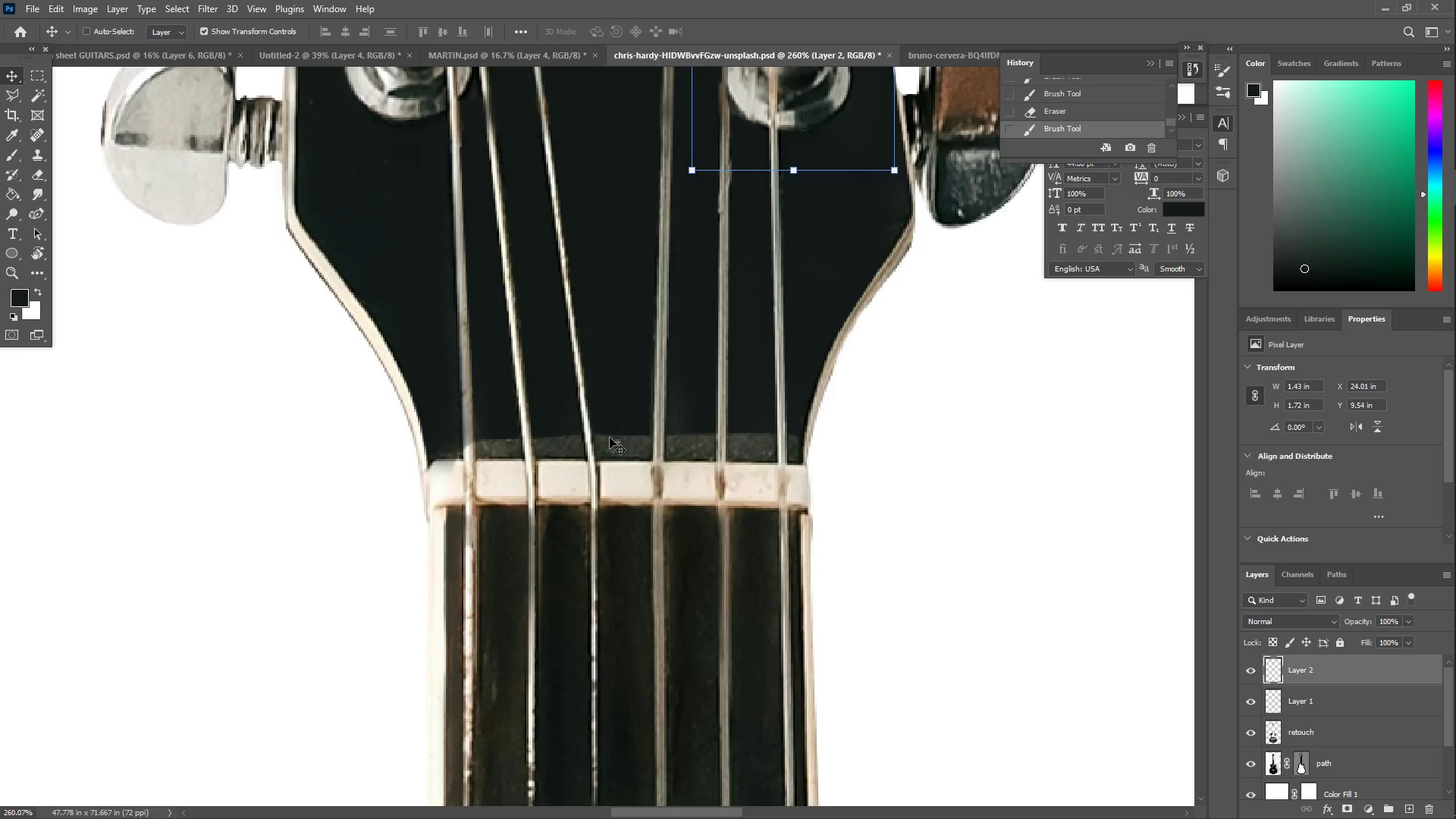 
right_click([619, 422])
 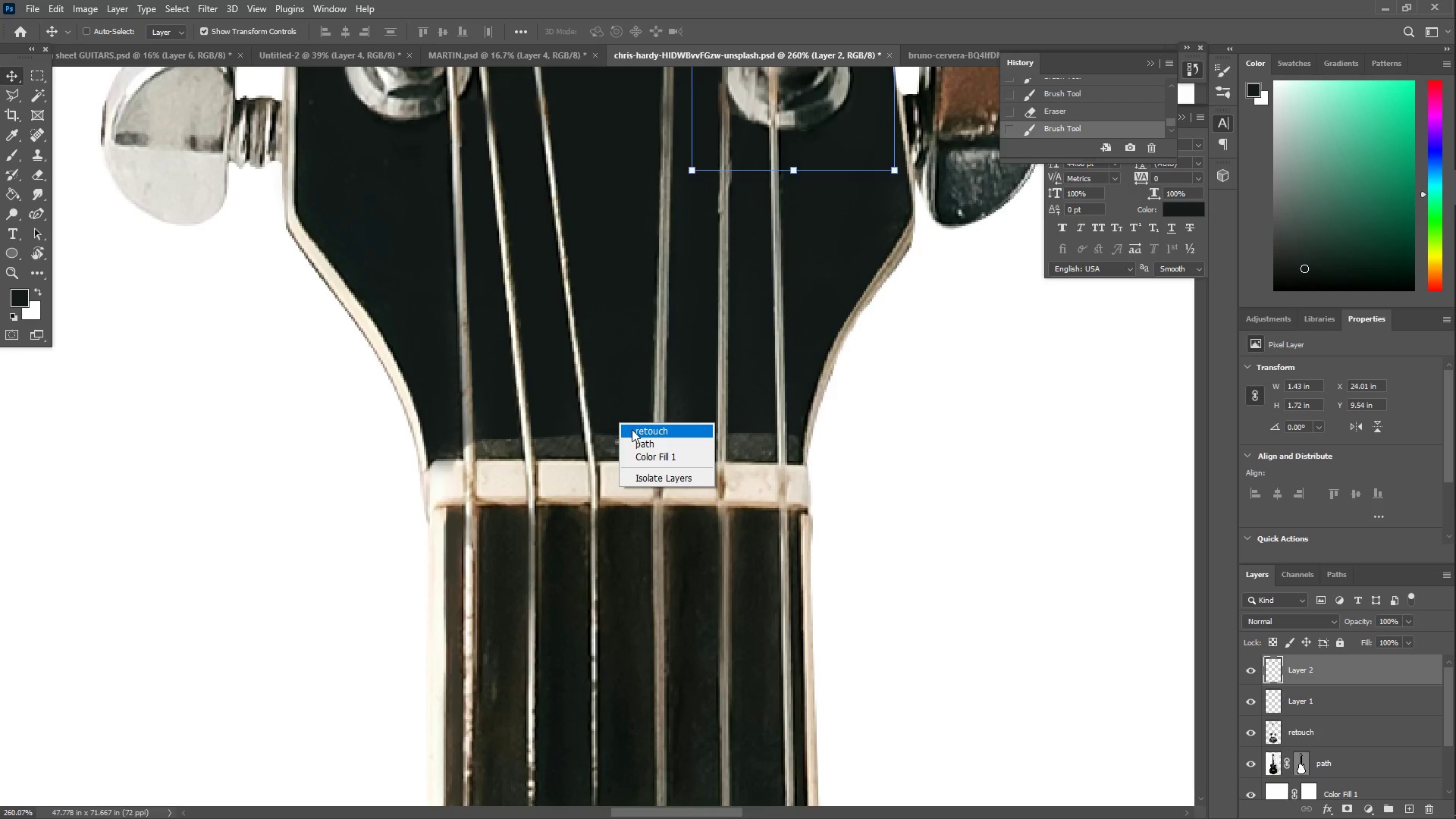 
left_click([636, 430])
 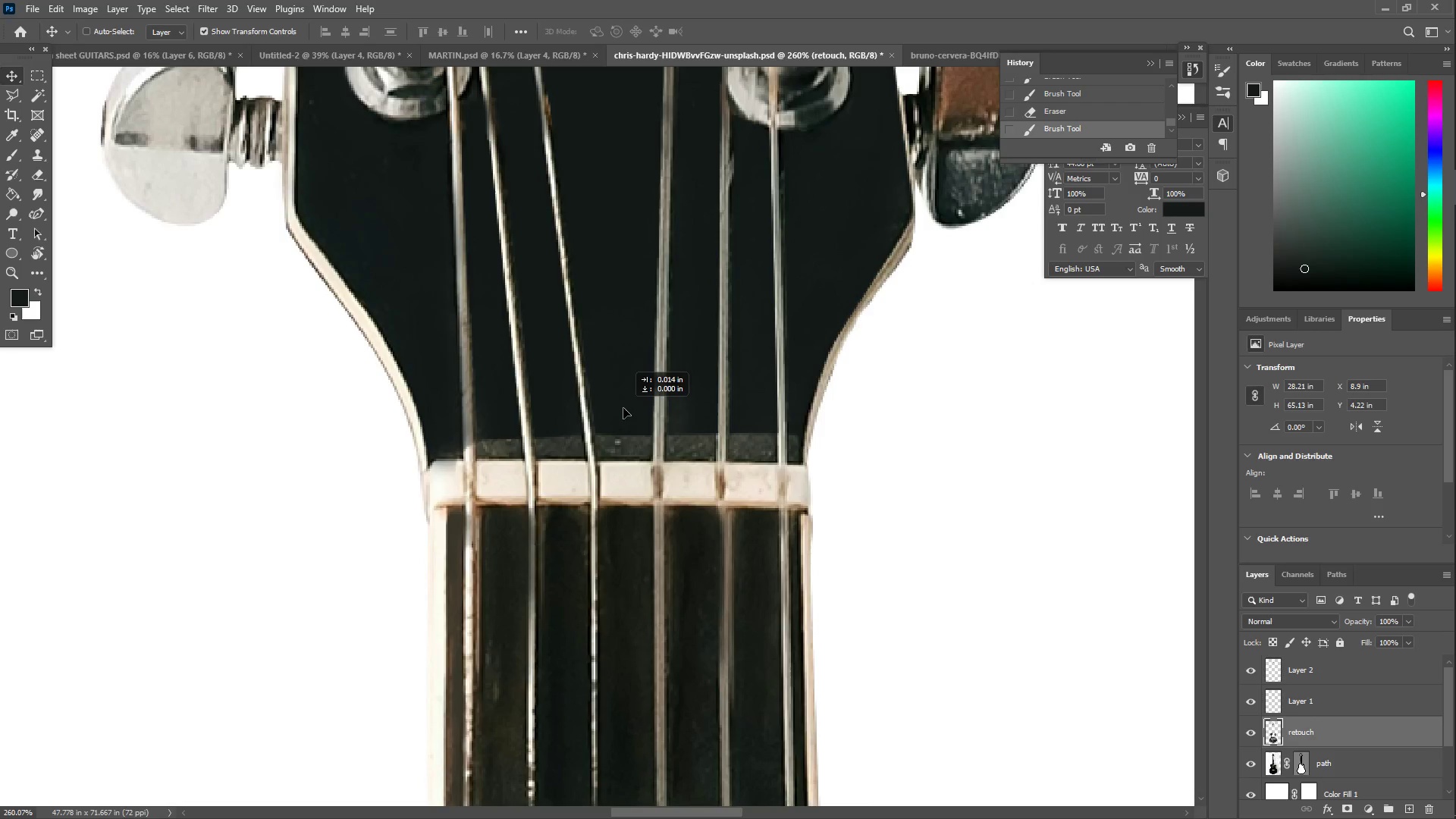 
wait(5.94)
 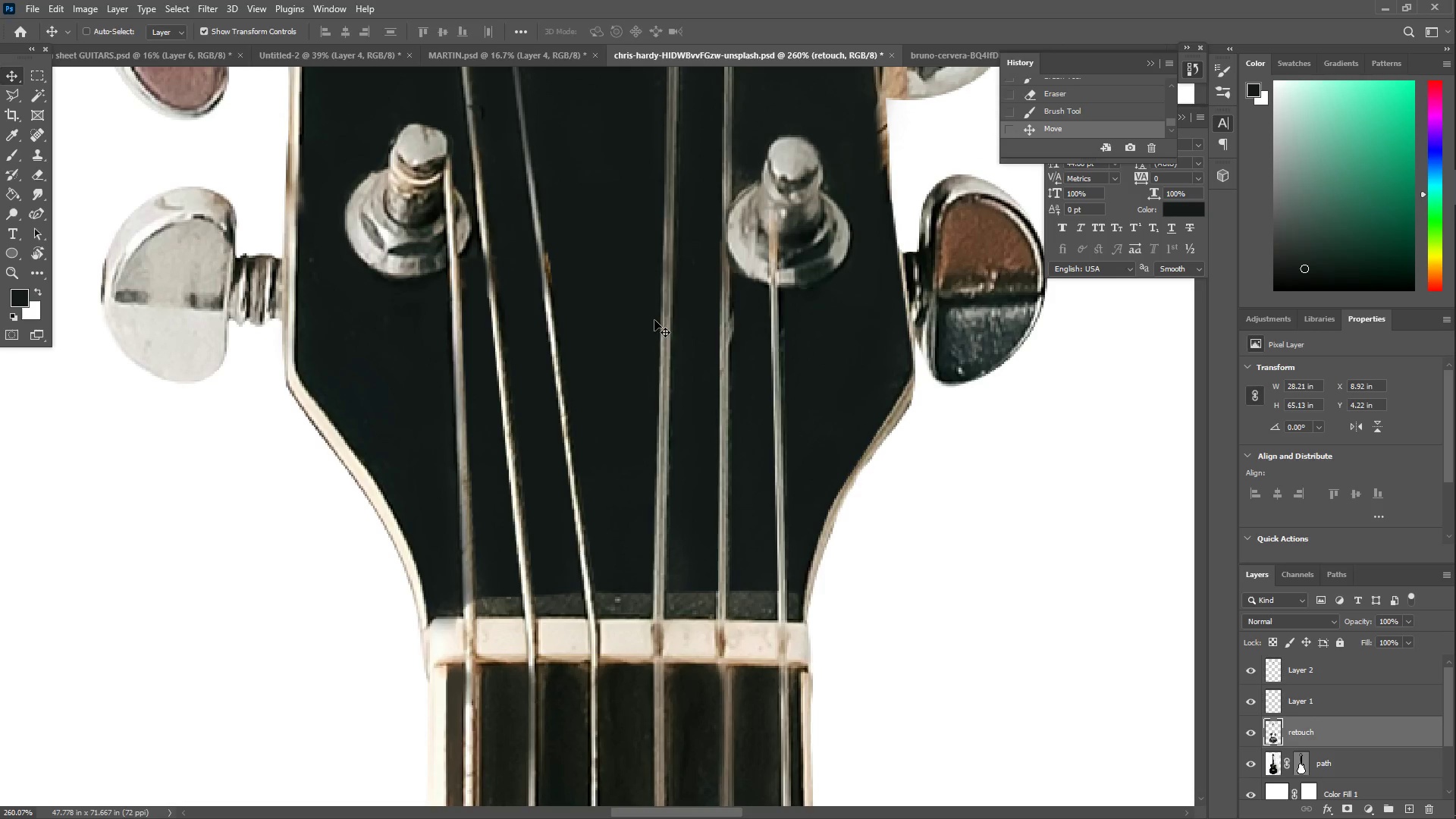 
type(ZZ)
 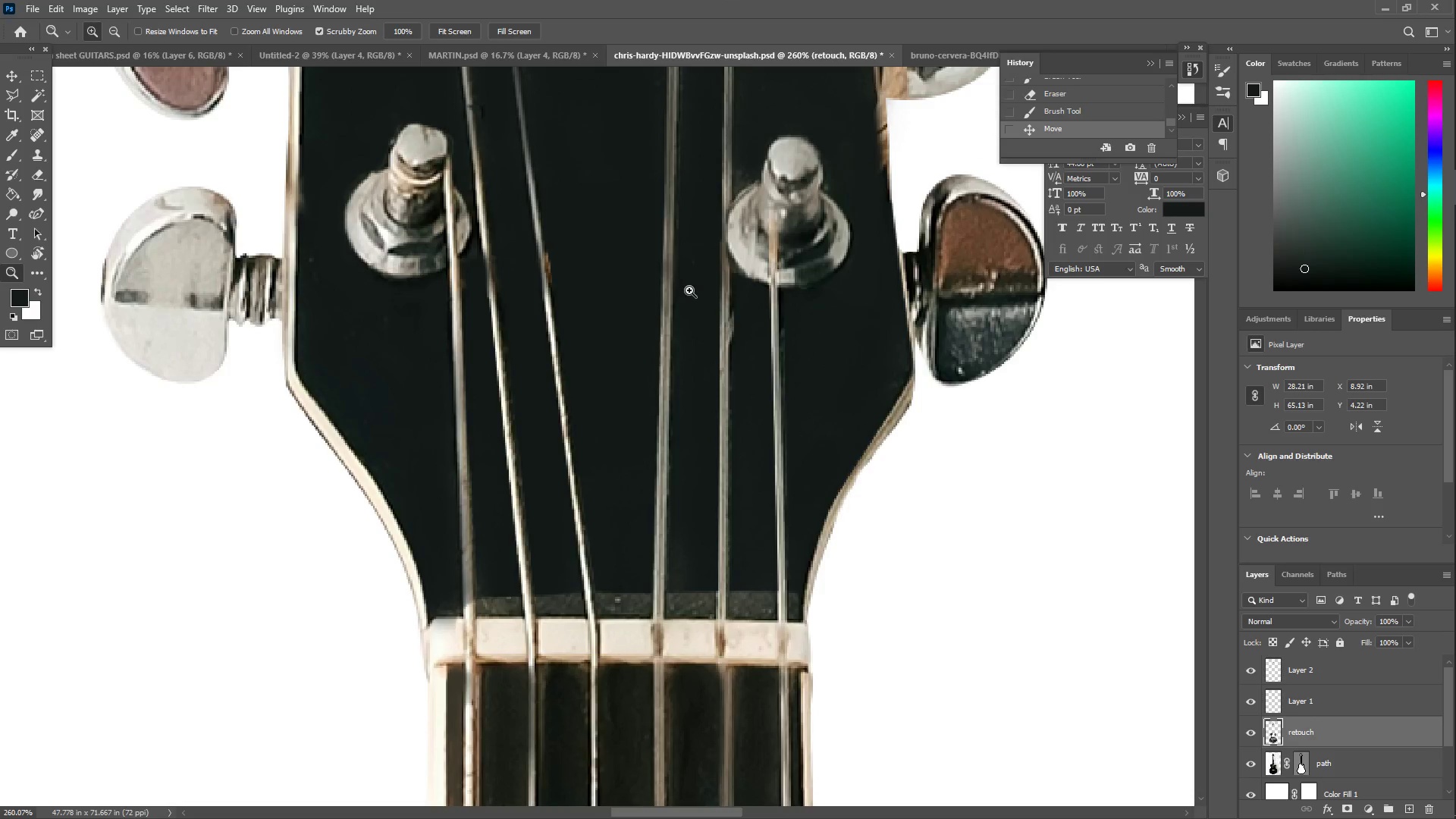 
scroll: coordinate [646, 404], scroll_direction: up, amount: 13.0
 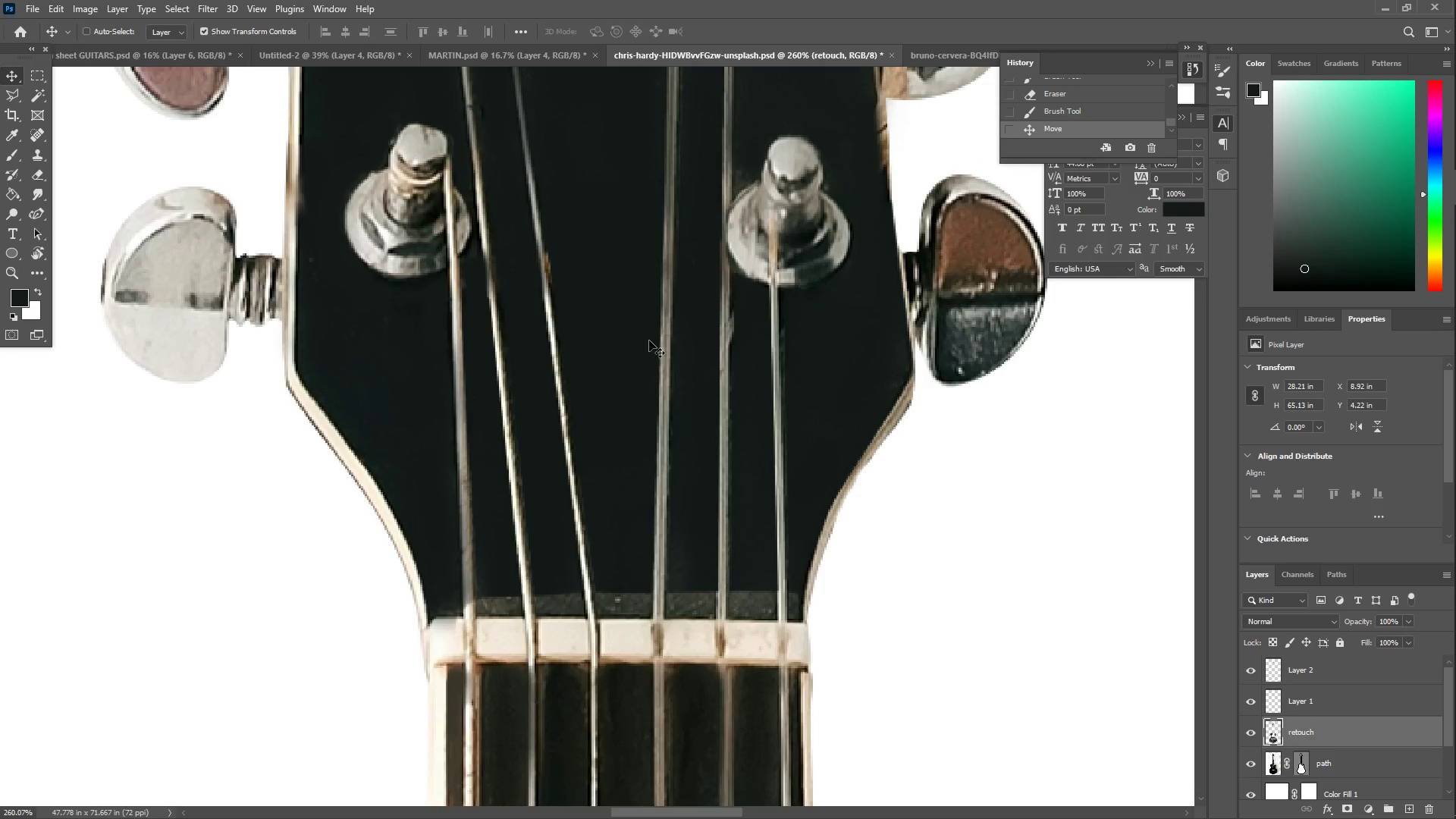 
left_click_drag(start_coordinate=[692, 287], to_coordinate=[620, 296])
 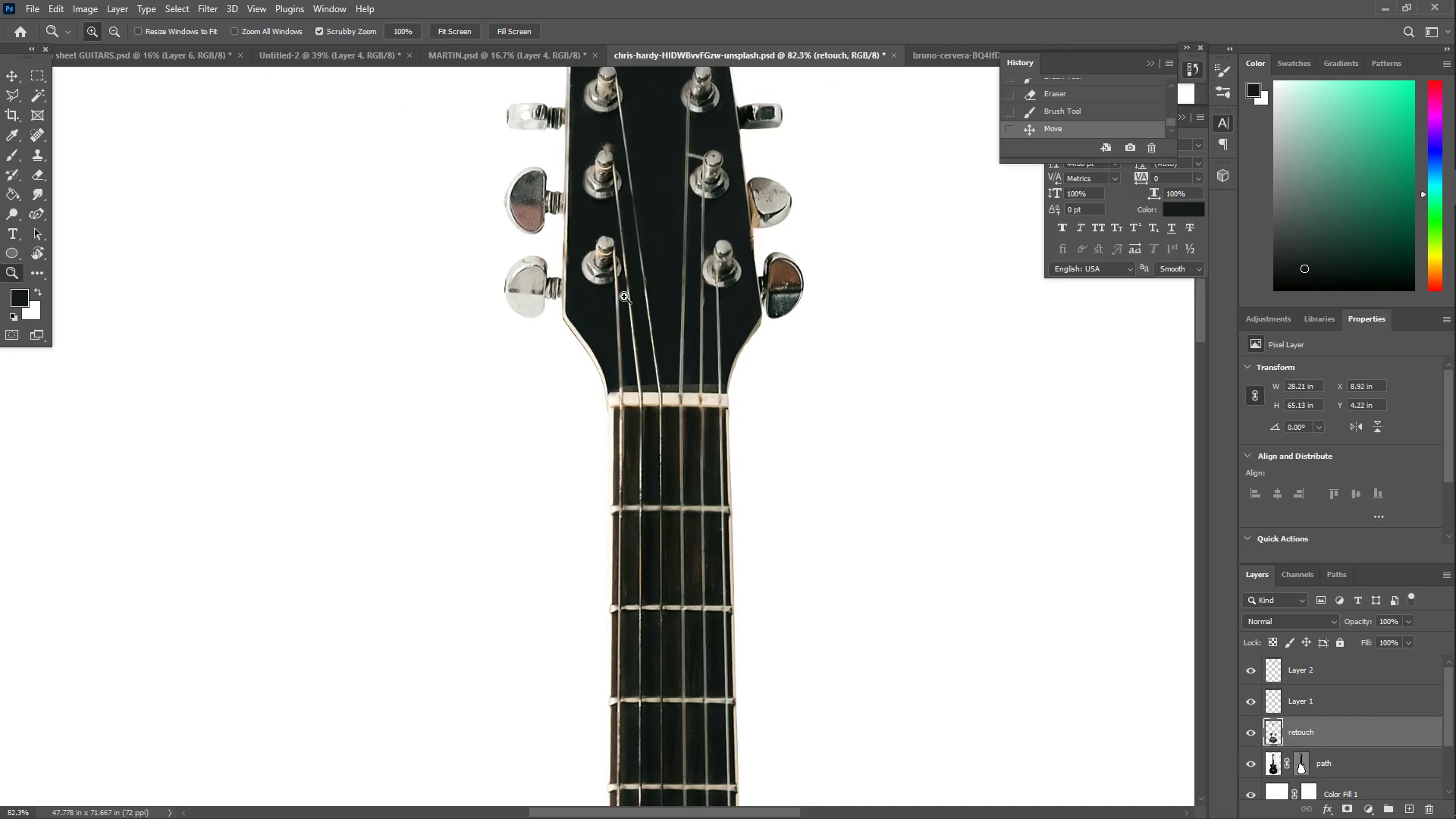 
scroll: coordinate [625, 293], scroll_direction: up, amount: 6.0
 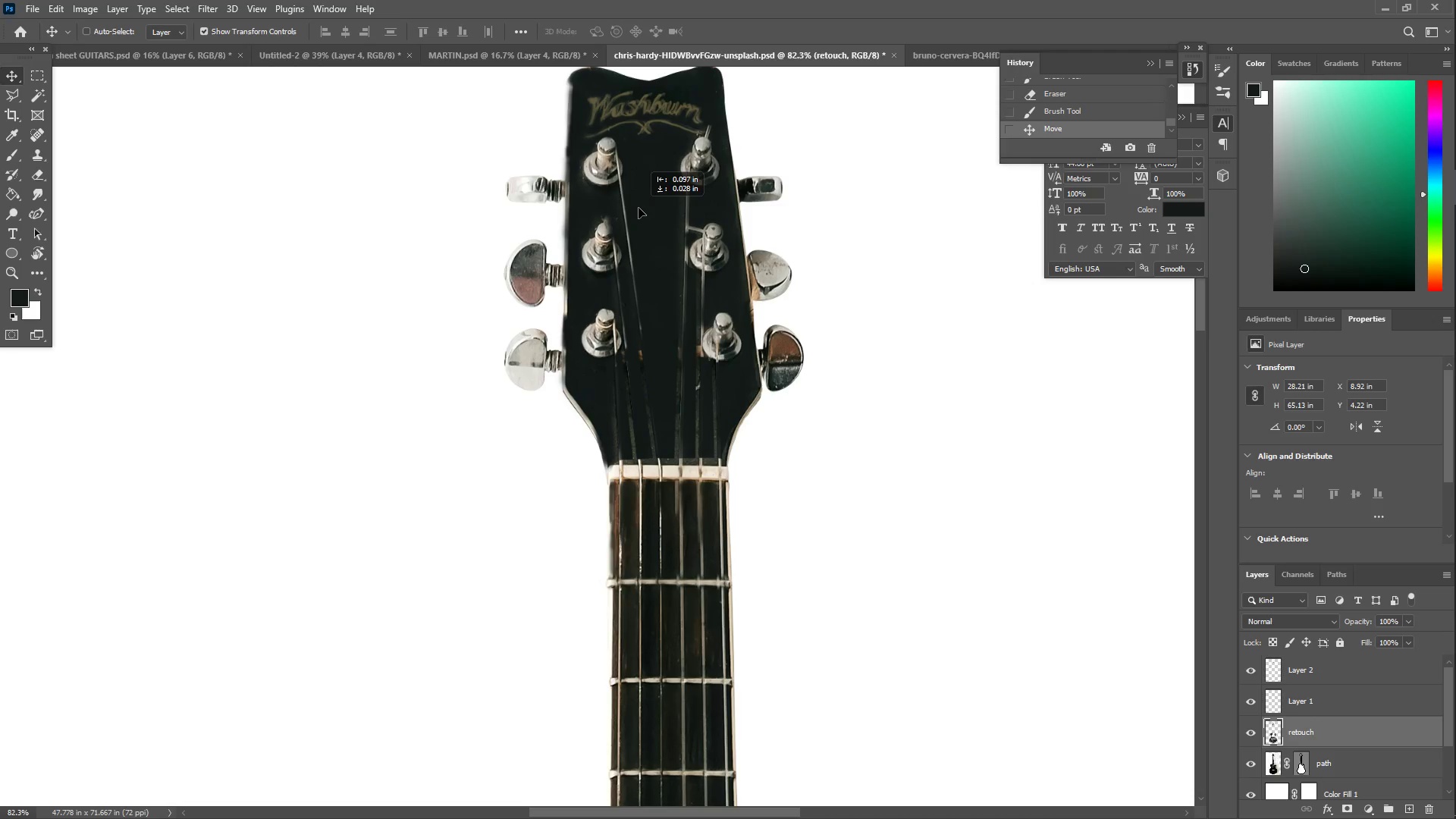 
left_click([642, 206])
 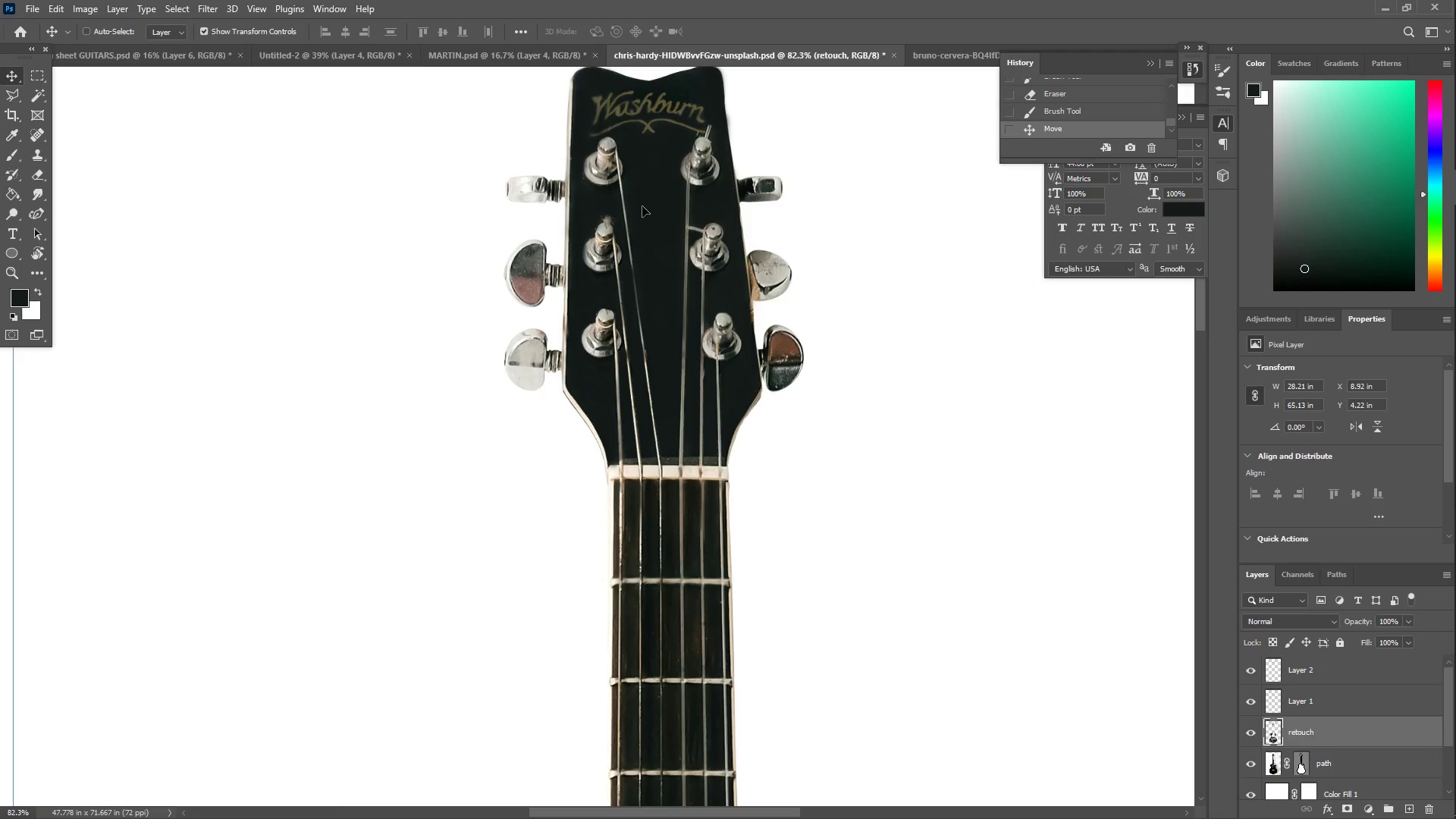 
key(Control+Z)
 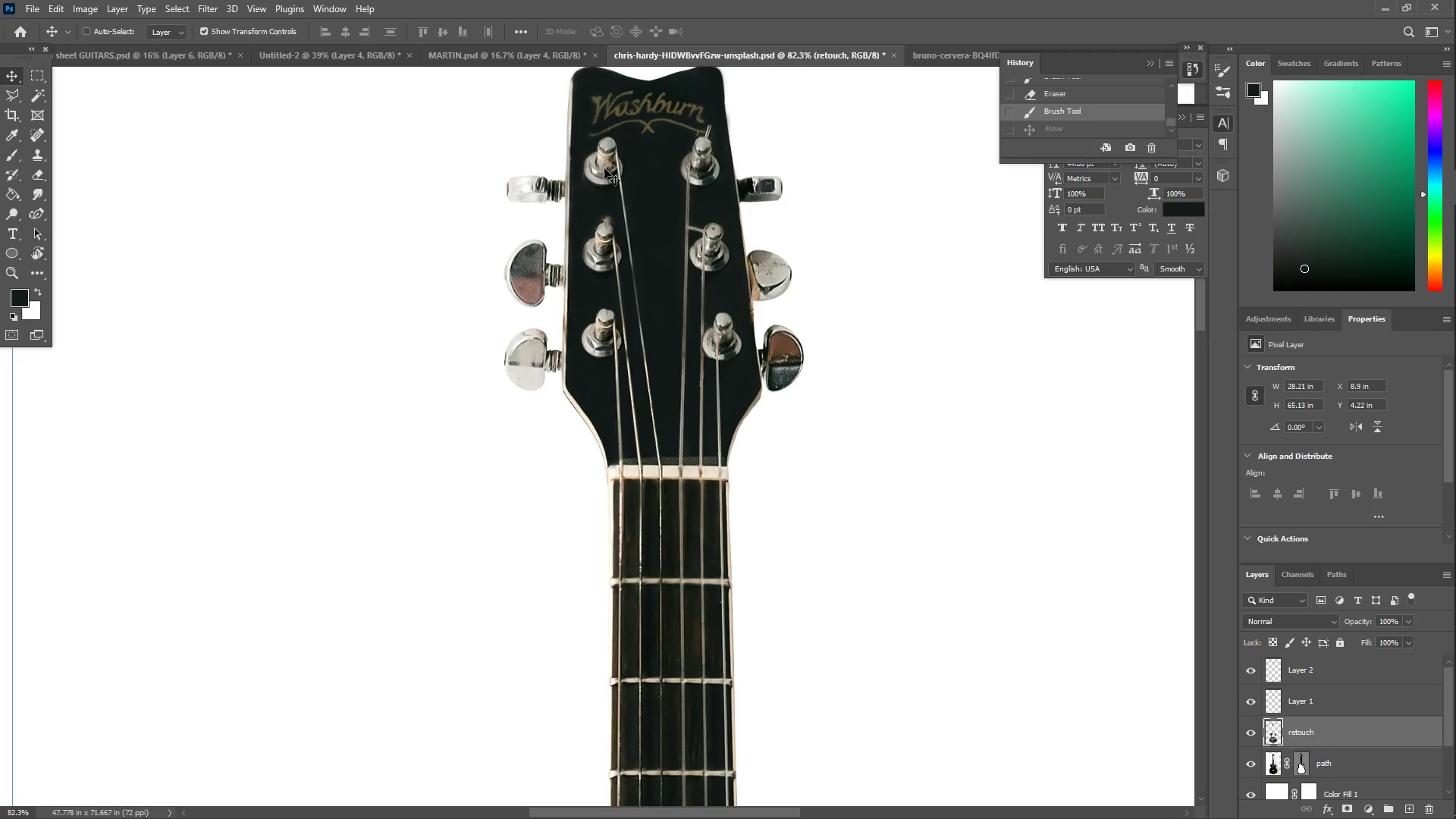 
key(Z)
 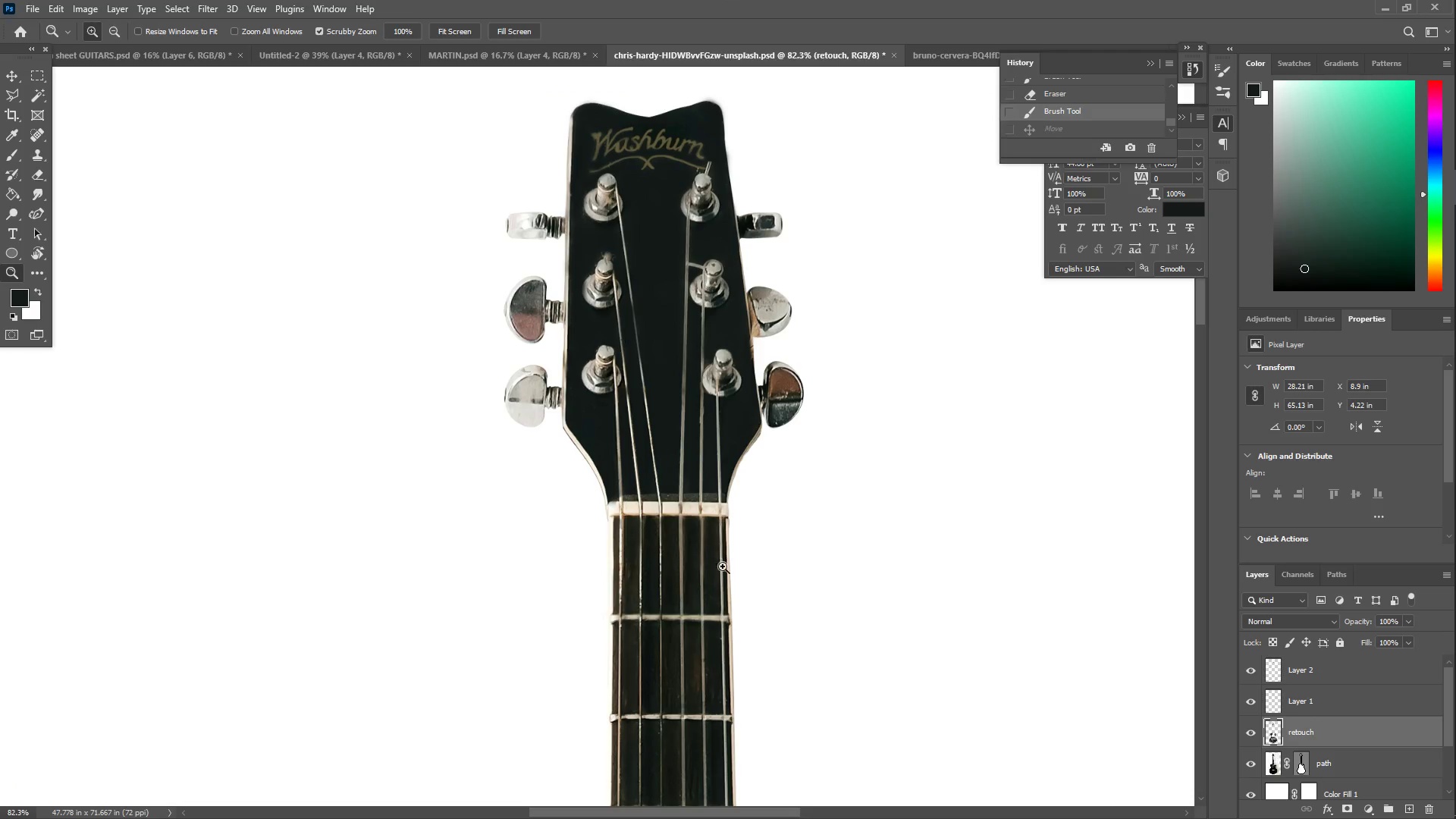 
scroll: coordinate [602, 172], scroll_direction: up, amount: 3.0
 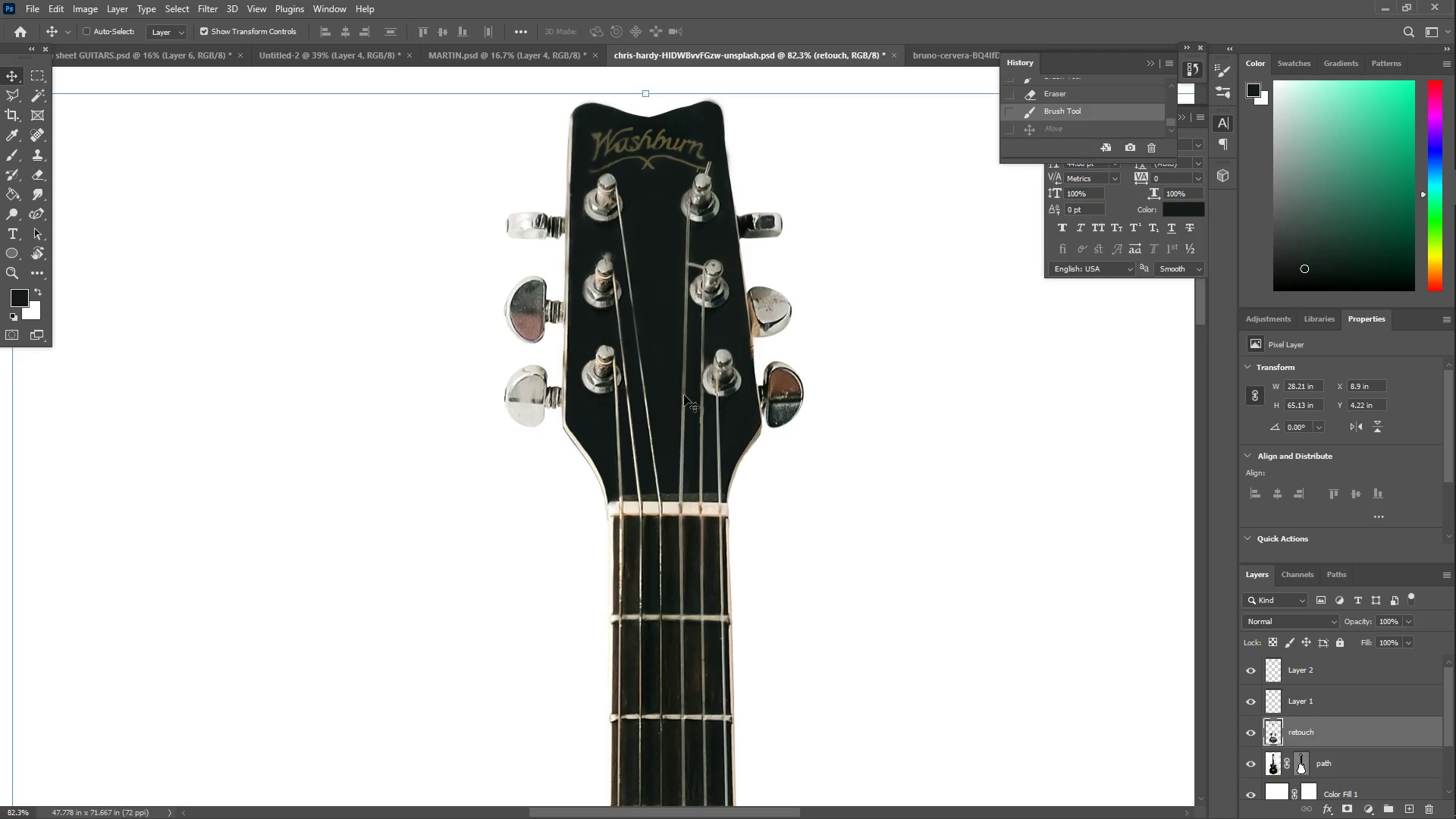 
hold_key(key=Space, duration=0.59)
 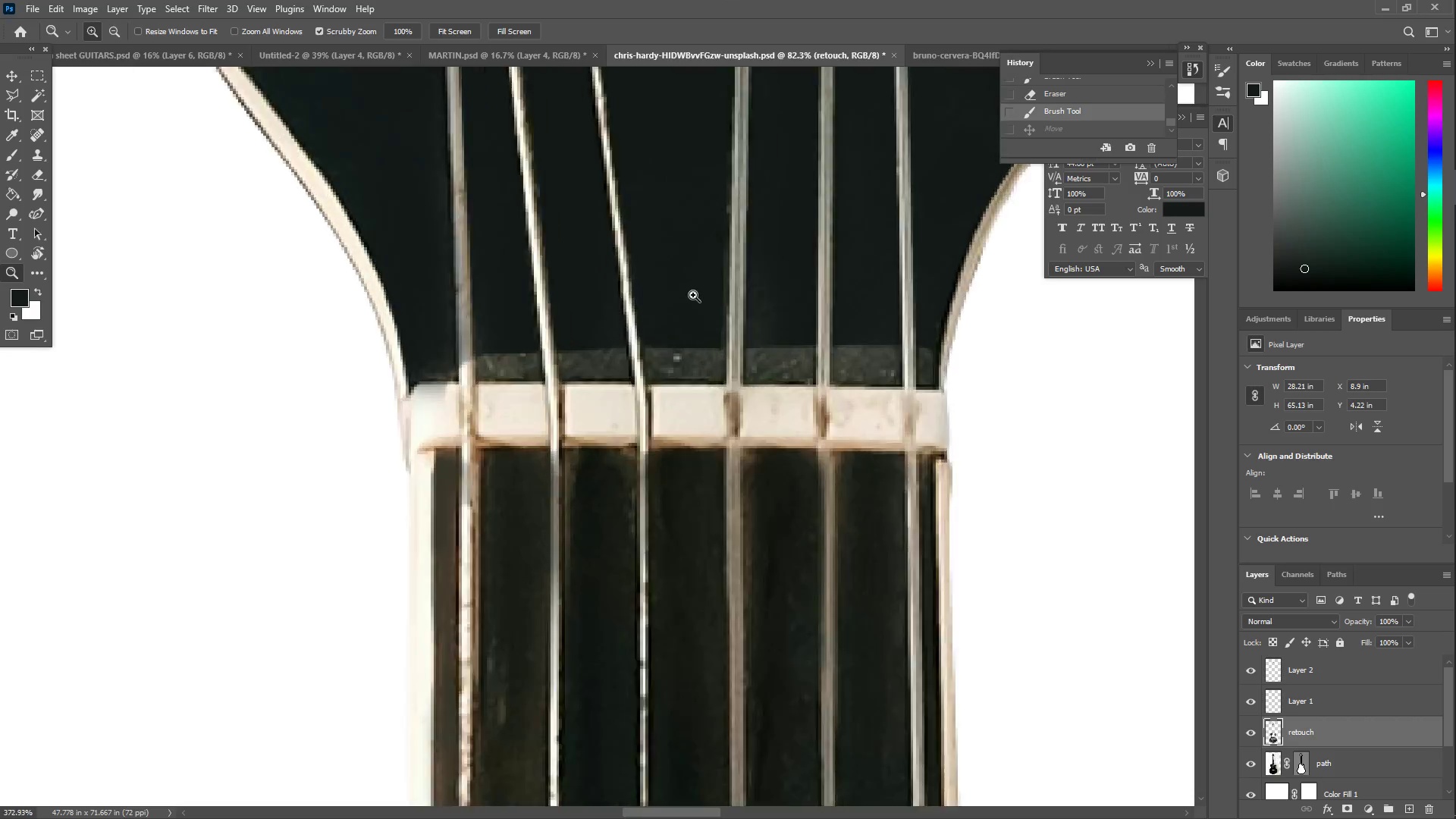 
left_click_drag(start_coordinate=[704, 529], to_coordinate=[656, 377])
 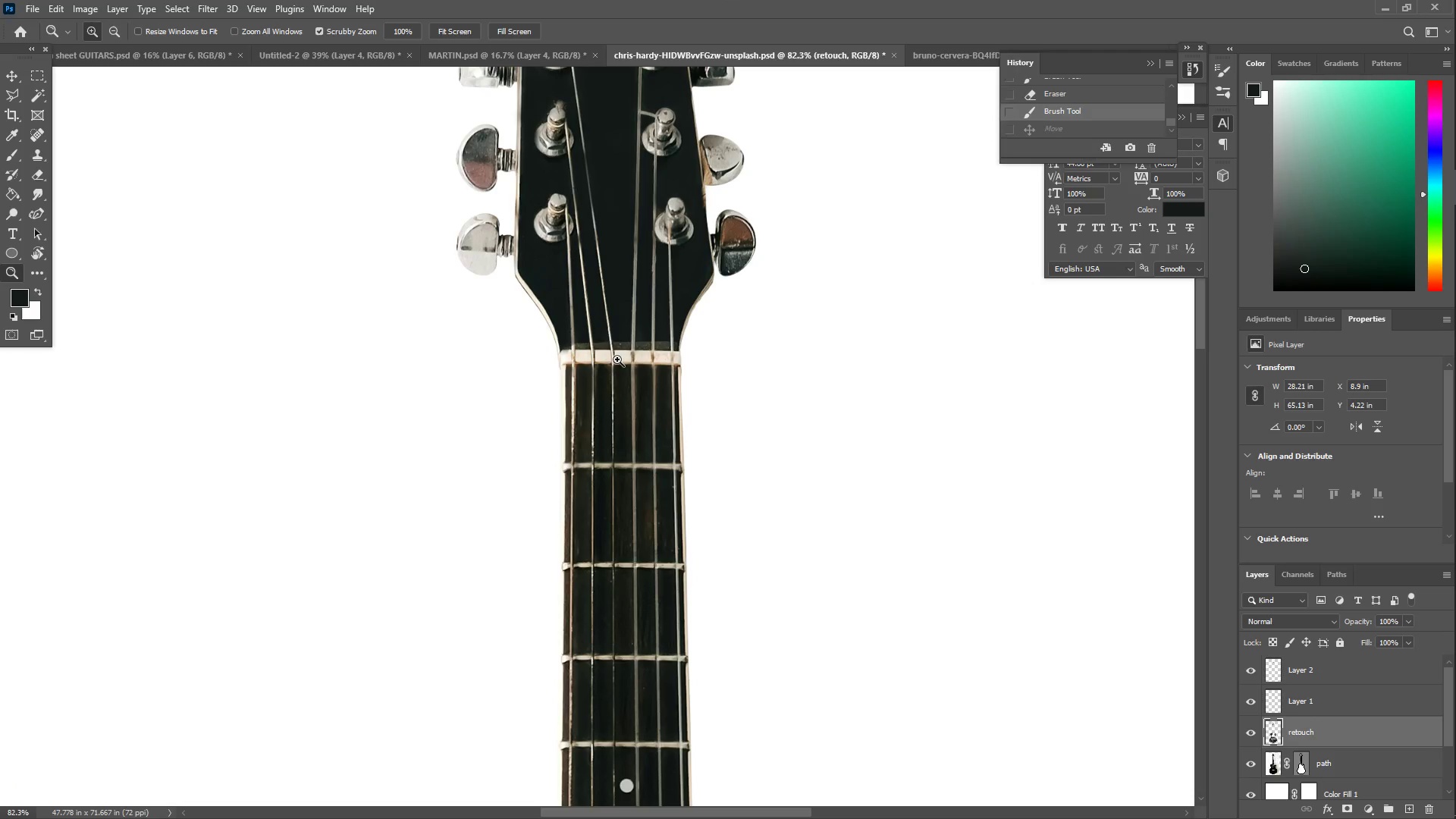 
type(ZZIIBB)
 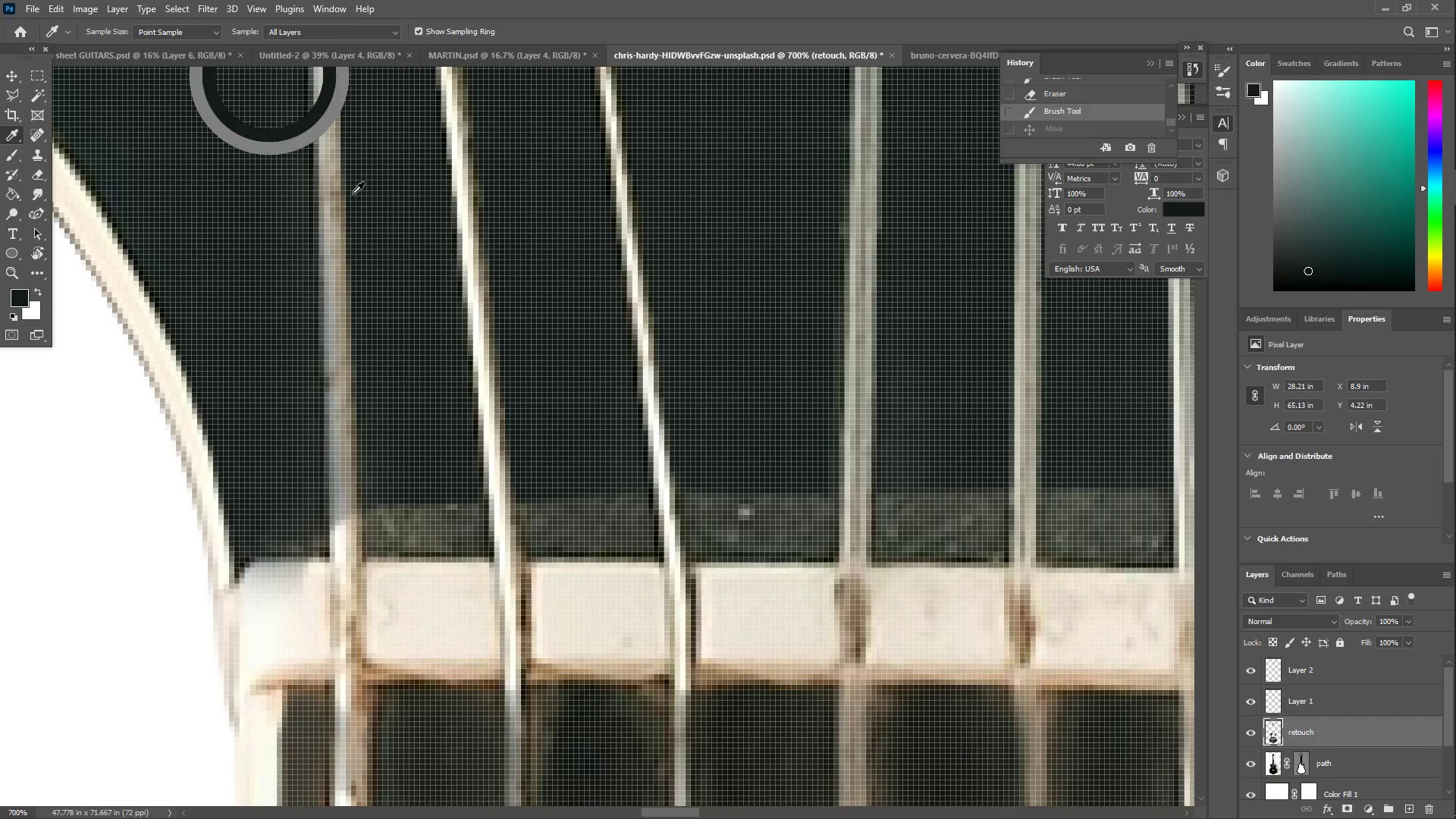 
left_click_drag(start_coordinate=[604, 340], to_coordinate=[724, 298])
 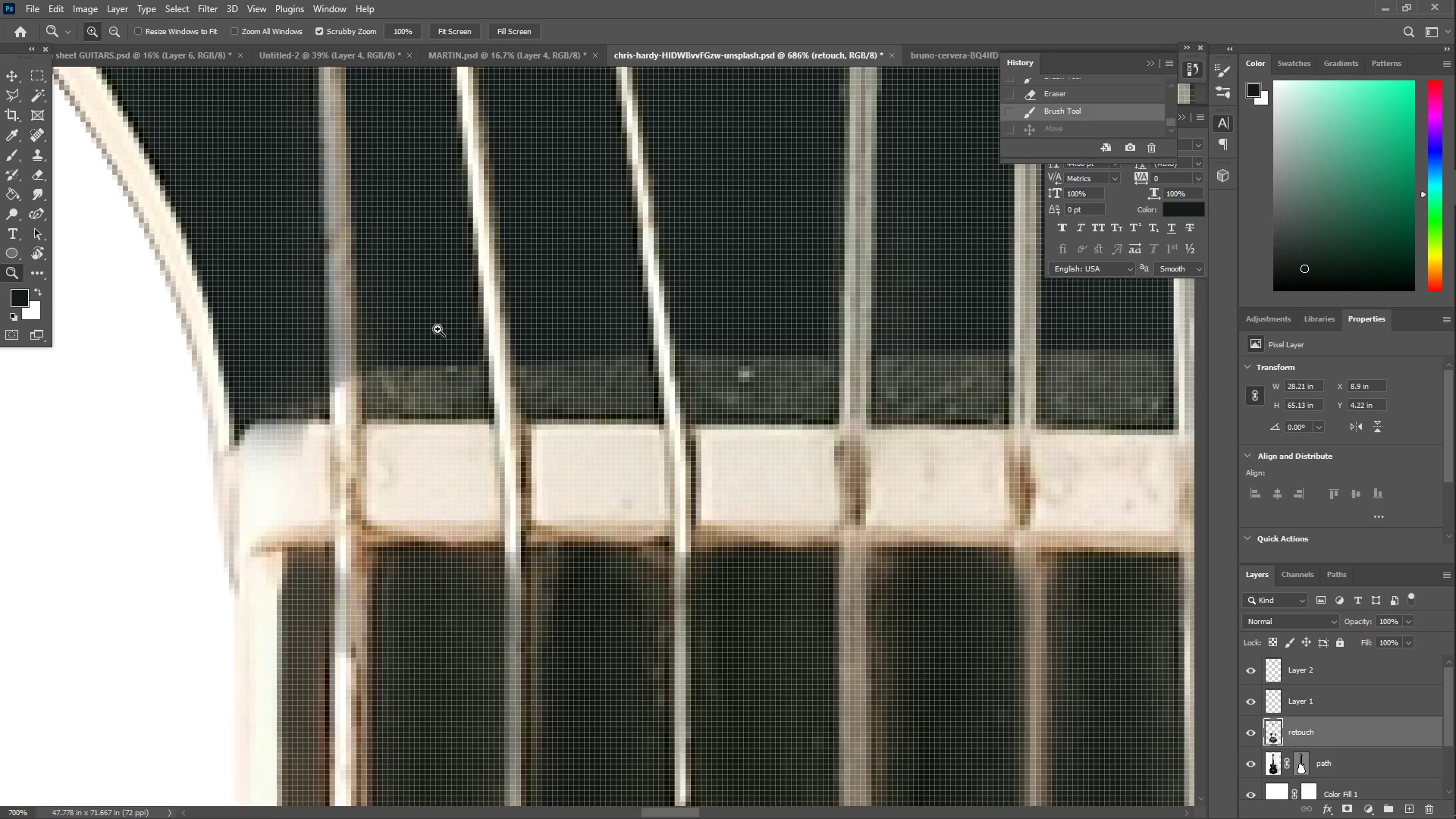 
left_click_drag(start_coordinate=[428, 273], to_coordinate=[424, 272])
 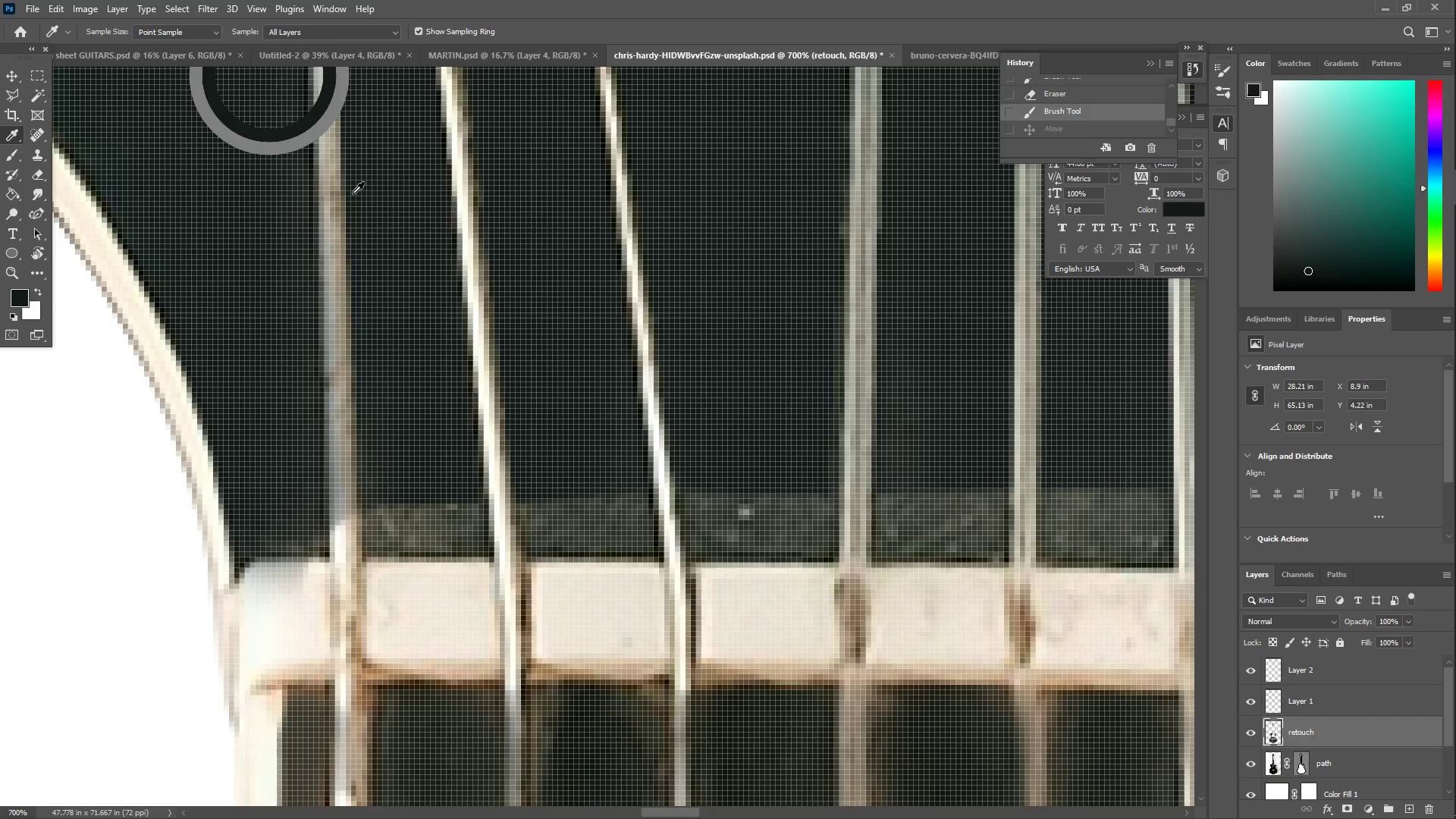 
left_click([402, 277])
 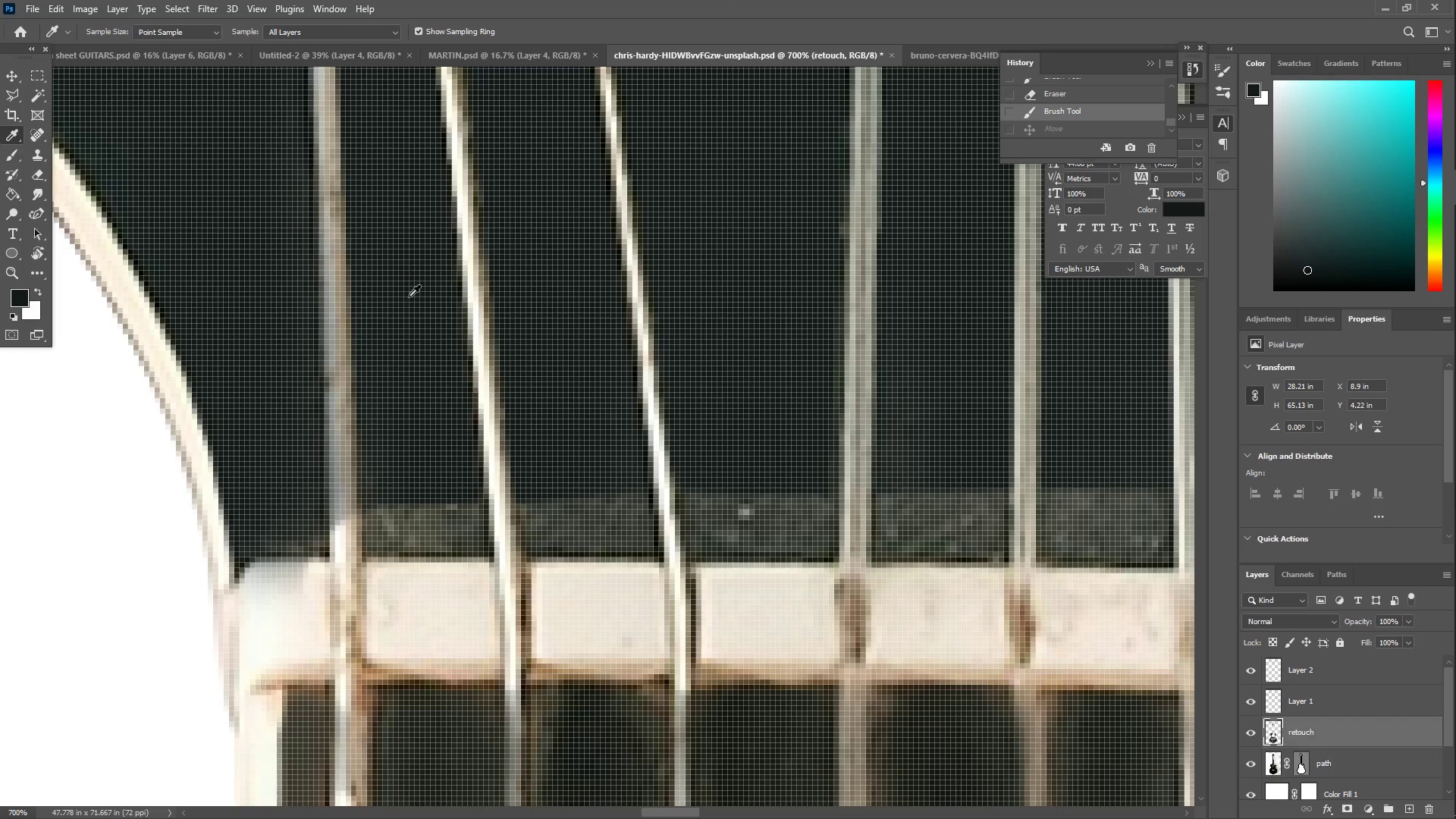 
key(B)
 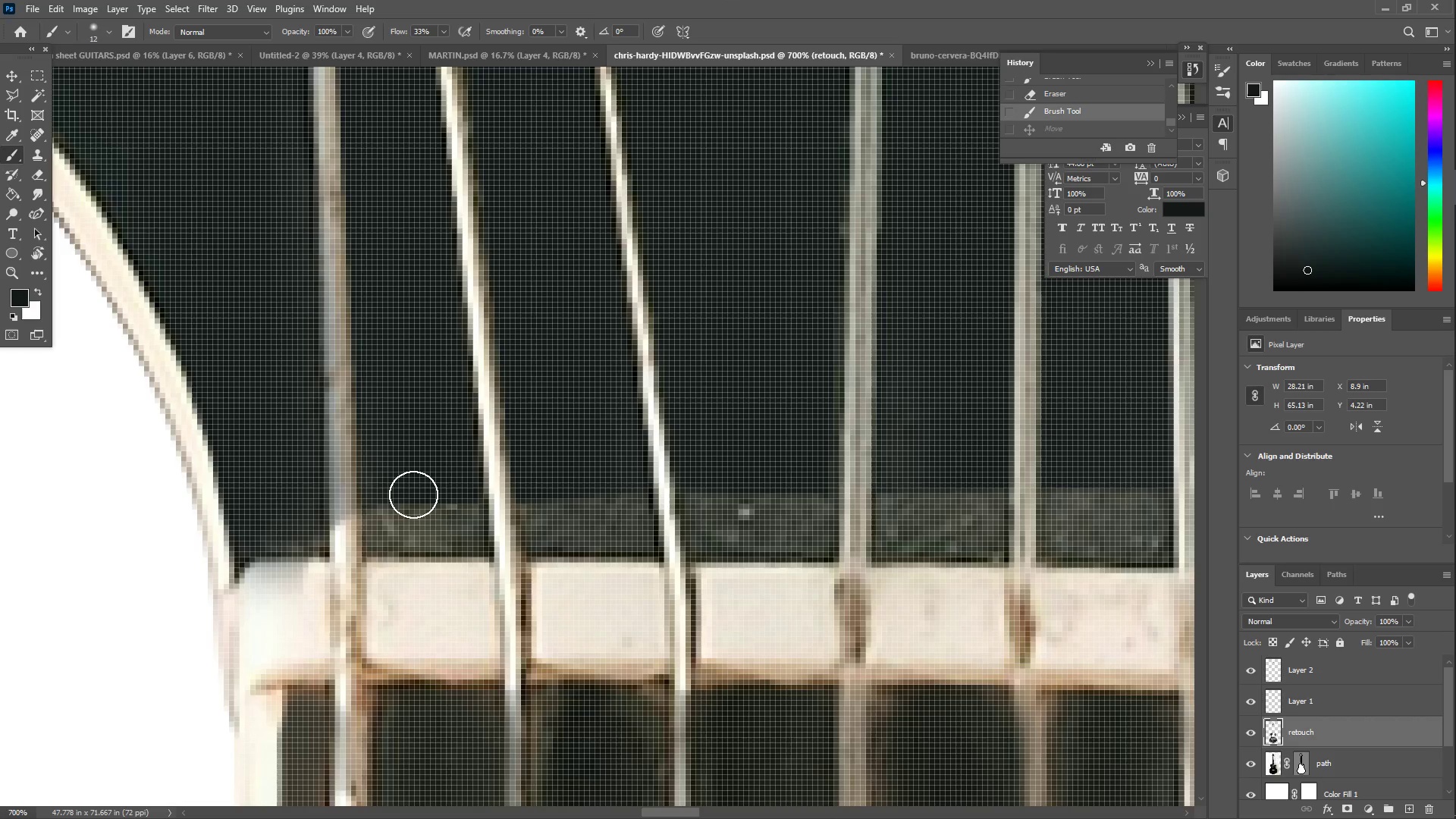 
left_click_drag(start_coordinate=[414, 498], to_coordinate=[460, 524])
 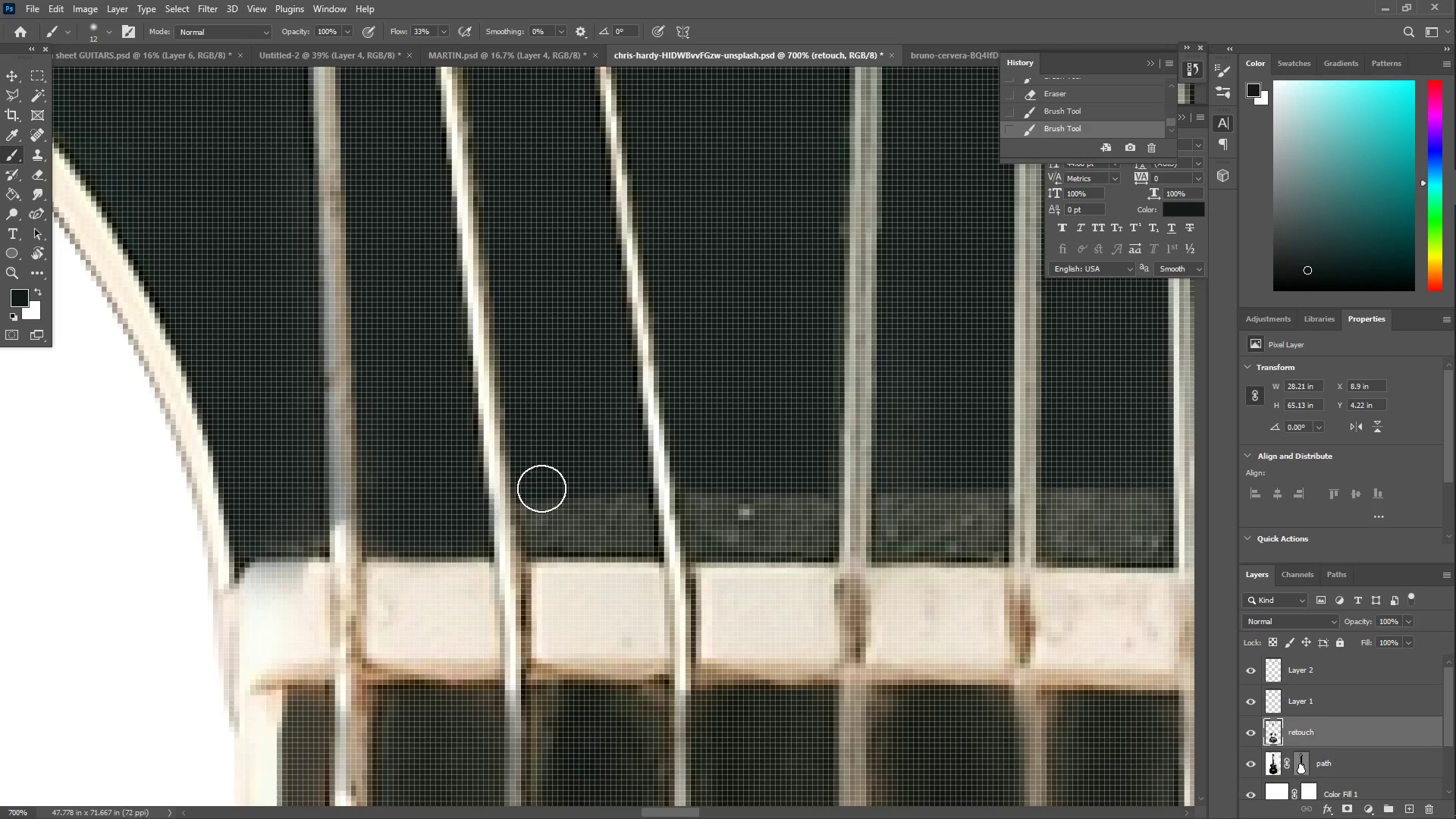 
left_click_drag(start_coordinate=[545, 482], to_coordinate=[606, 488])
 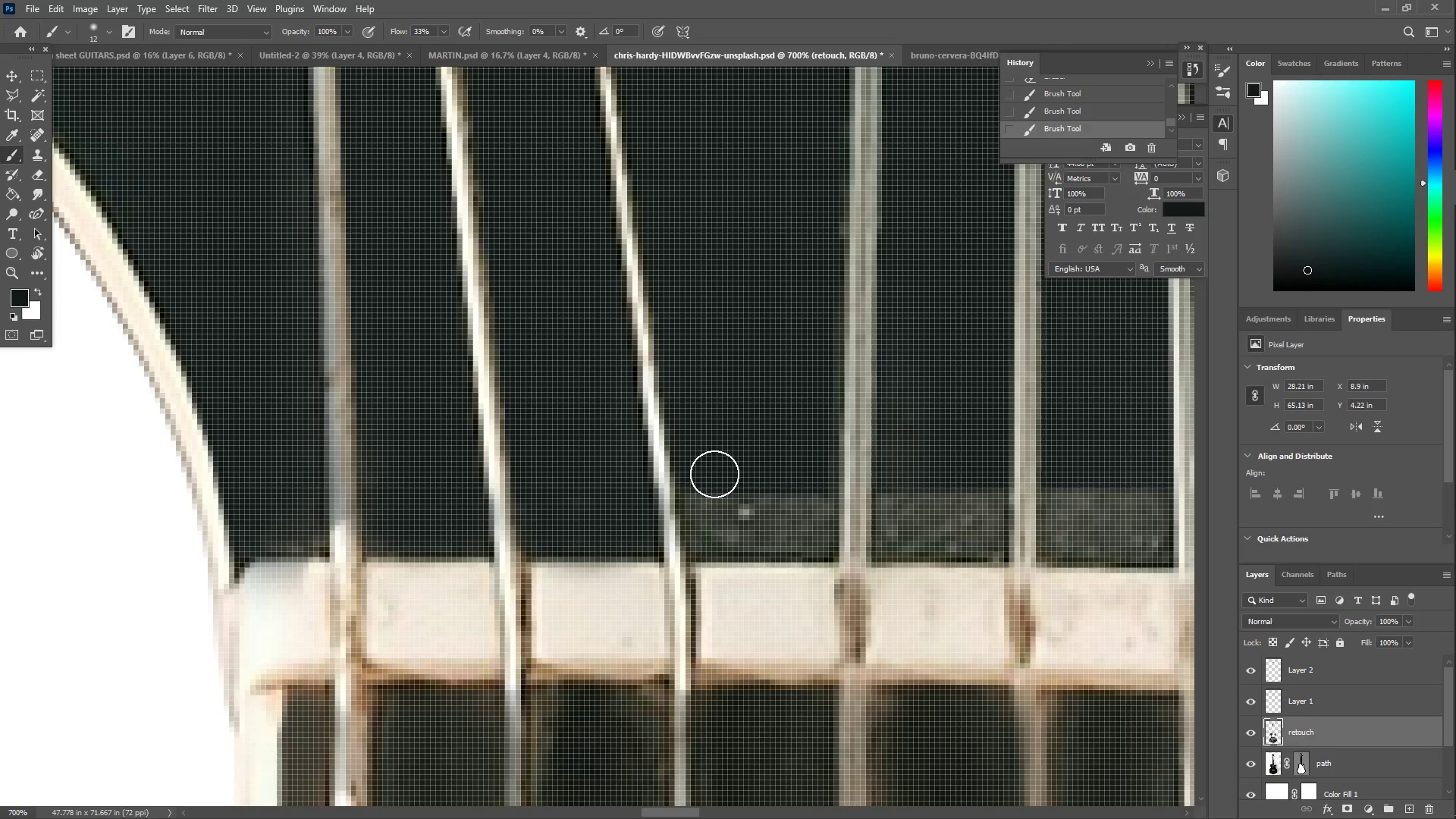 
left_click_drag(start_coordinate=[714, 471], to_coordinate=[780, 526])
 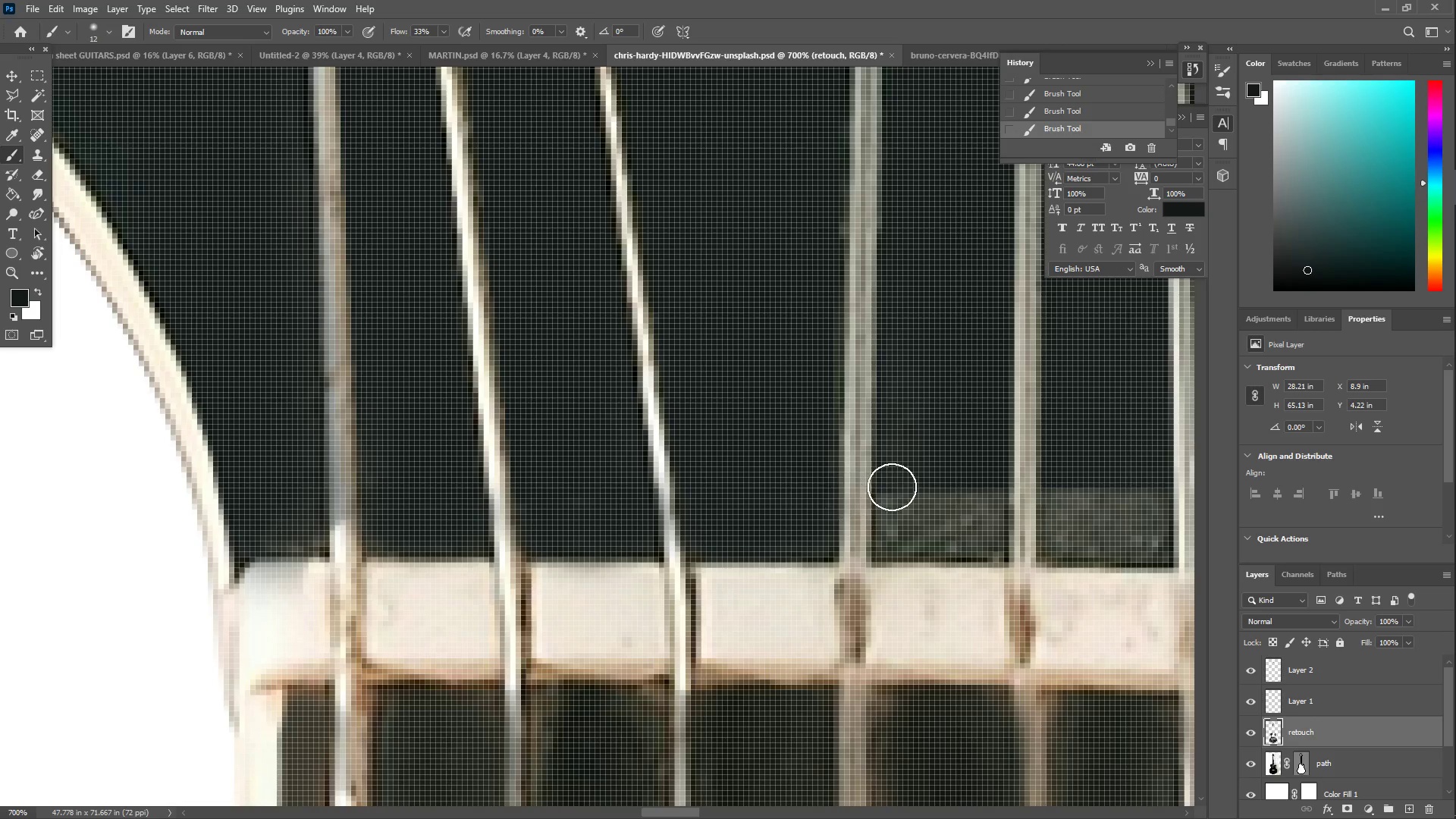 
left_click_drag(start_coordinate=[908, 487], to_coordinate=[965, 541])
 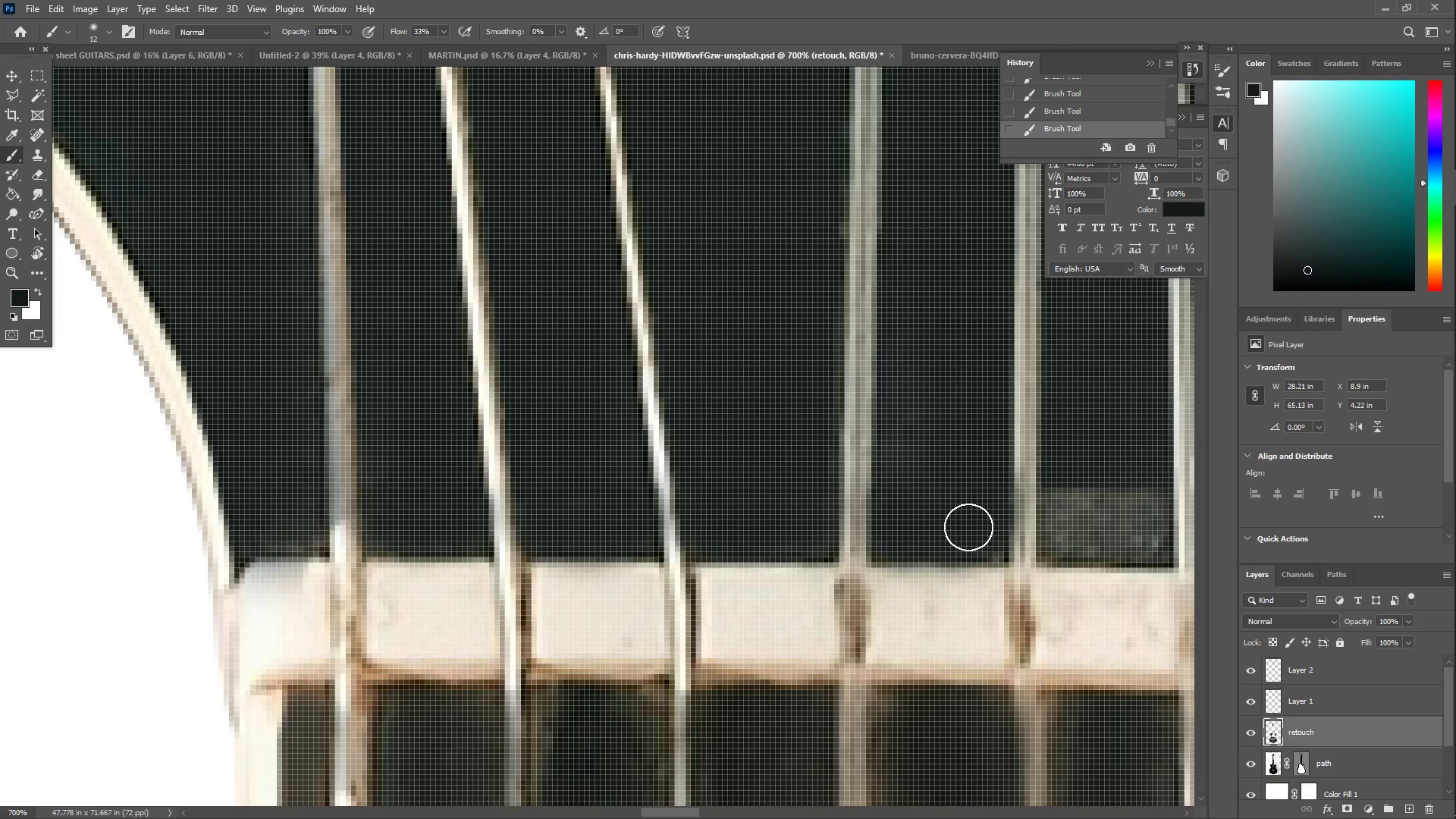 
hold_key(key=Space, duration=0.69)
 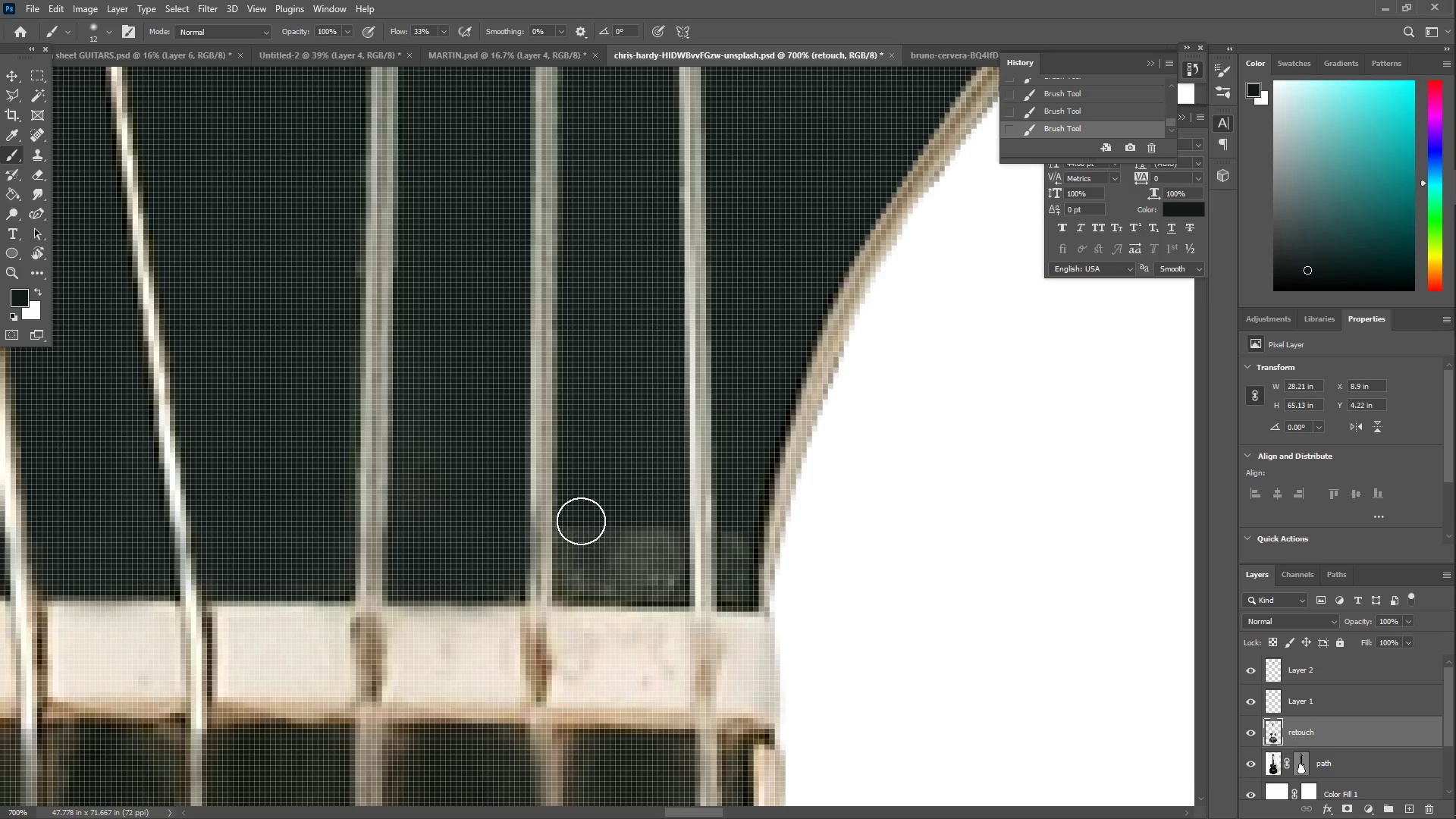 
left_click_drag(start_coordinate=[988, 495], to_coordinate=[504, 534])
 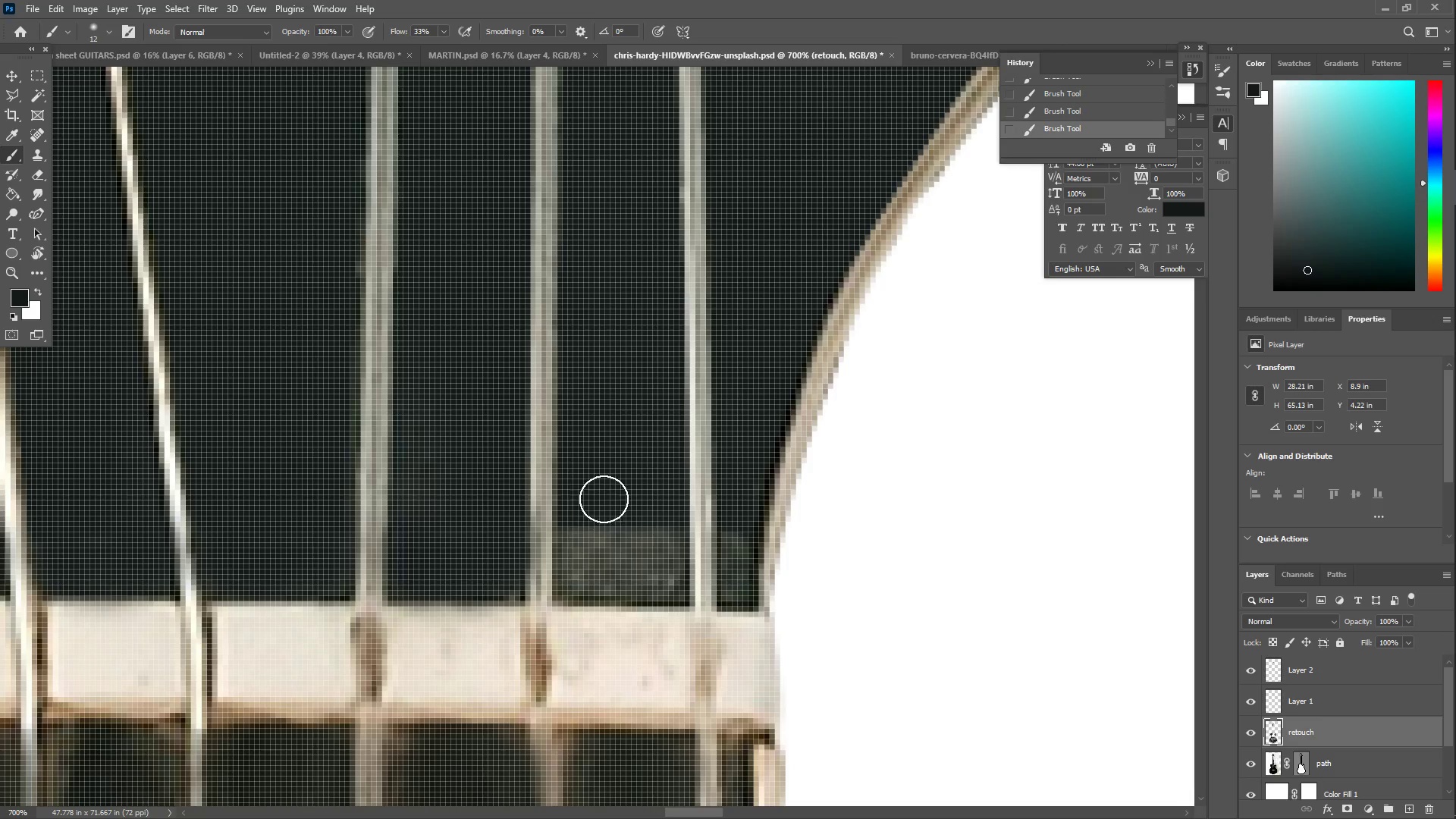 
left_click_drag(start_coordinate=[605, 497], to_coordinate=[673, 588])
 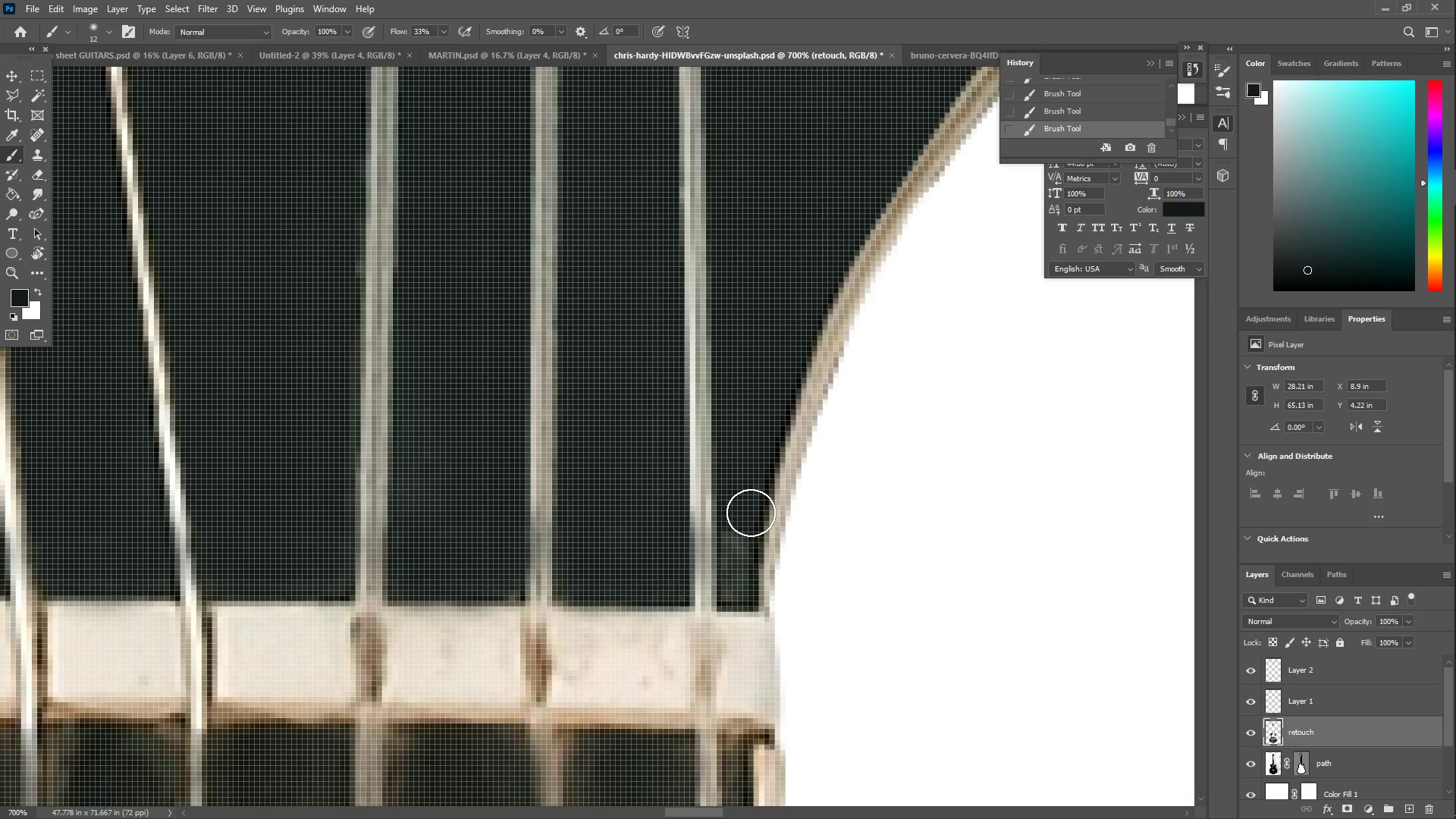 
left_click_drag(start_coordinate=[745, 512], to_coordinate=[732, 575])
 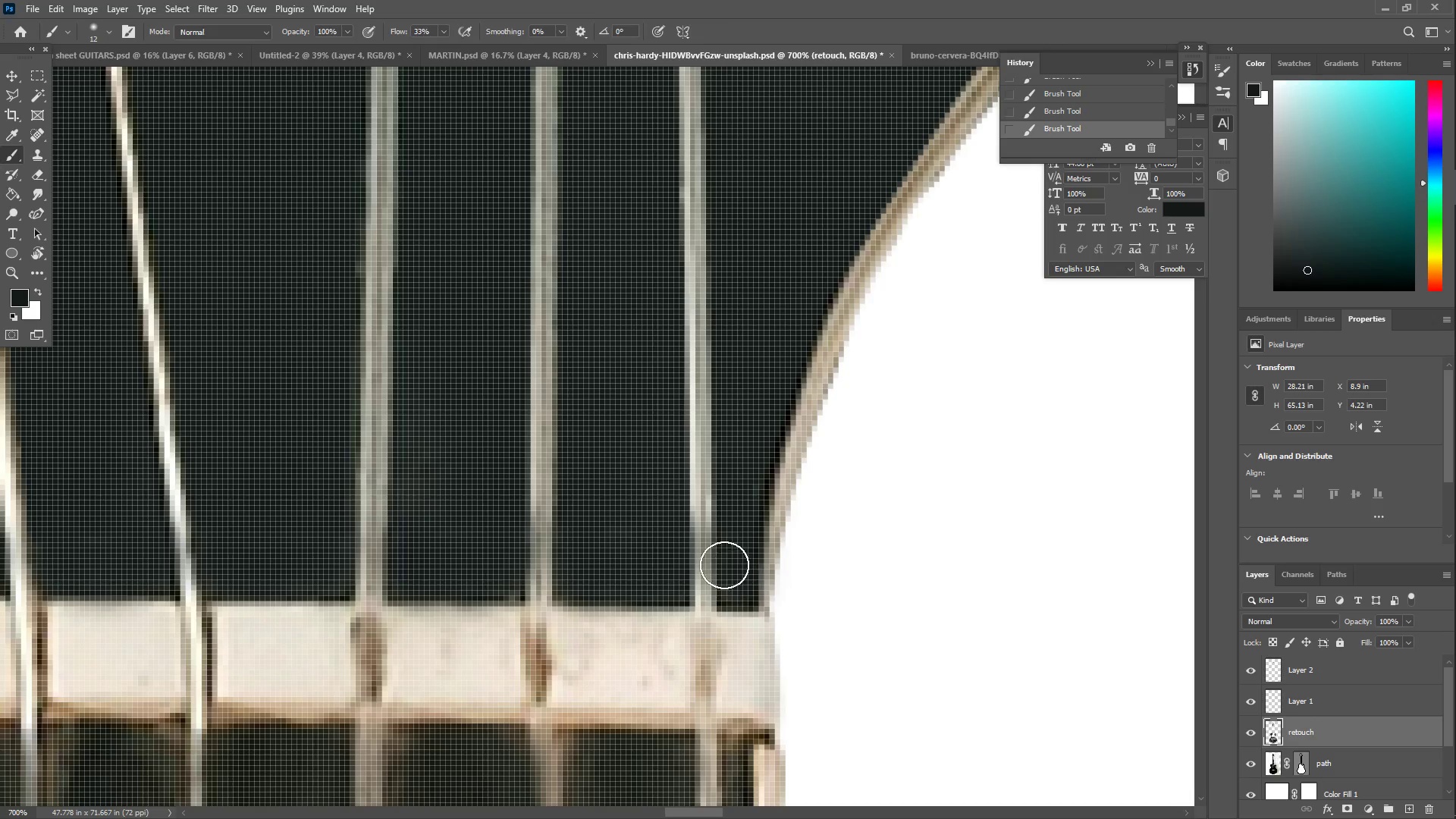 
type(ZZZ)
 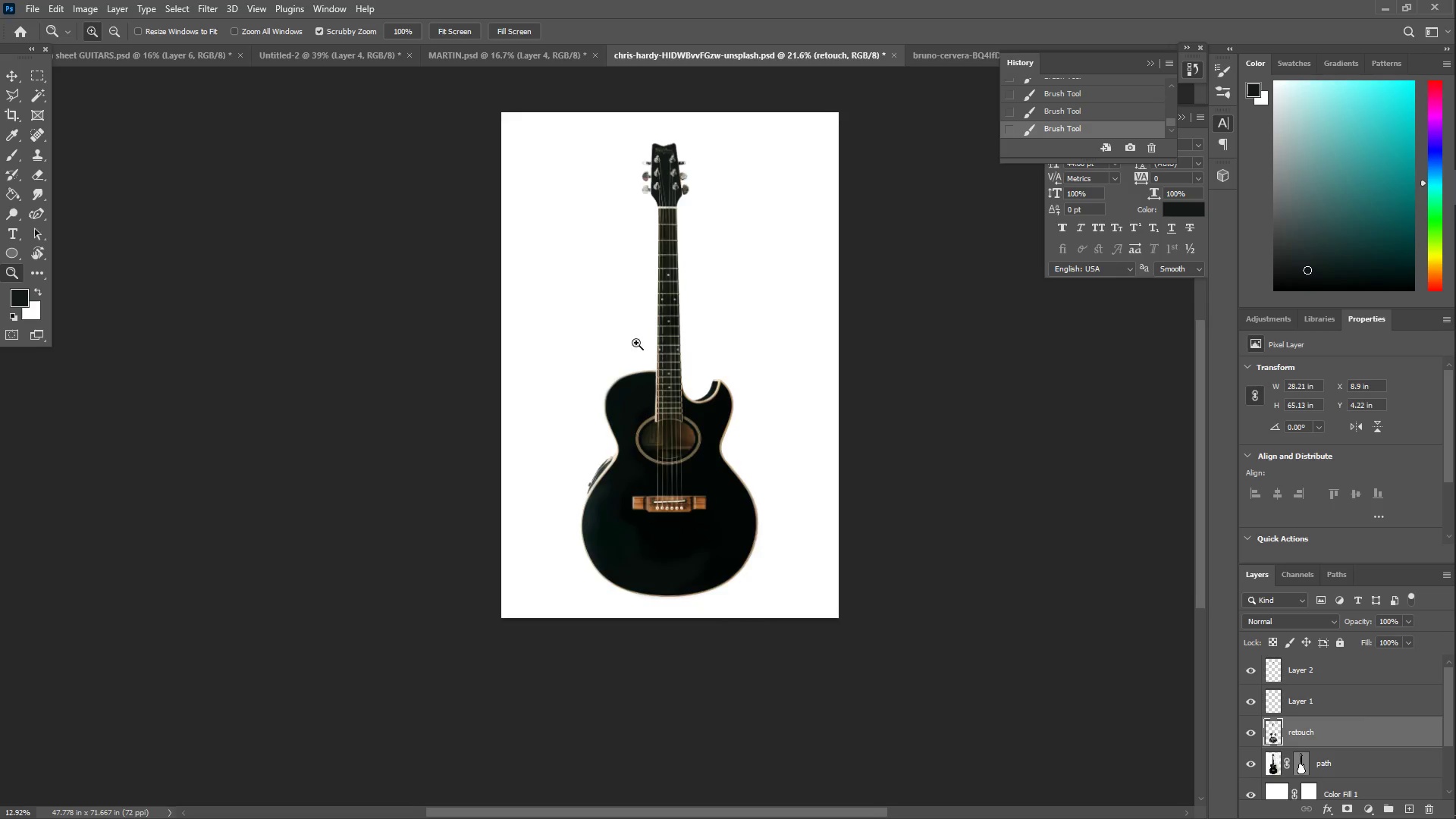 
left_click_drag(start_coordinate=[502, 497], to_coordinate=[397, 562])
 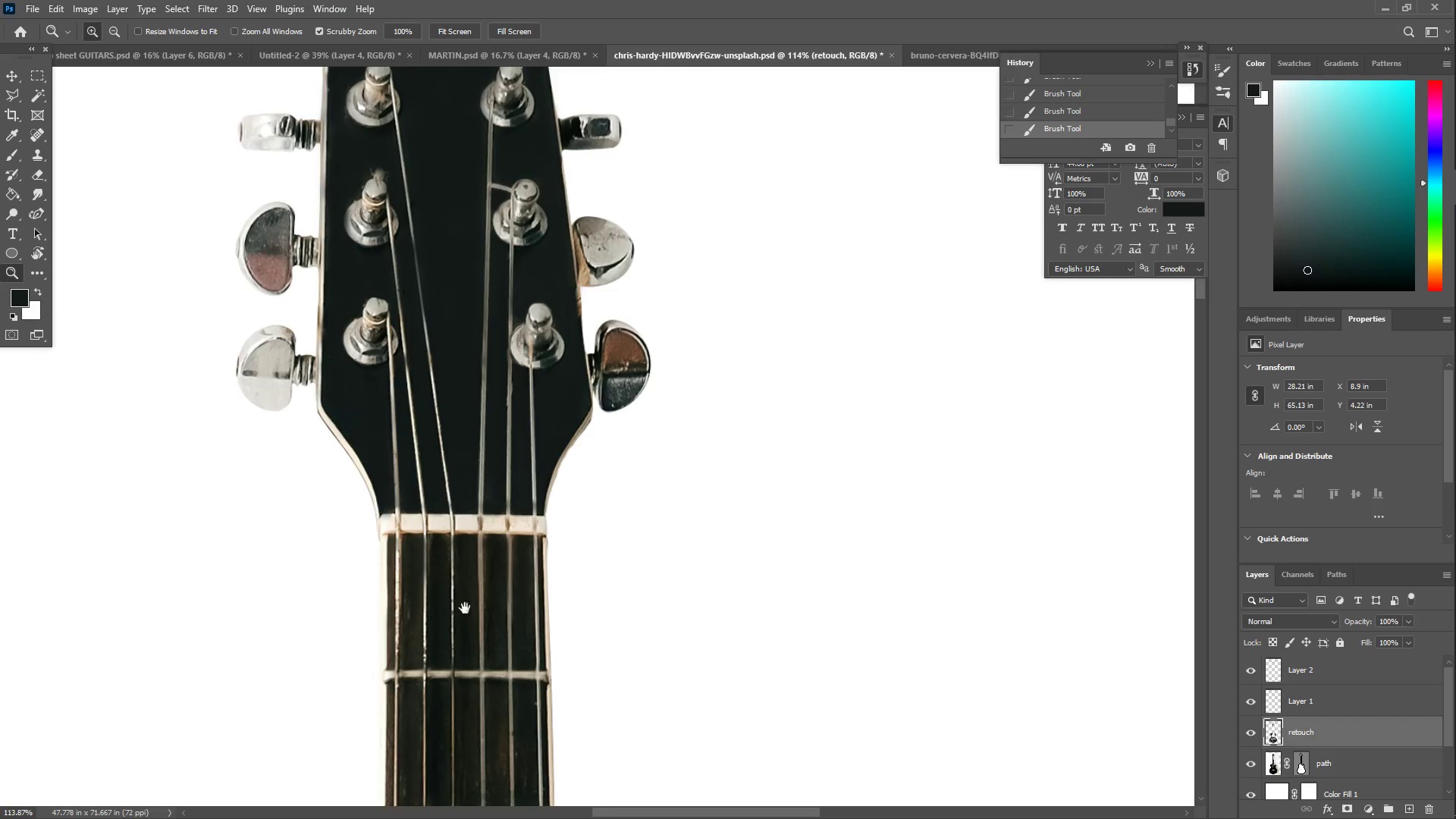 
hold_key(key=Space, duration=0.52)
 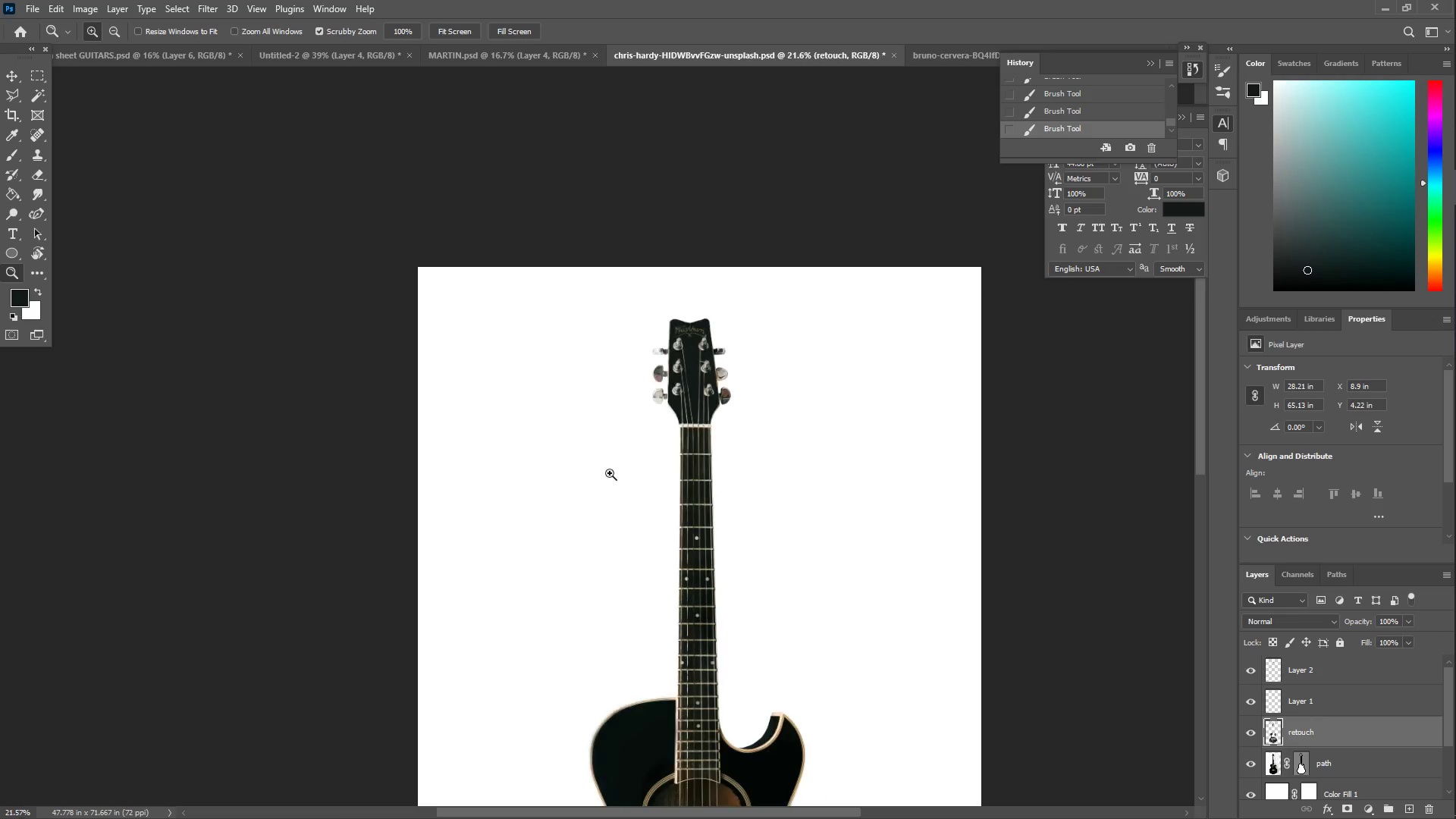 
left_click_drag(start_coordinate=[522, 651], to_coordinate=[693, 387])
 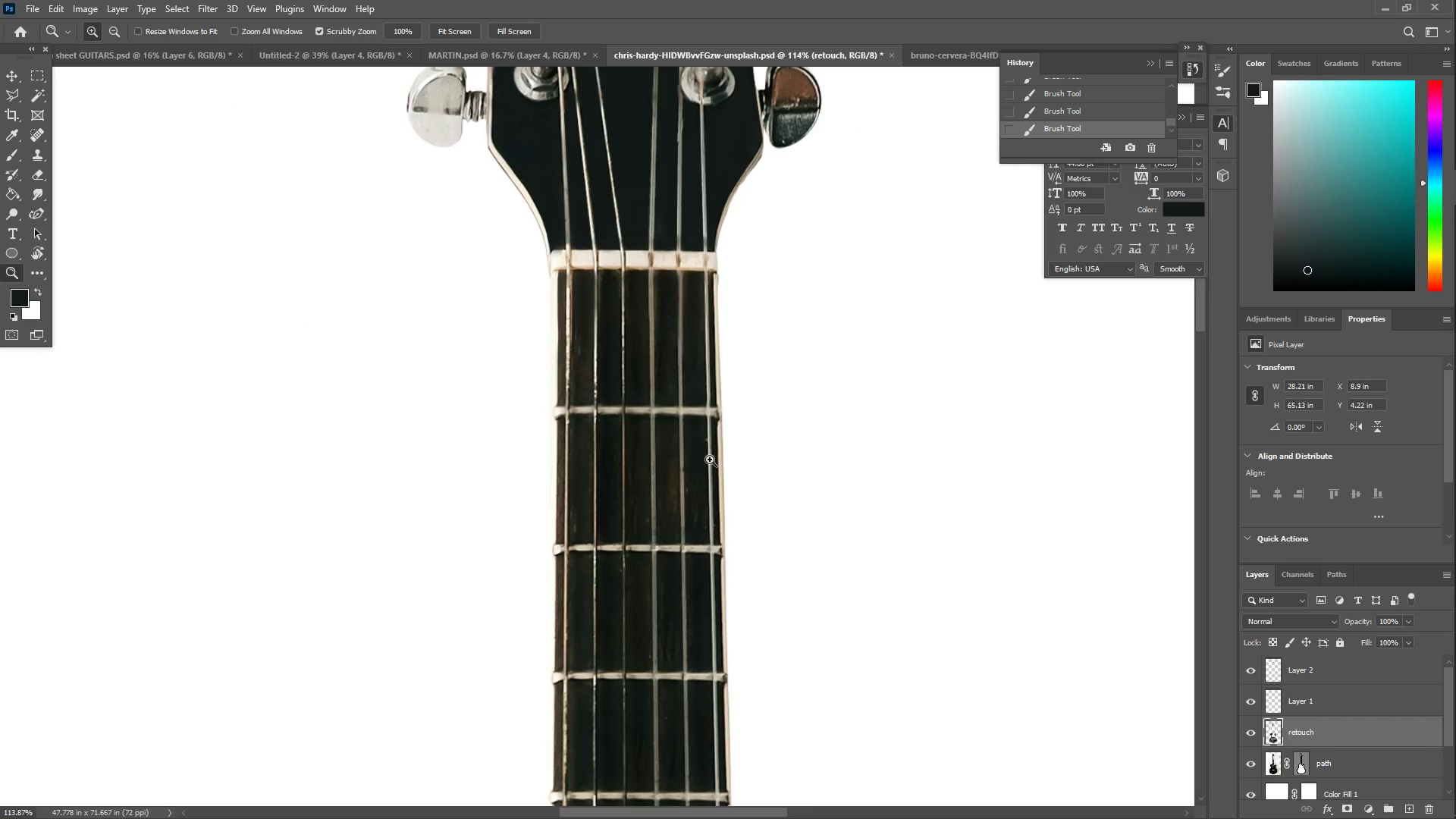 
left_click_drag(start_coordinate=[709, 464], to_coordinate=[609, 473])
 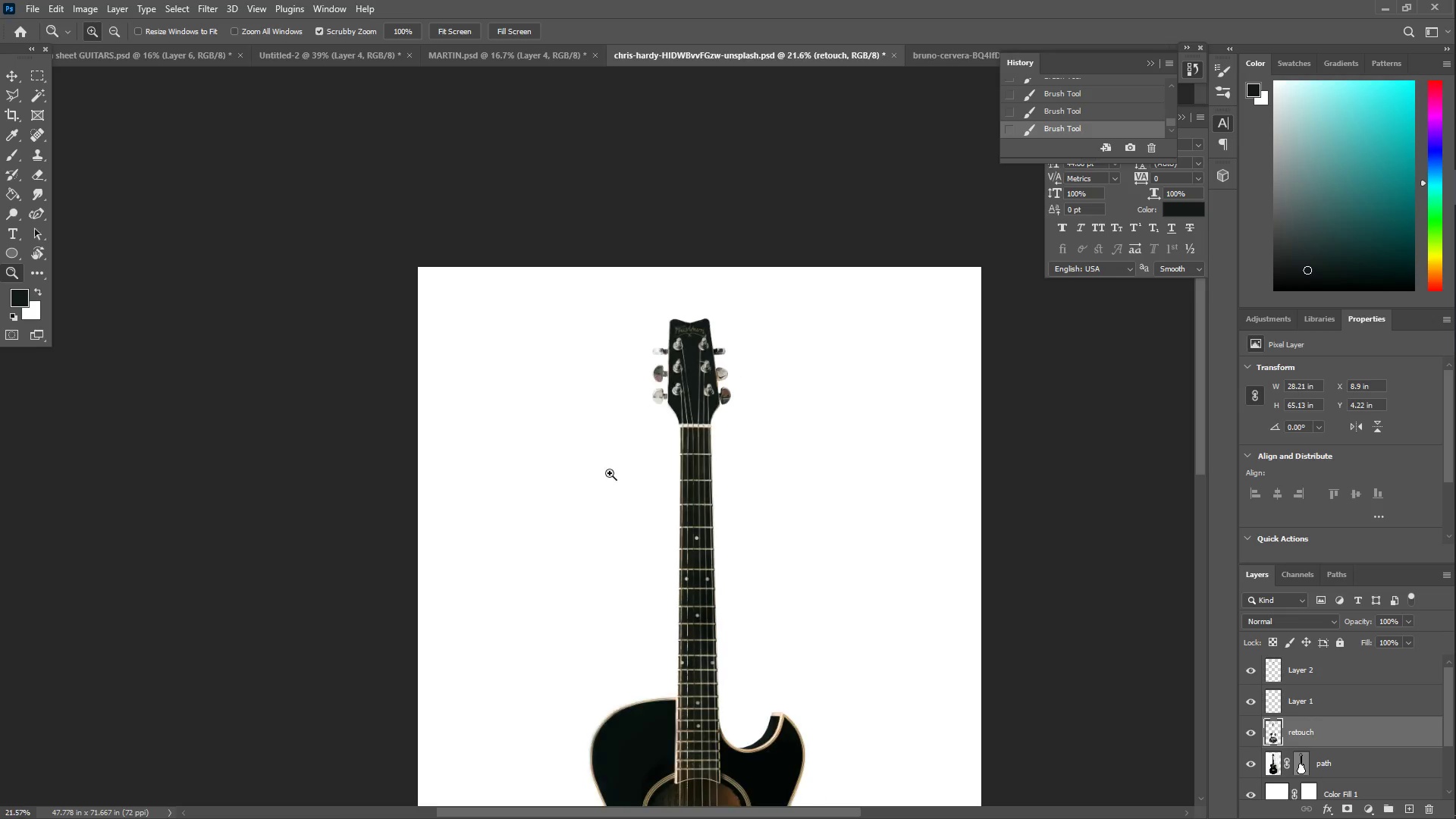 
hold_key(key=Space, duration=0.81)
 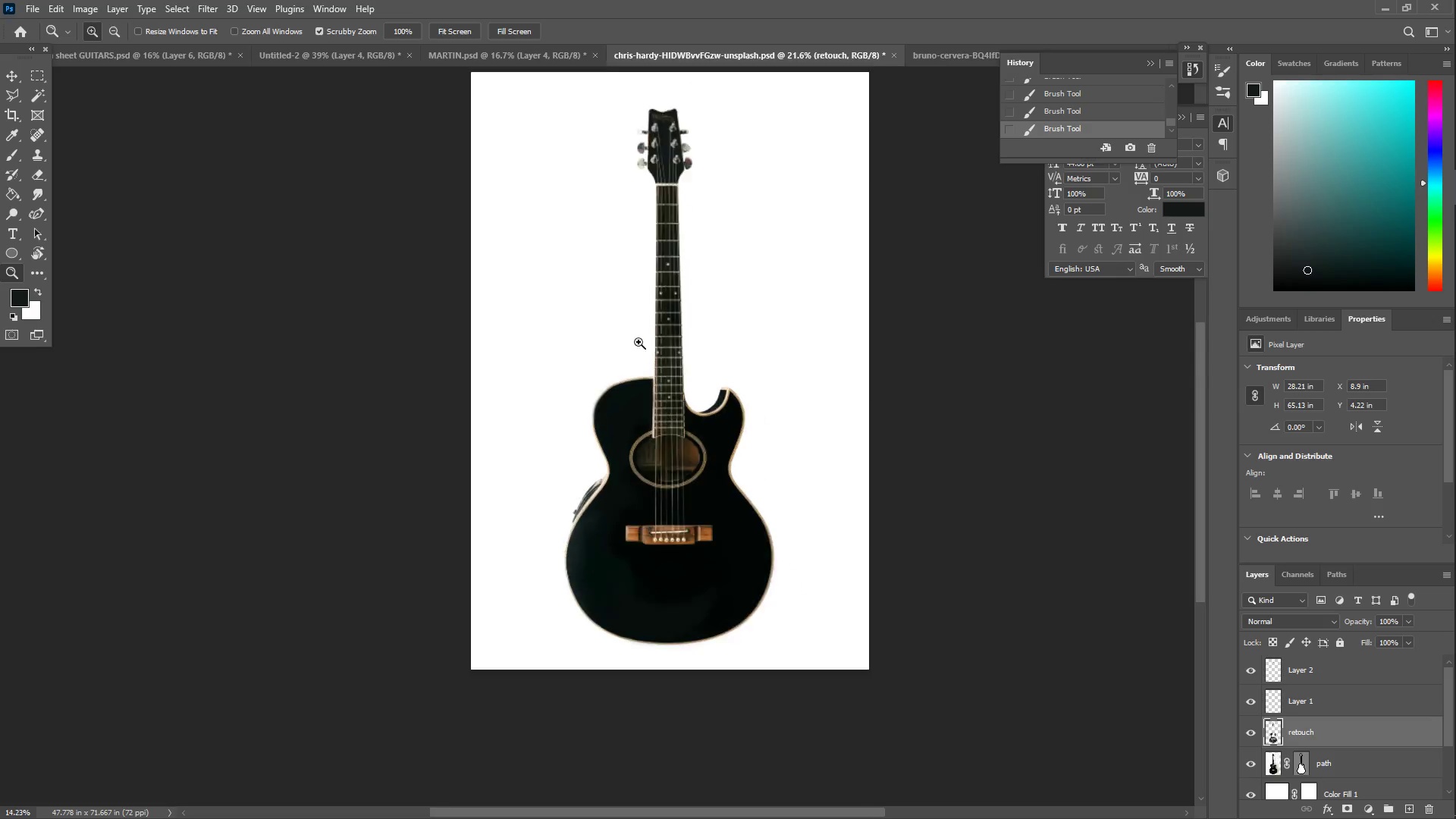 
left_click_drag(start_coordinate=[706, 606], to_coordinate=[675, 303])
 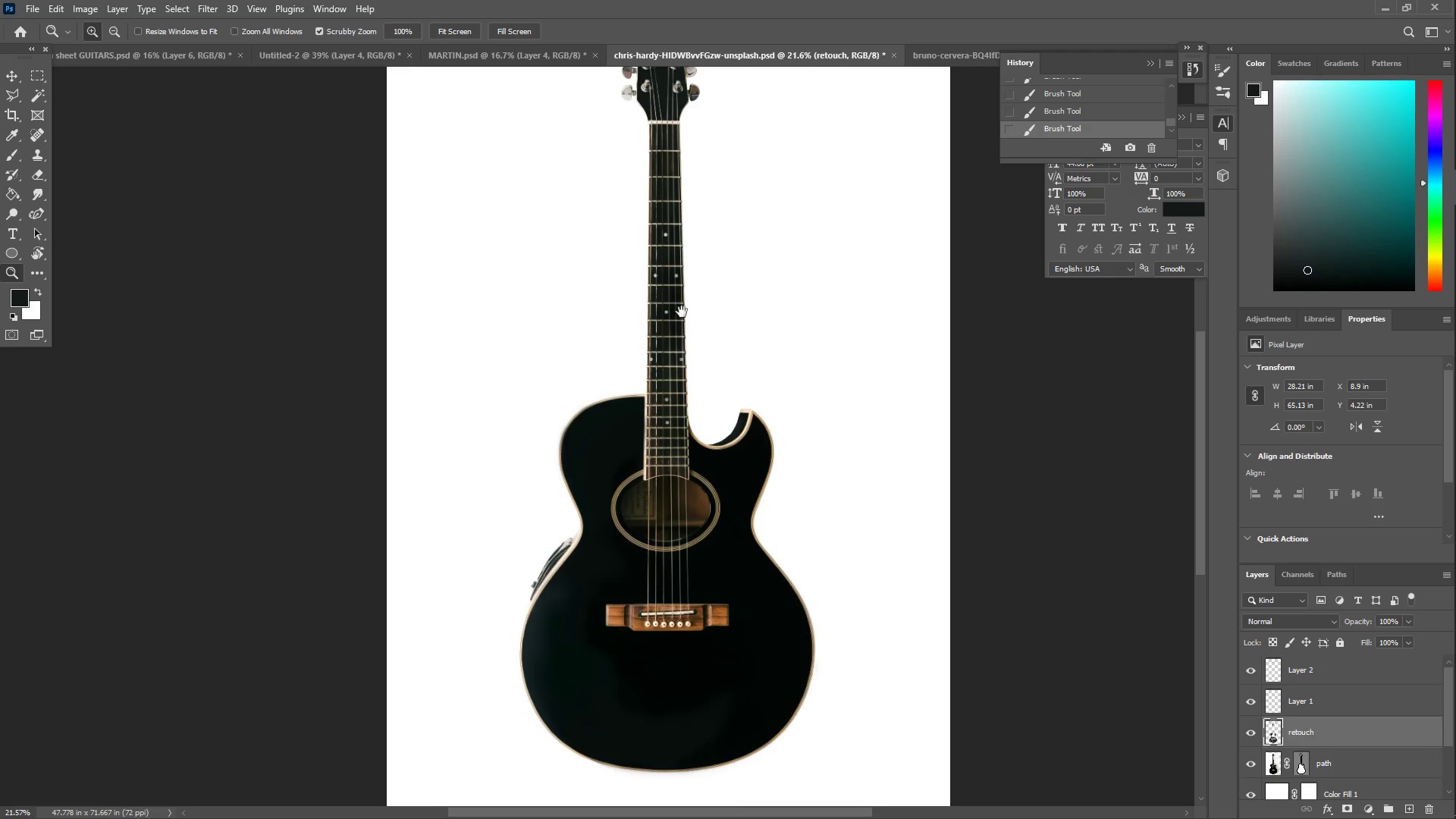 
left_click_drag(start_coordinate=[673, 334], to_coordinate=[649, 342])
 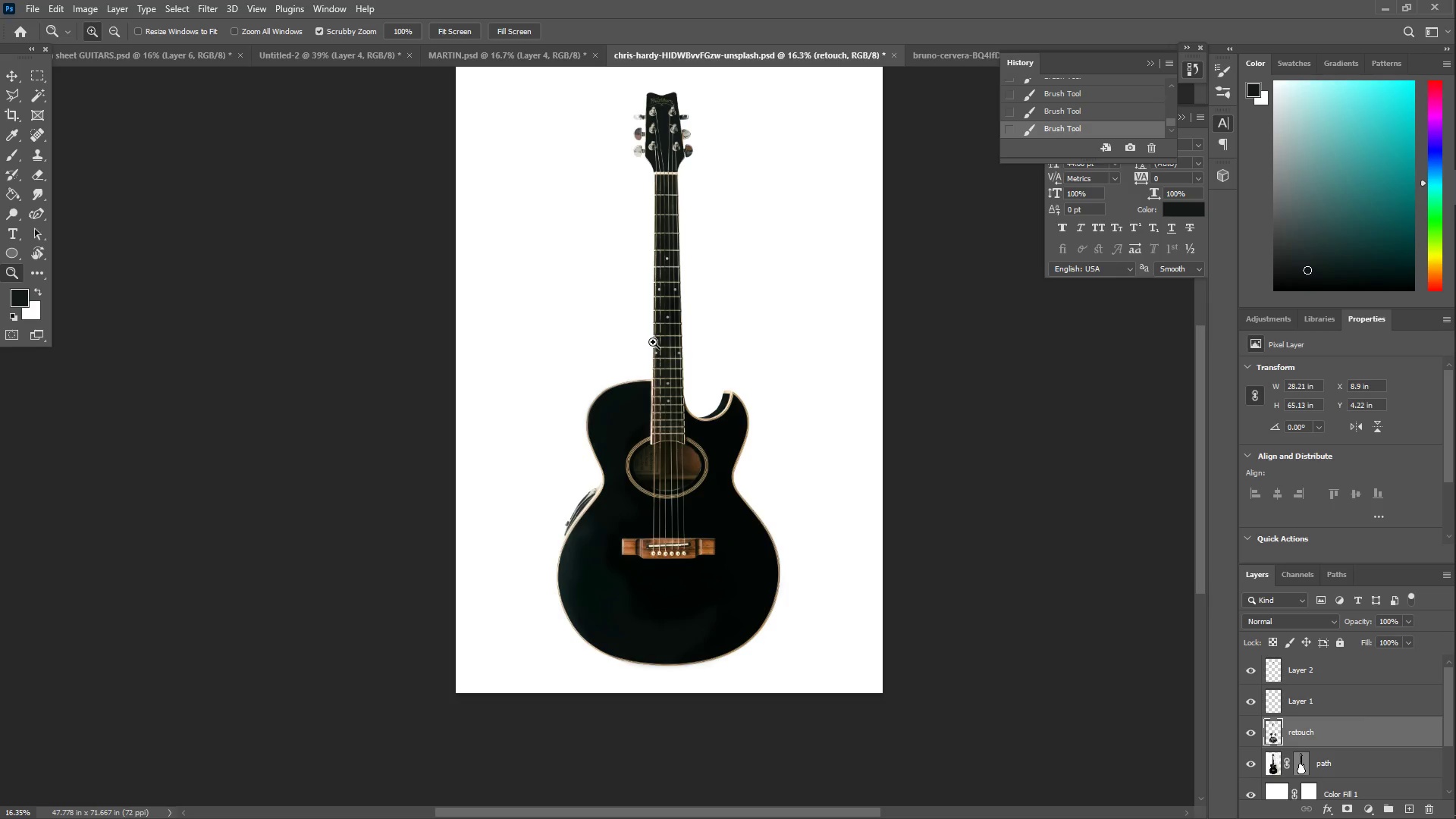 
left_click_drag(start_coordinate=[658, 331], to_coordinate=[673, 334])
 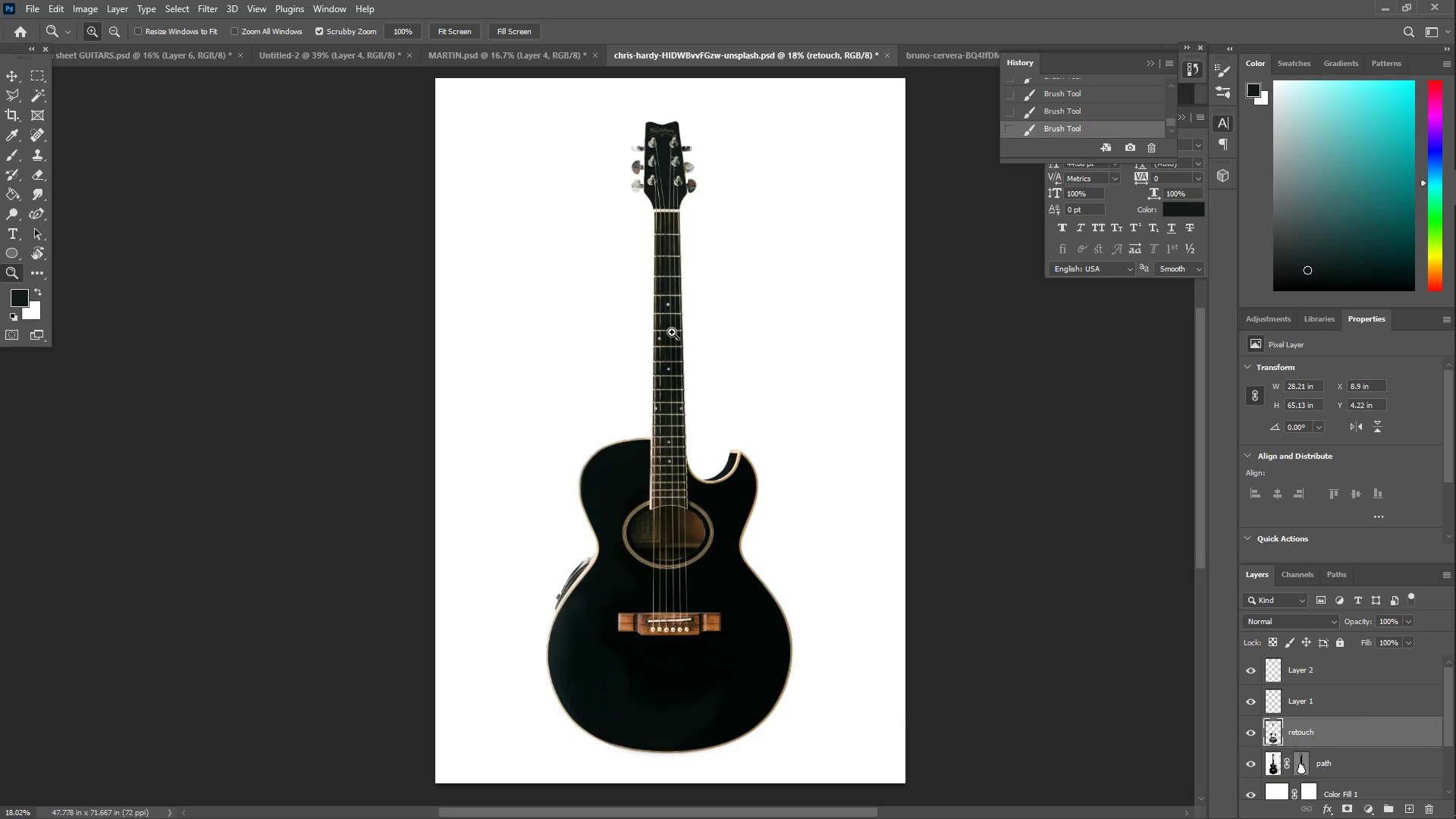 
scroll: coordinate [654, 340], scroll_direction: up, amount: 4.0
 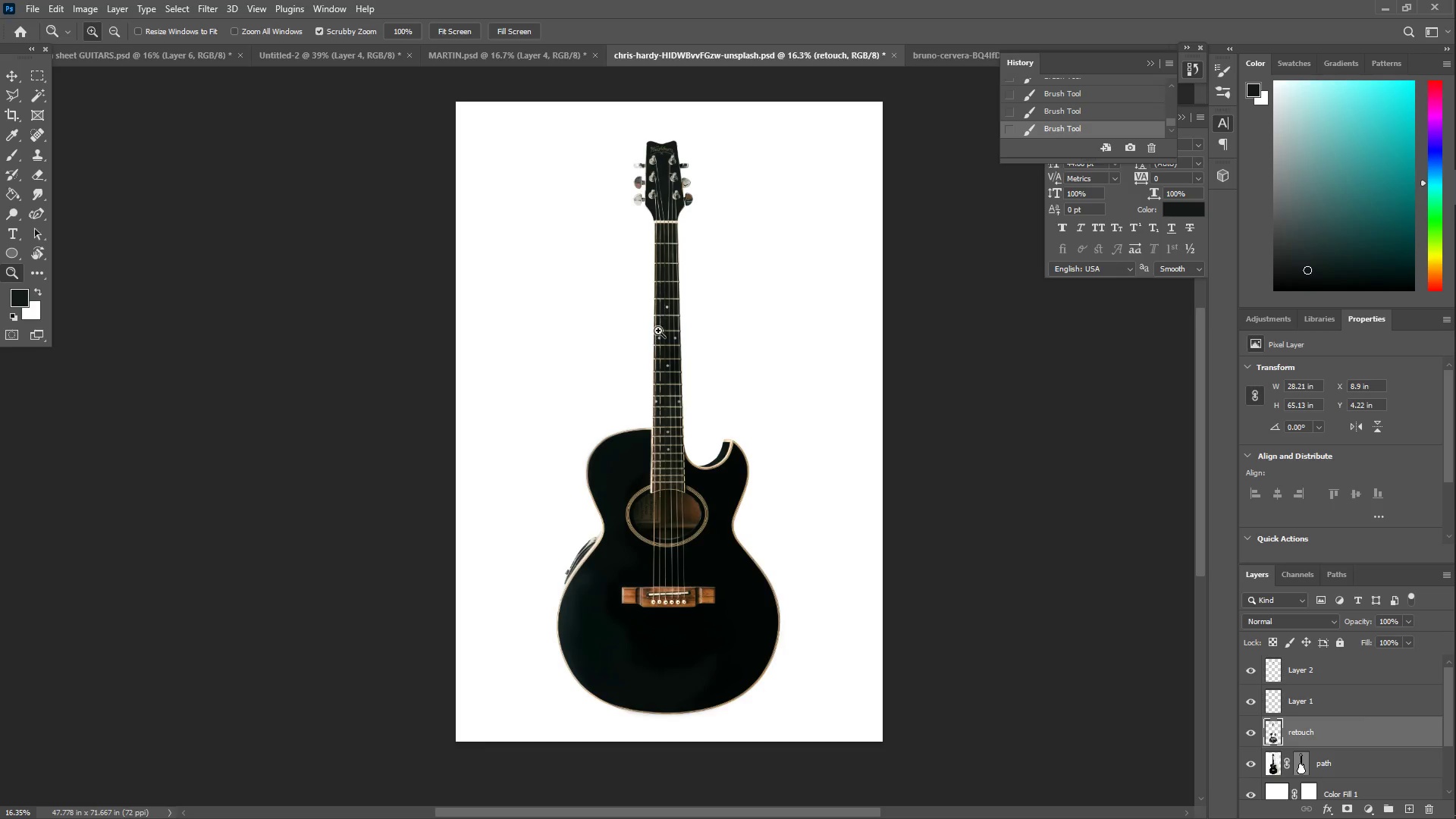 
left_click_drag(start_coordinate=[673, 331], to_coordinate=[724, 329])
 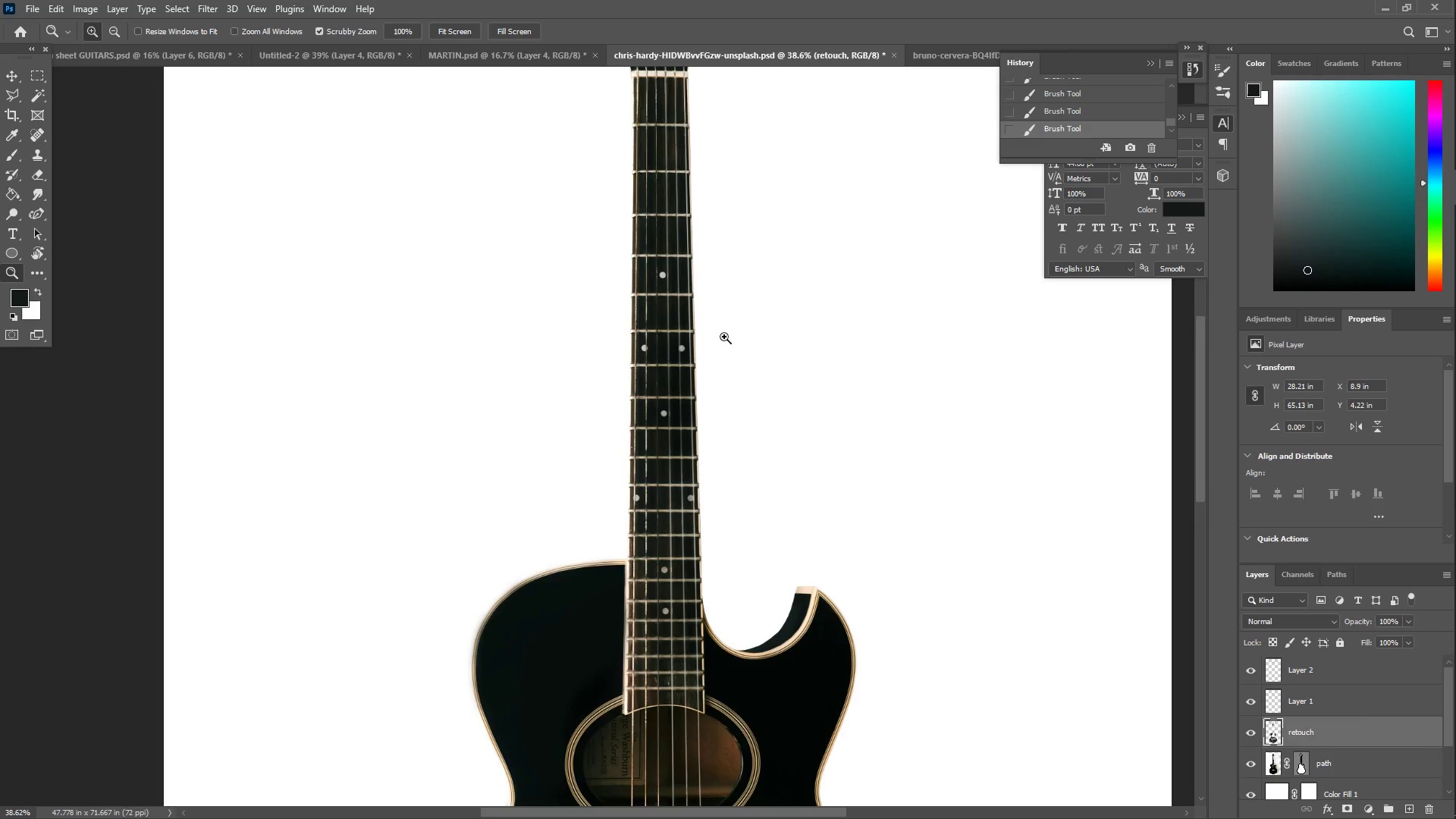 
left_click_drag(start_coordinate=[734, 359], to_coordinate=[692, 378])
 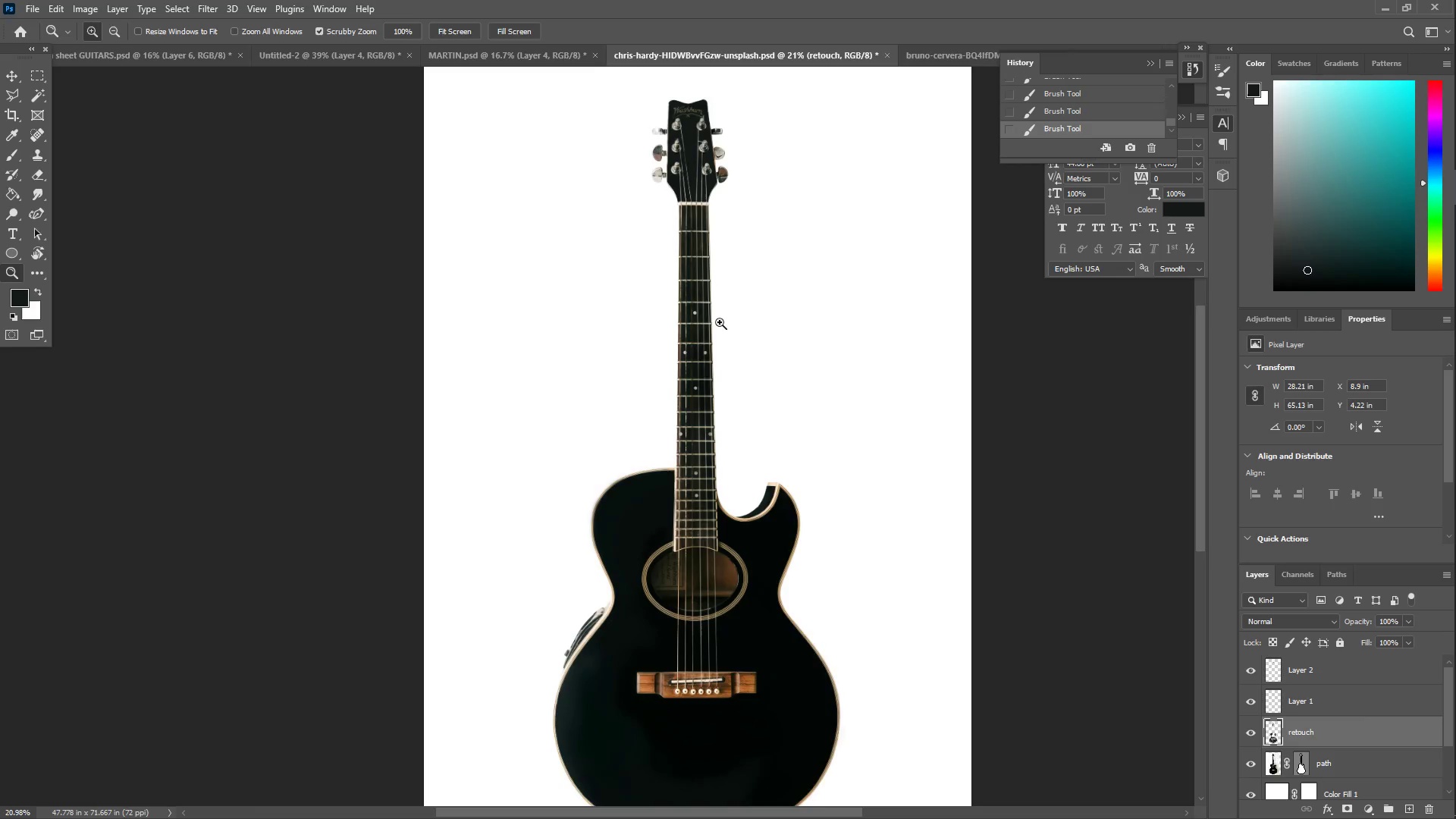 
left_click_drag(start_coordinate=[682, 191], to_coordinate=[768, 202])
 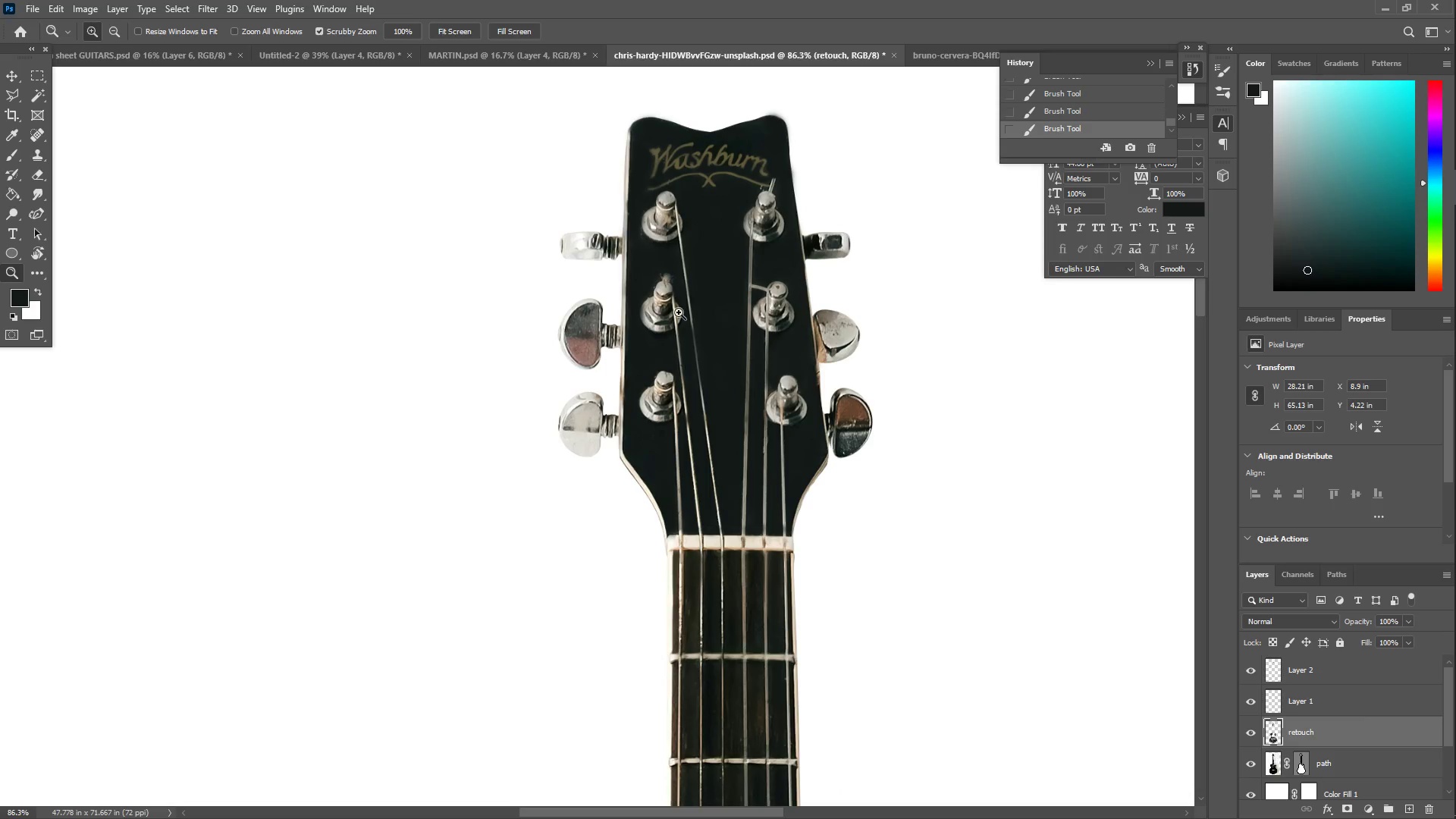 
scroll: coordinate [720, 311], scroll_direction: up, amount: 6.0
 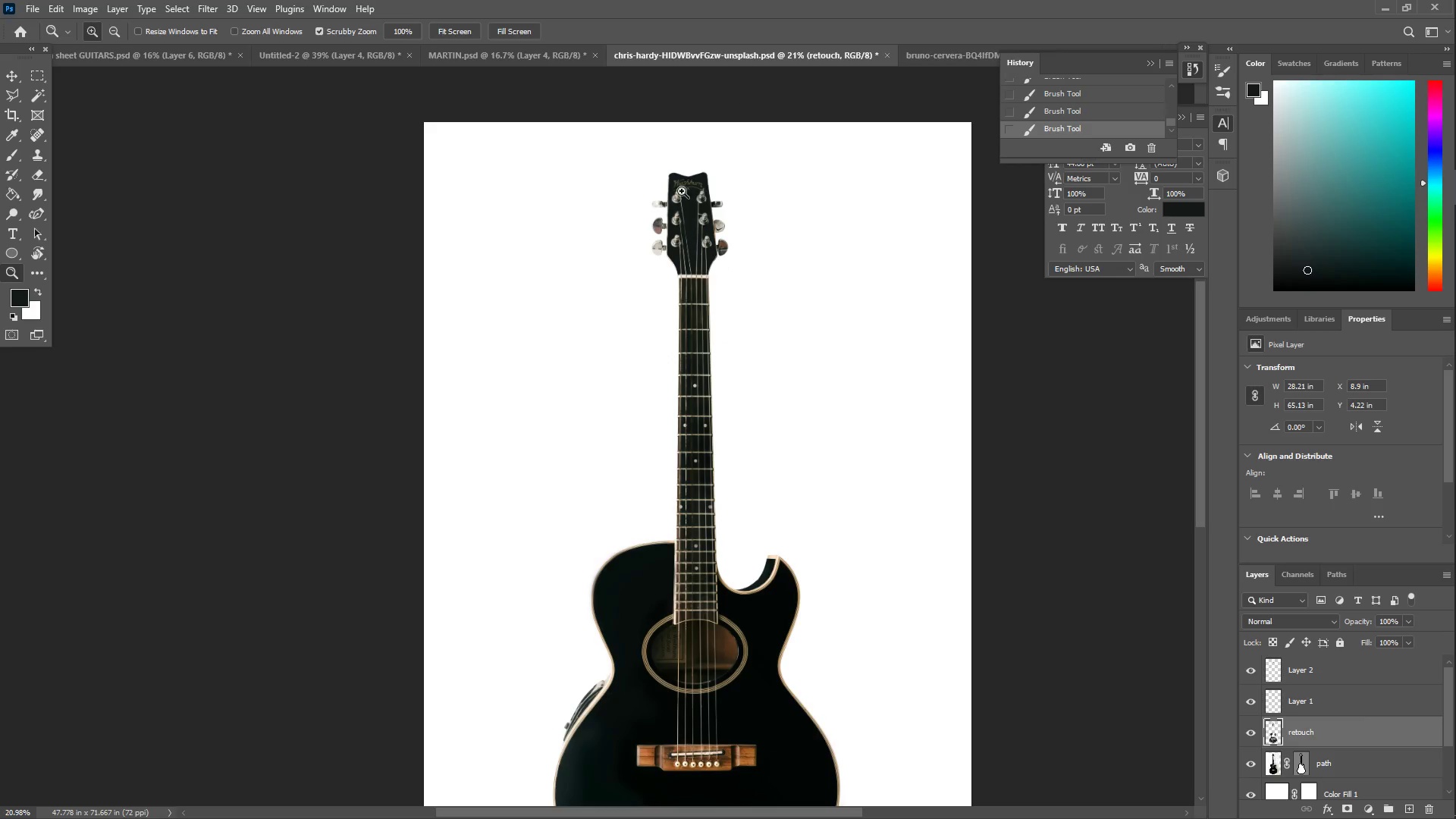 
left_click_drag(start_coordinate=[635, 313], to_coordinate=[681, 309])
 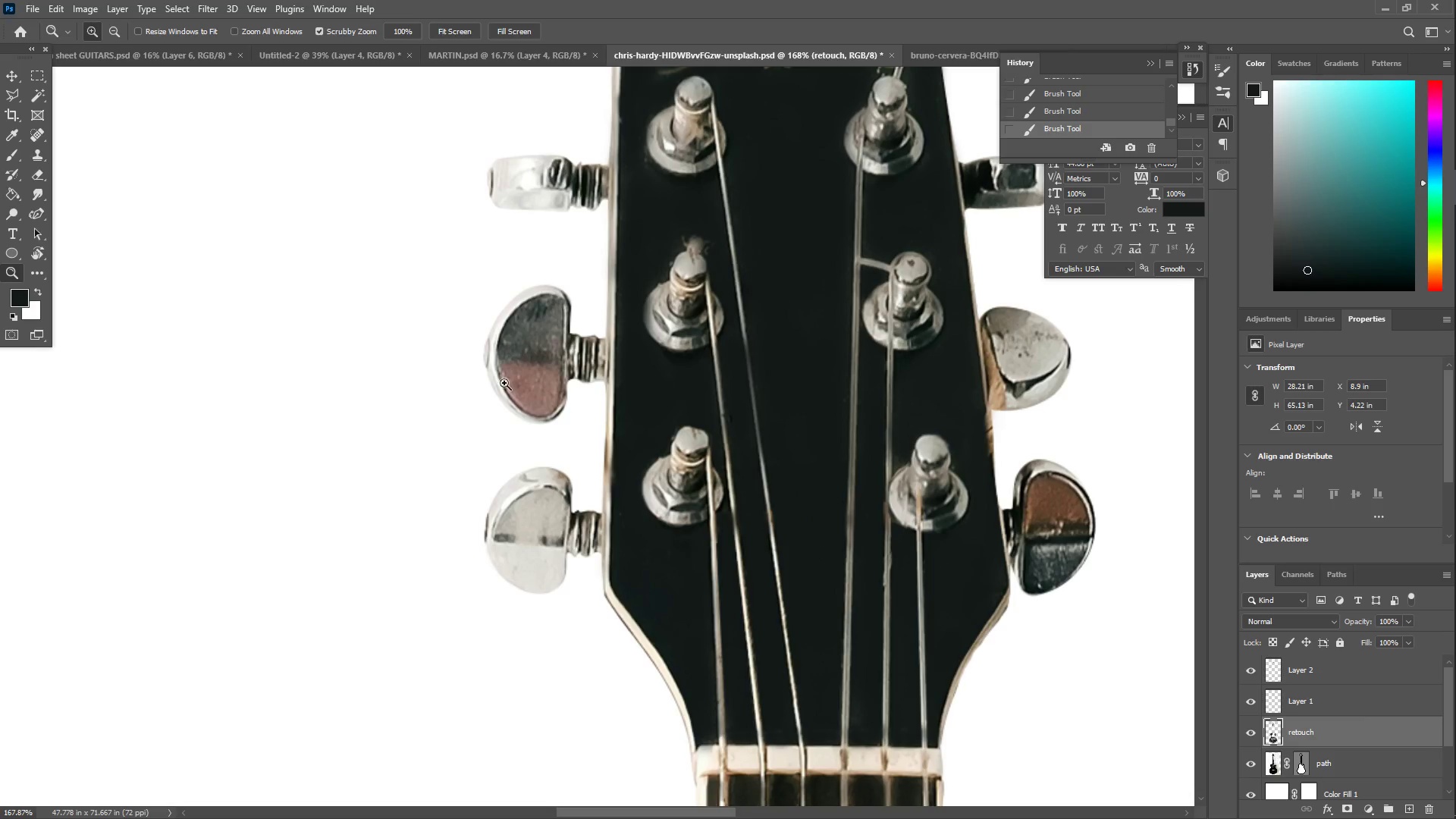 
left_click_drag(start_coordinate=[524, 337], to_coordinate=[551, 336])
 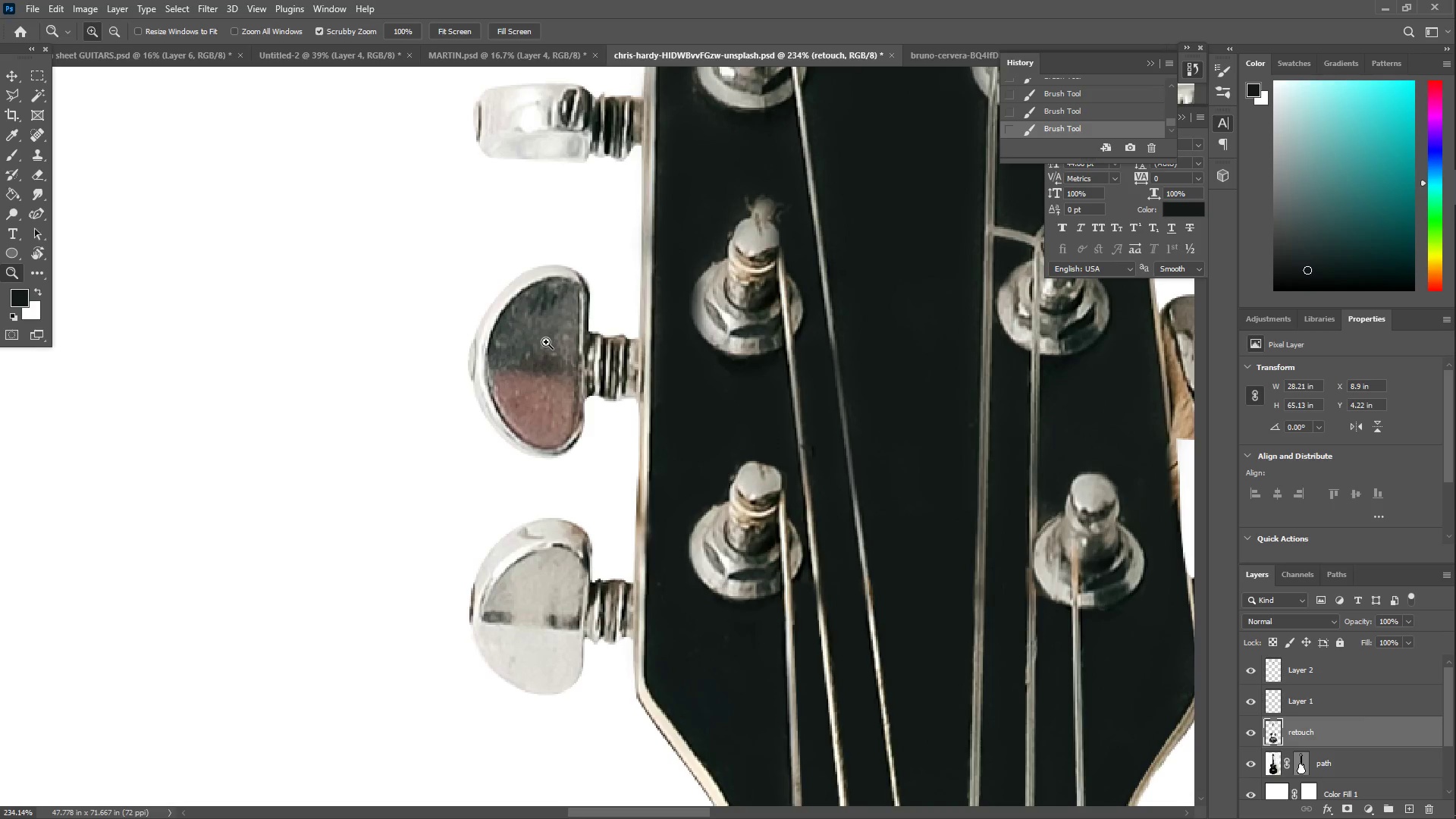 
key(I)
 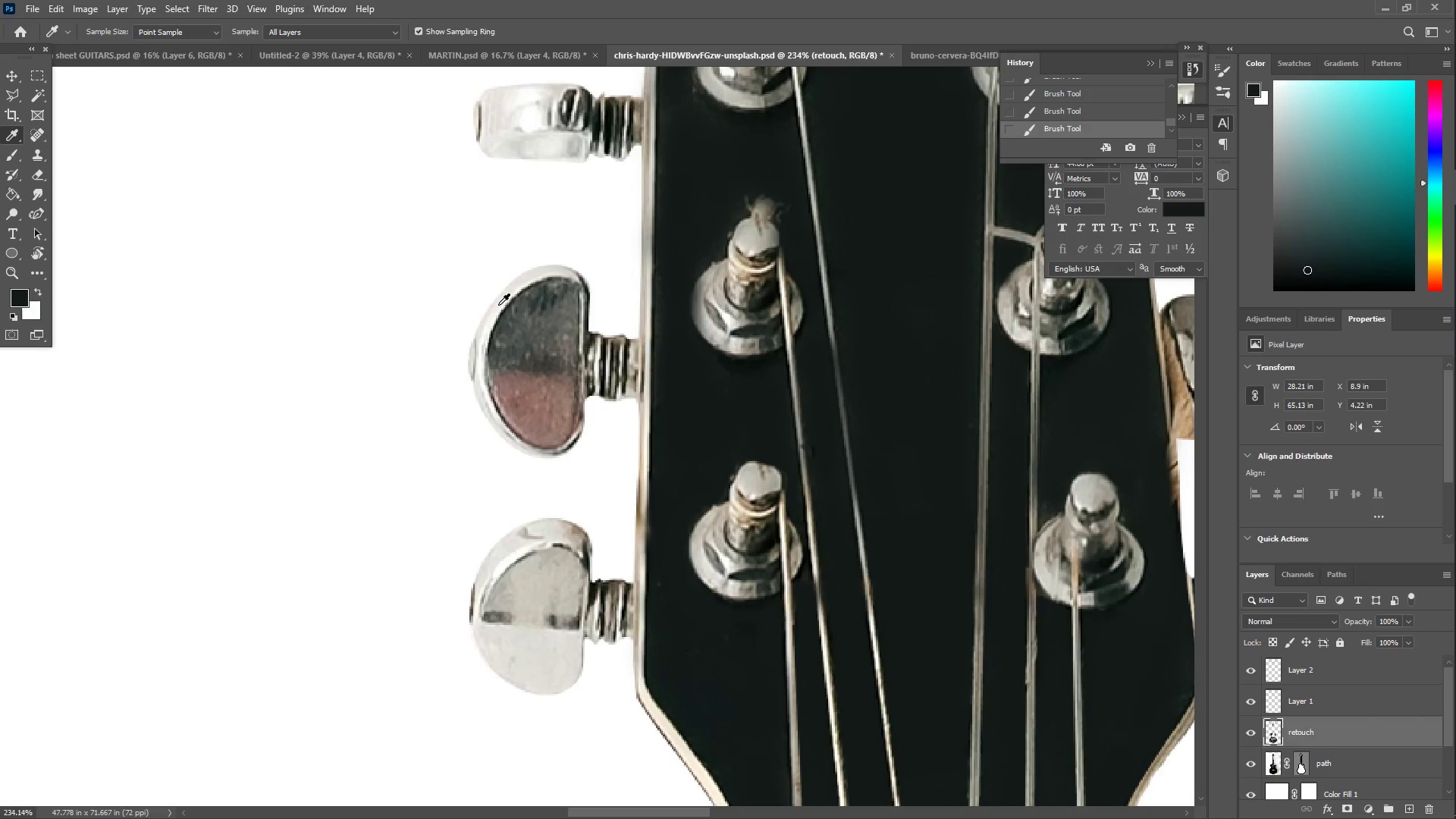 
left_click([498, 305])
 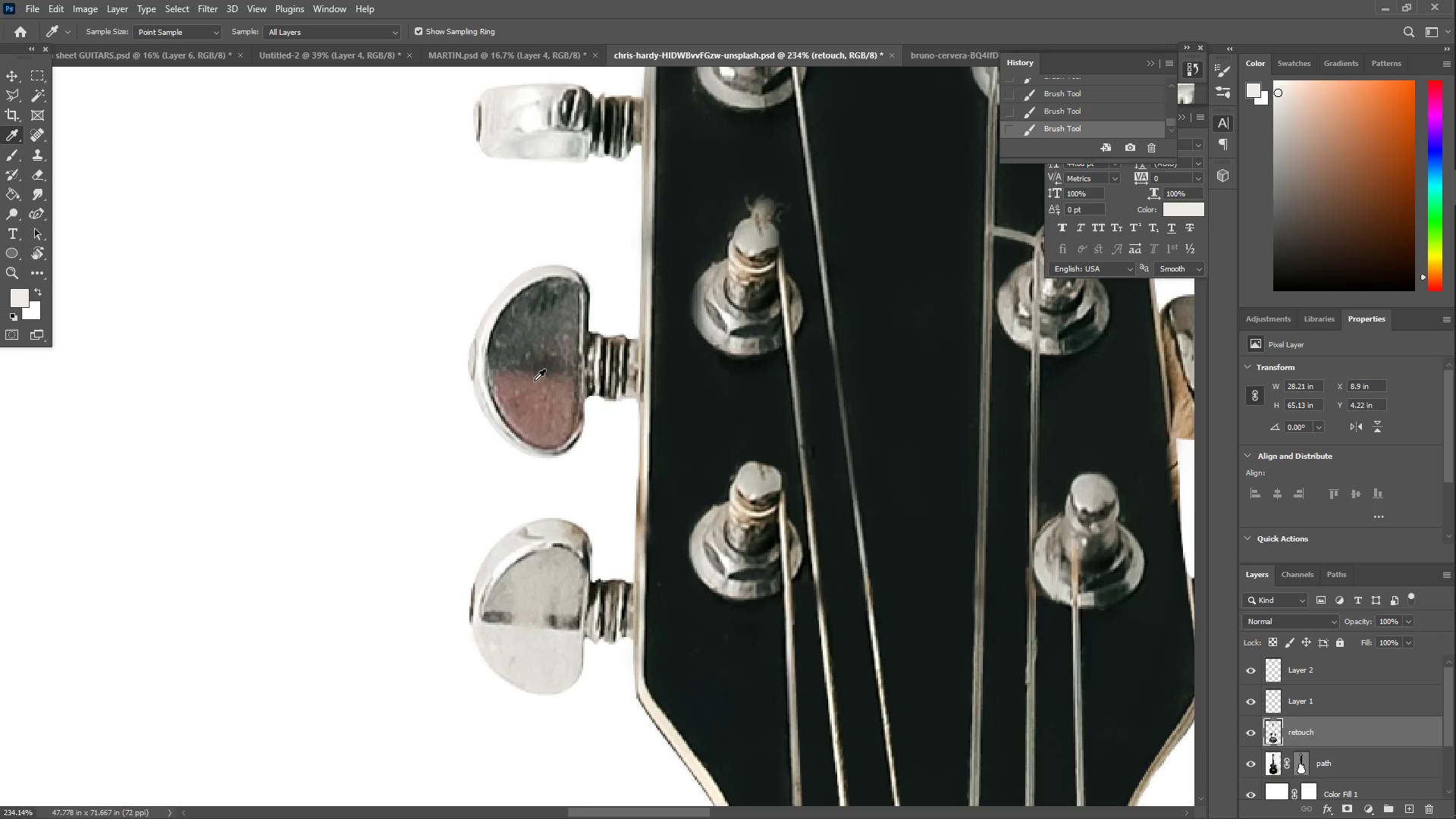 
key(Z)
 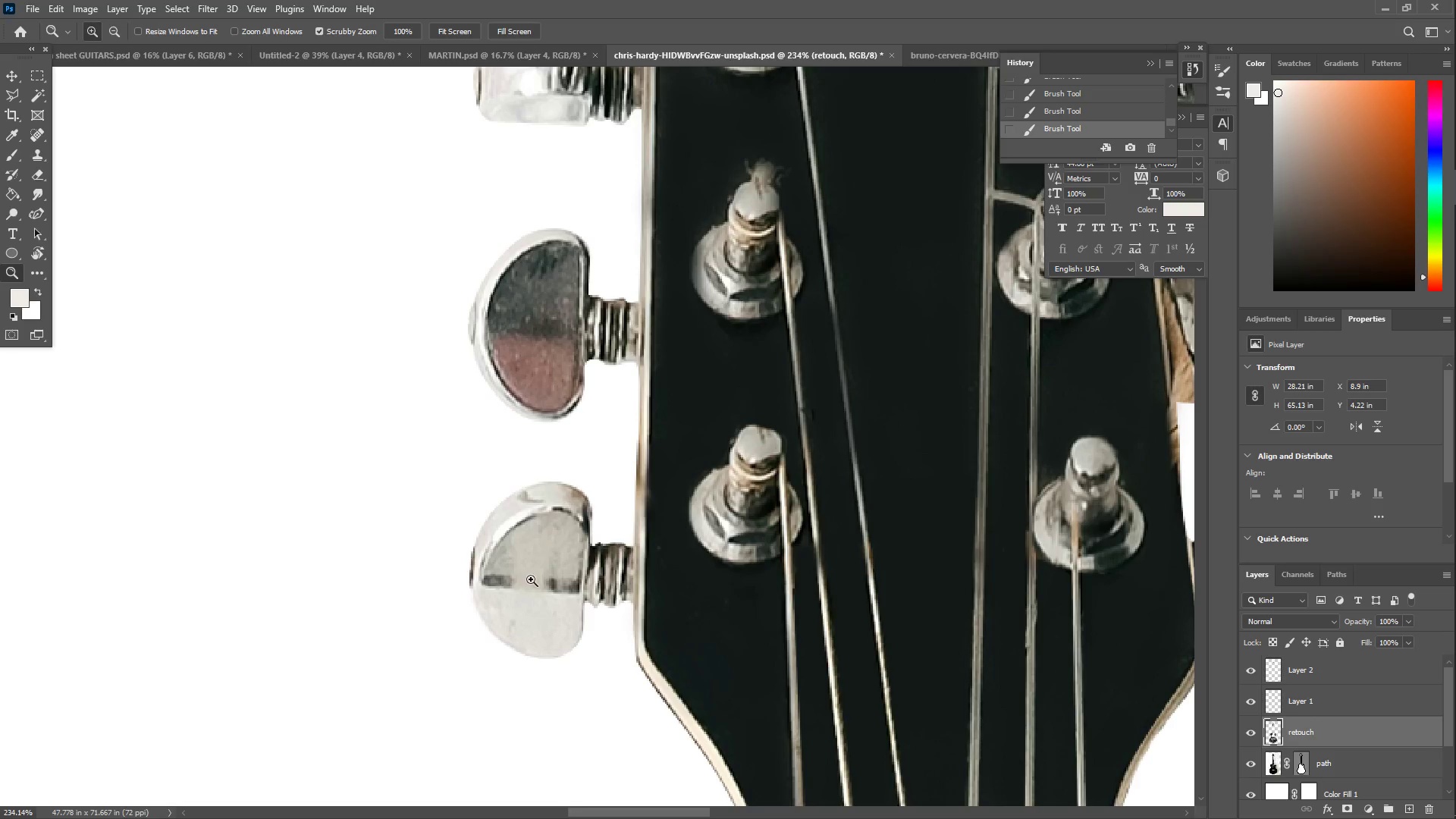 
scroll: coordinate [541, 404], scroll_direction: down, amount: 3.0
 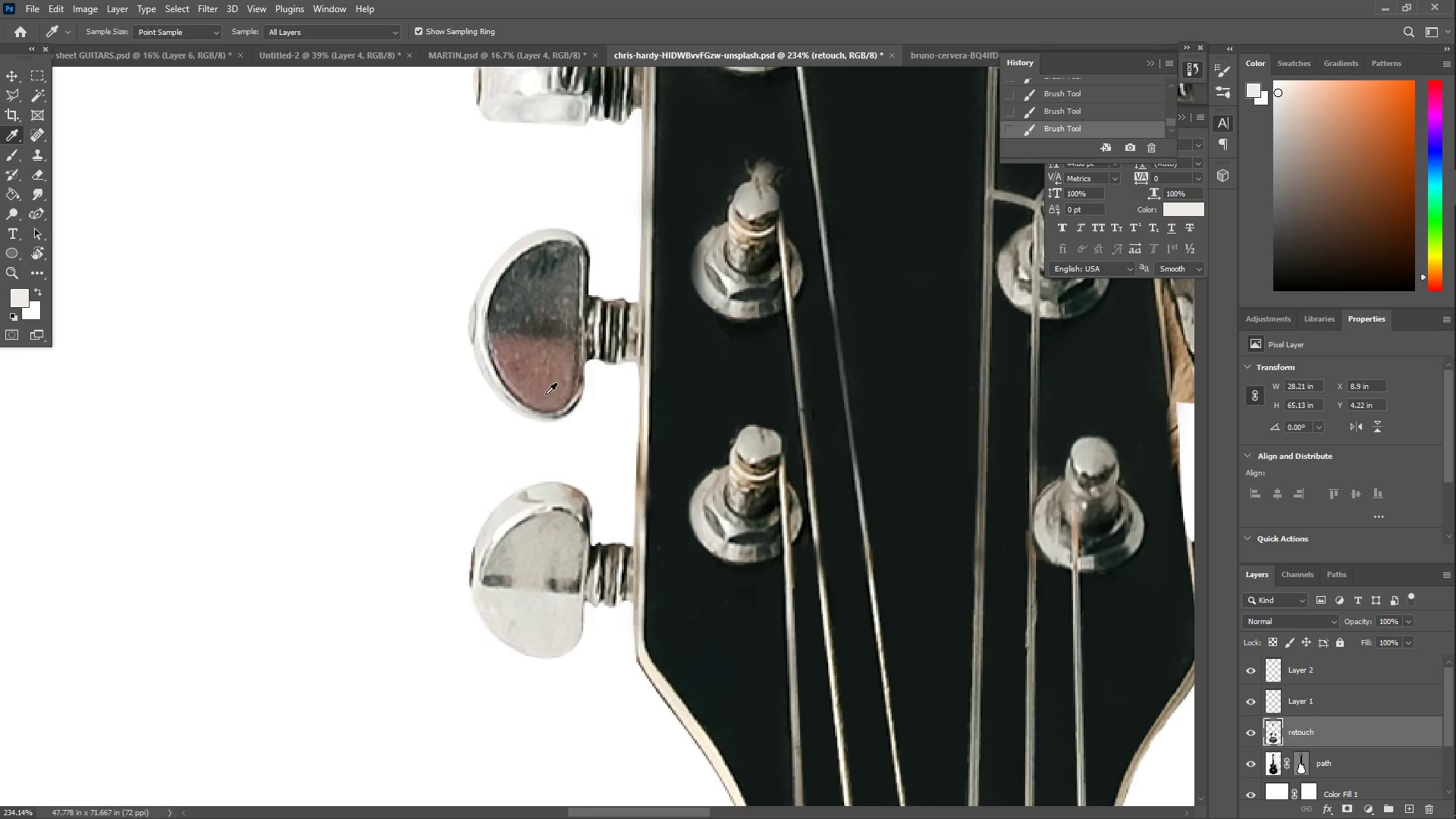 
key(I)
 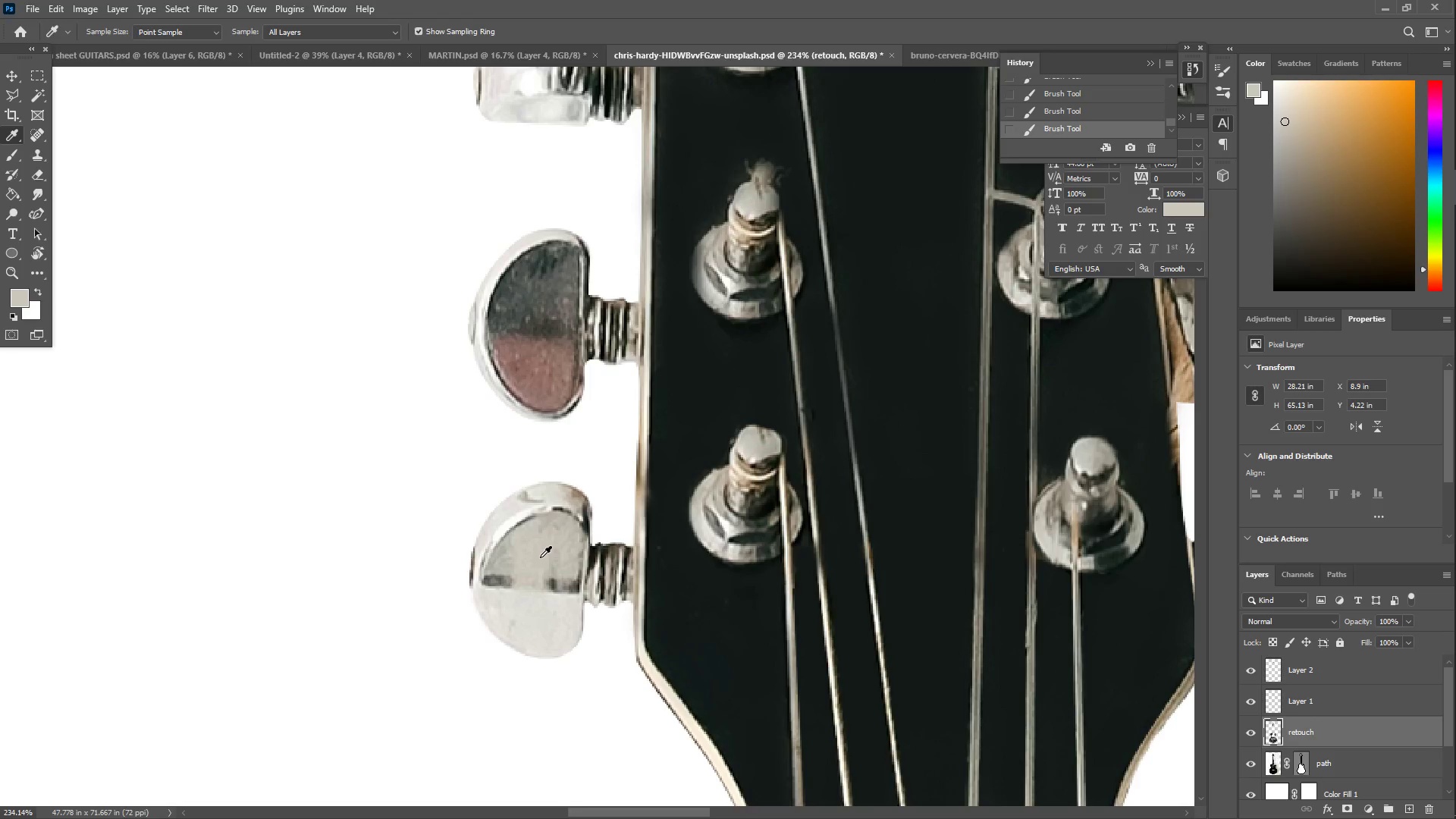 
double_click([544, 629])
 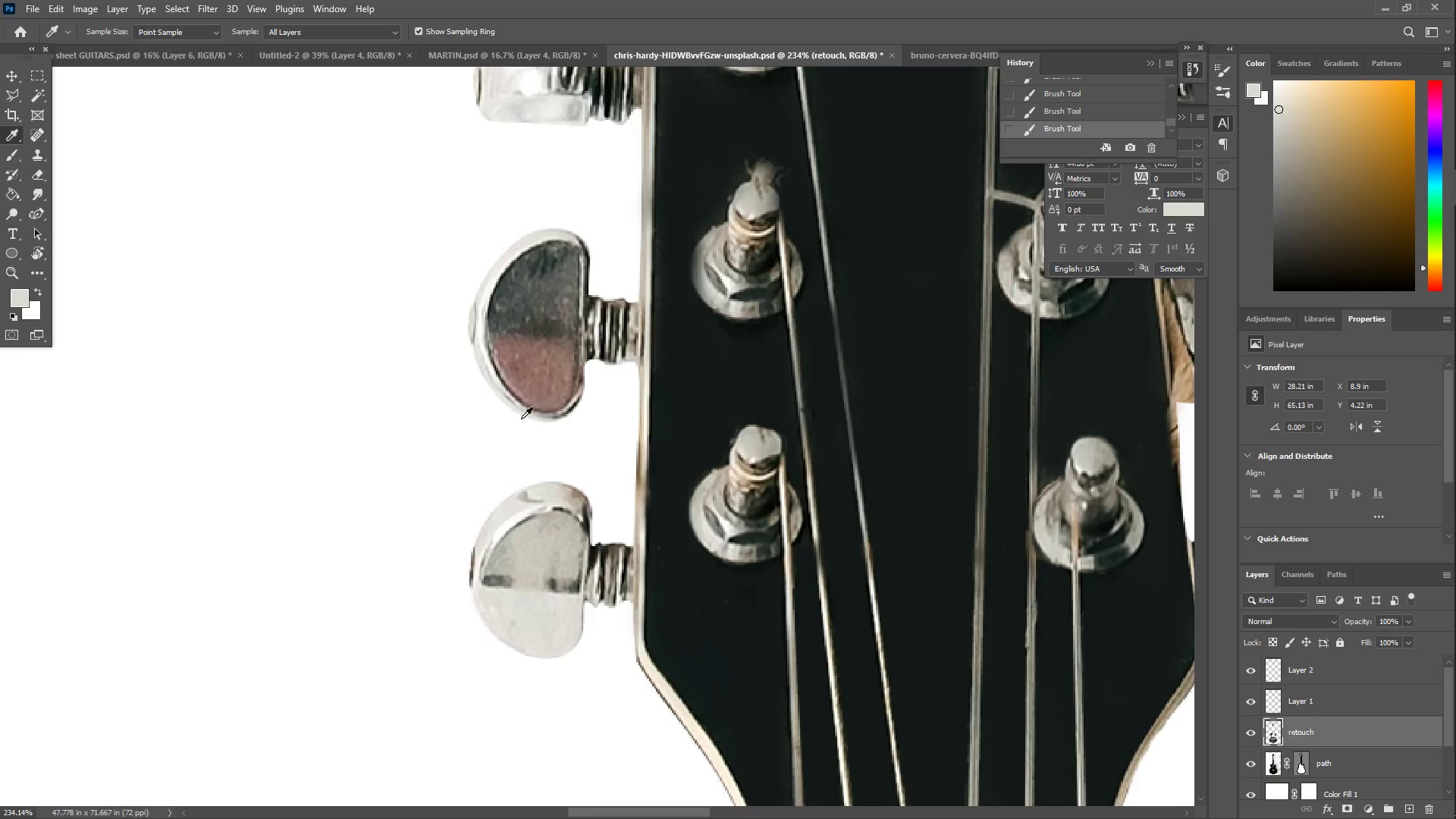 
type(ZB)
 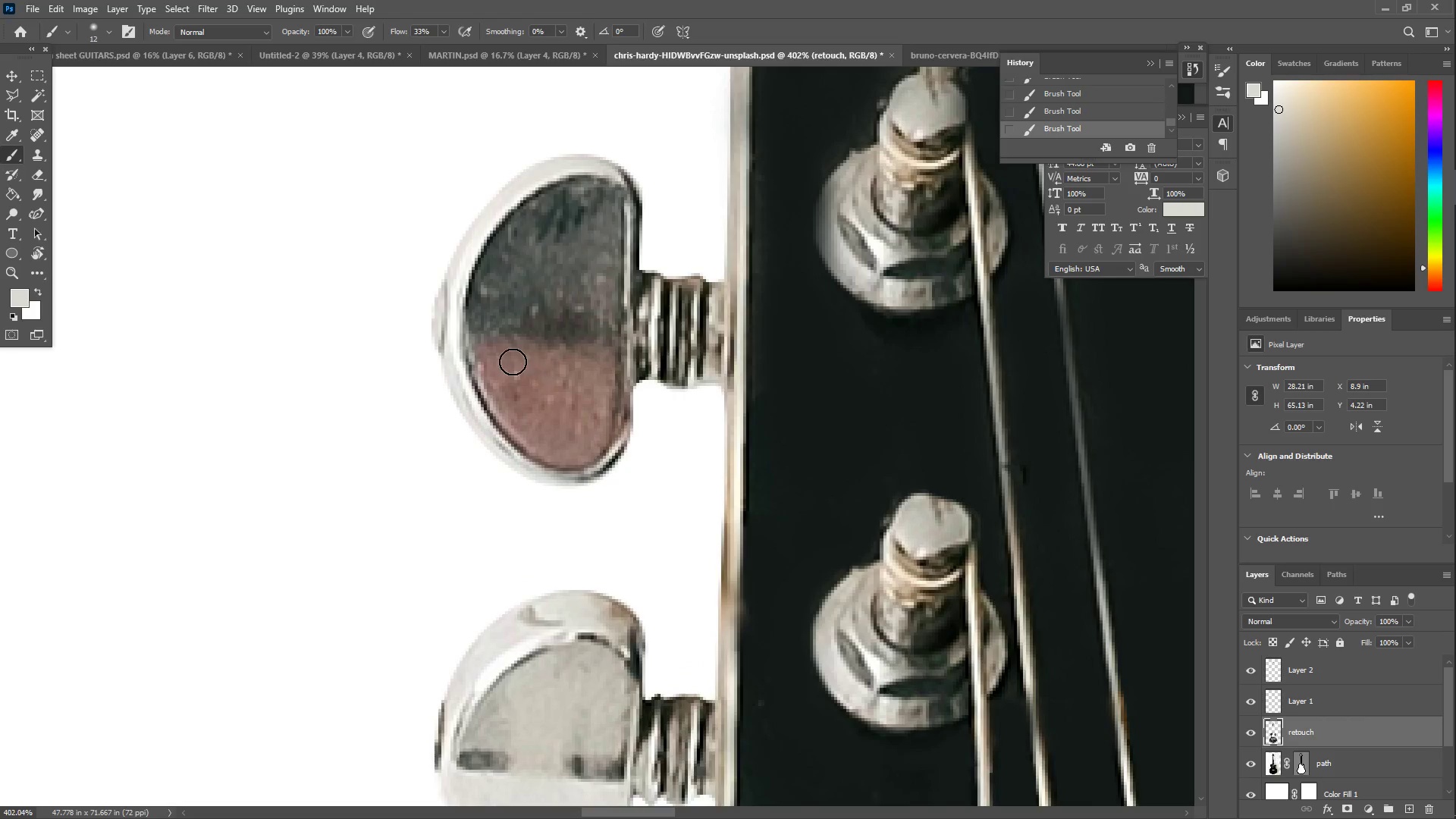 
left_click_drag(start_coordinate=[517, 330], to_coordinate=[556, 328])
 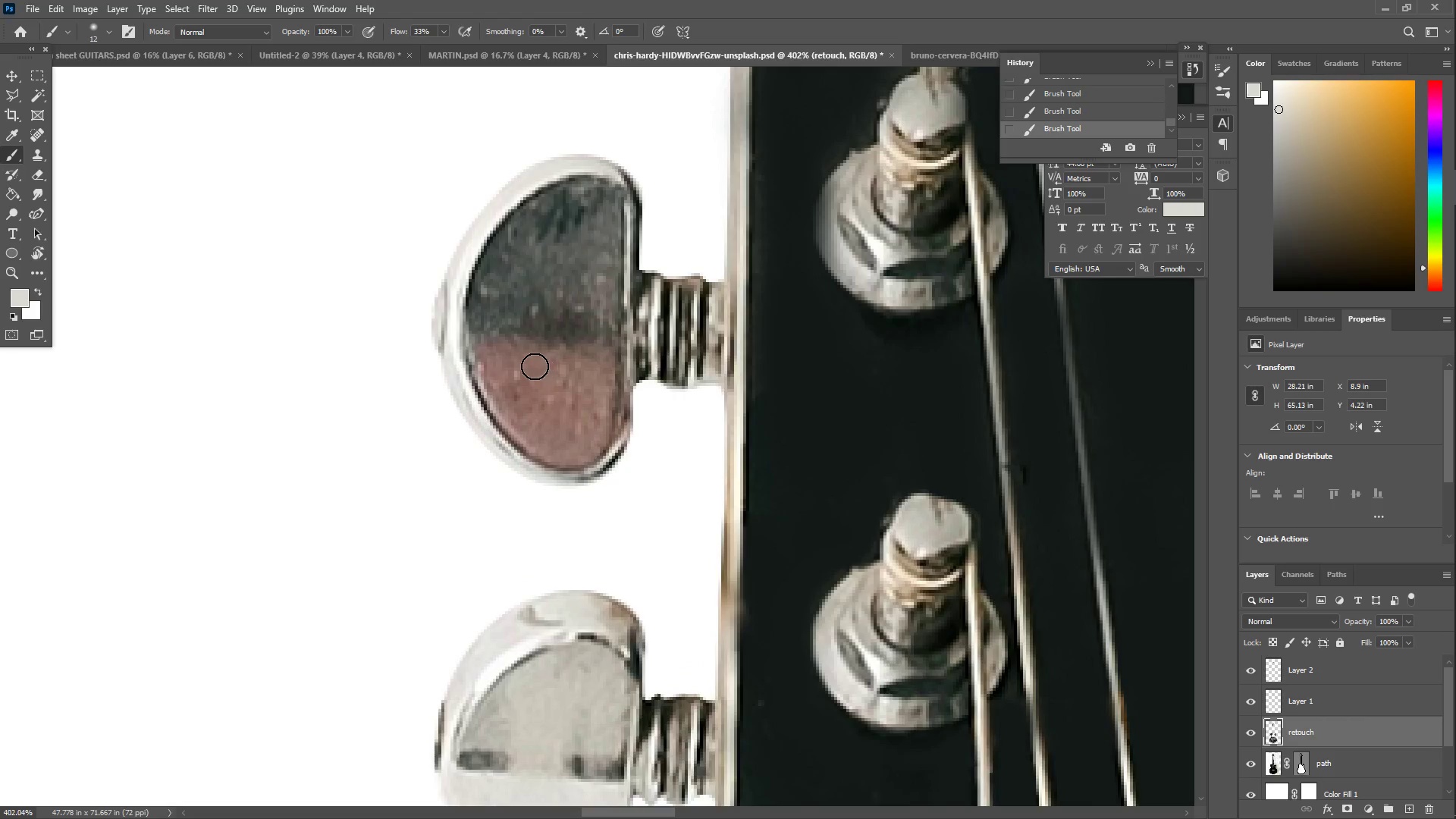 
left_click_drag(start_coordinate=[505, 362], to_coordinate=[536, 403])
 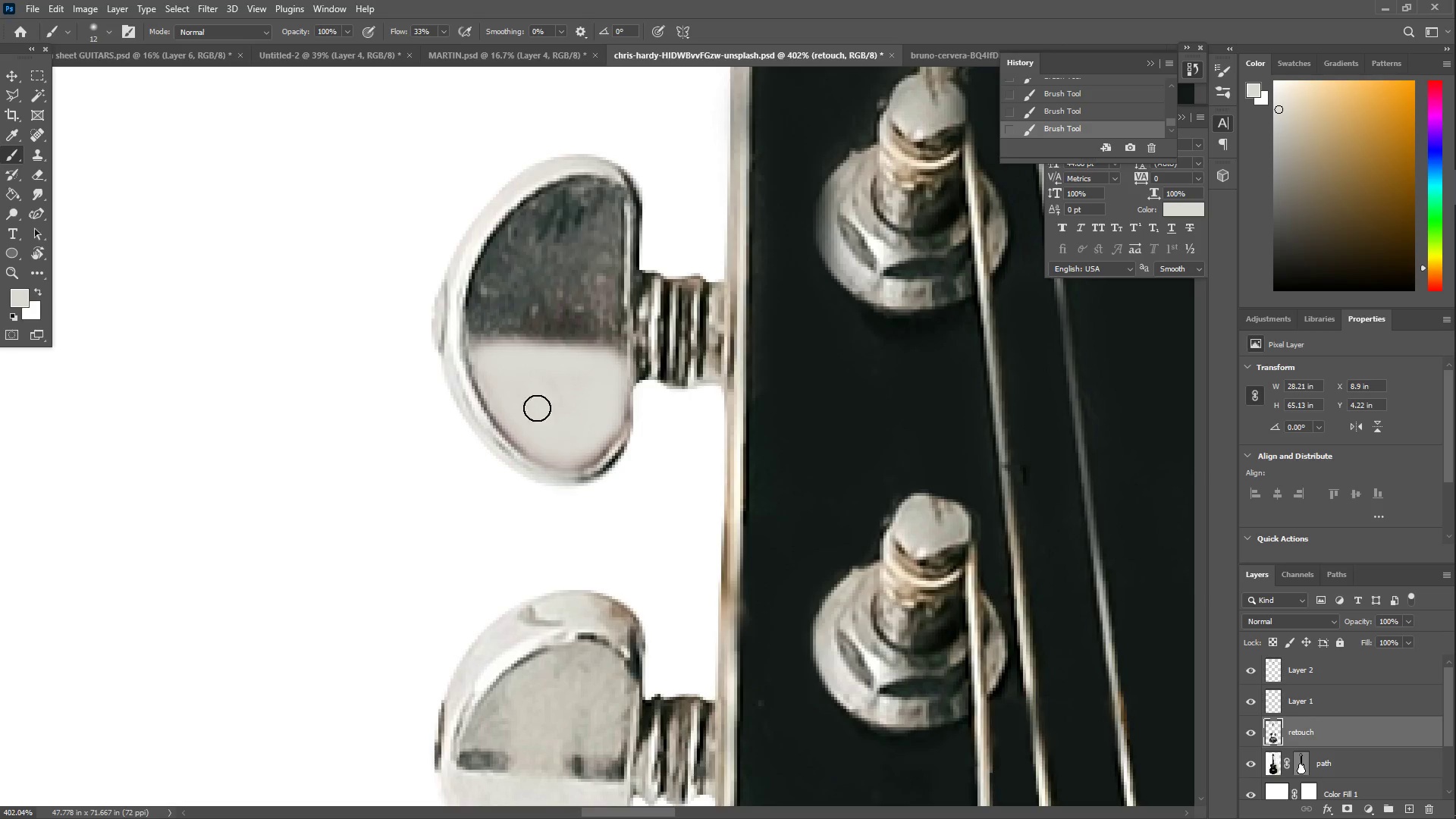 
key(Z)
 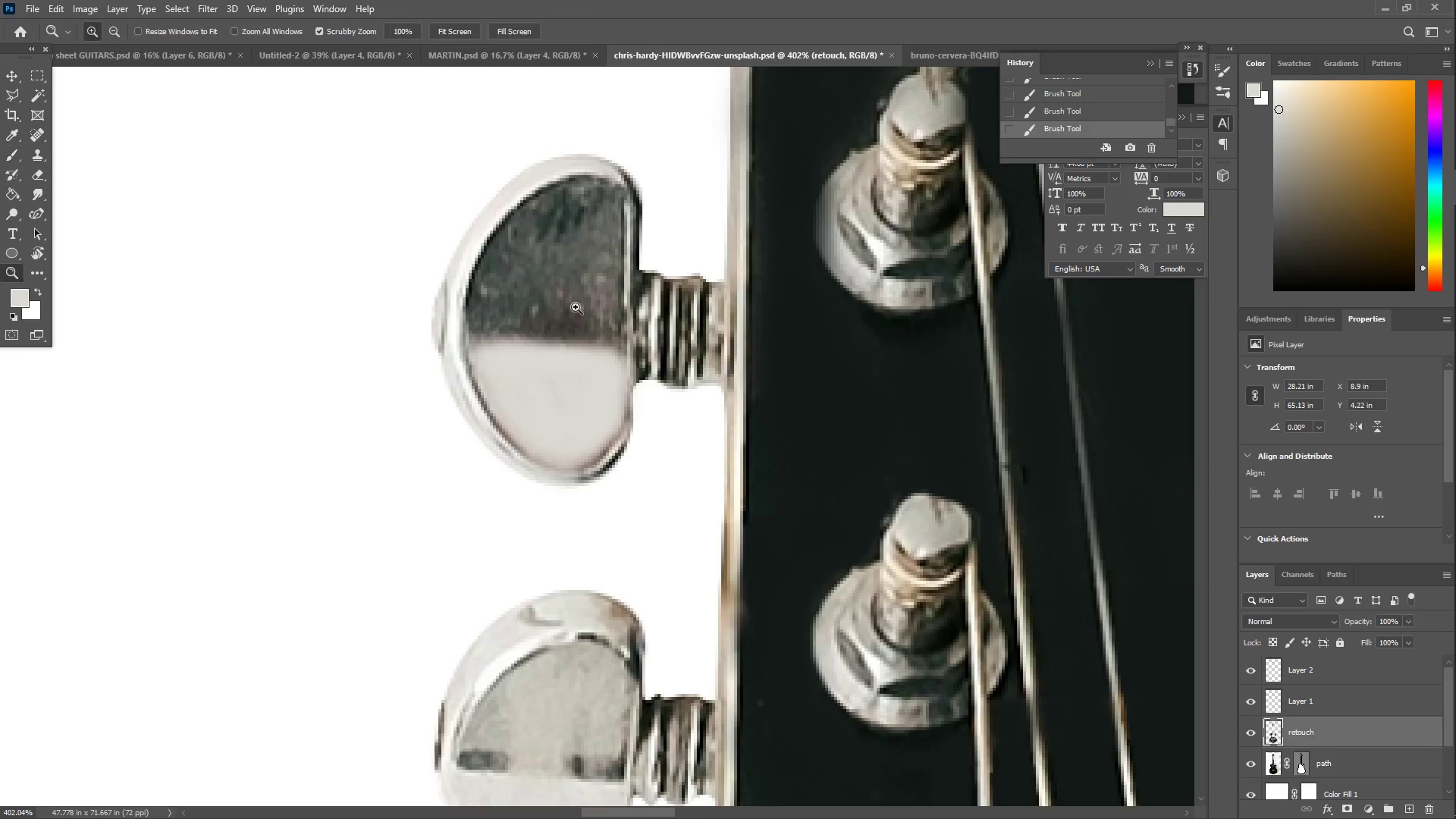 
left_click_drag(start_coordinate=[579, 285], to_coordinate=[511, 298])
 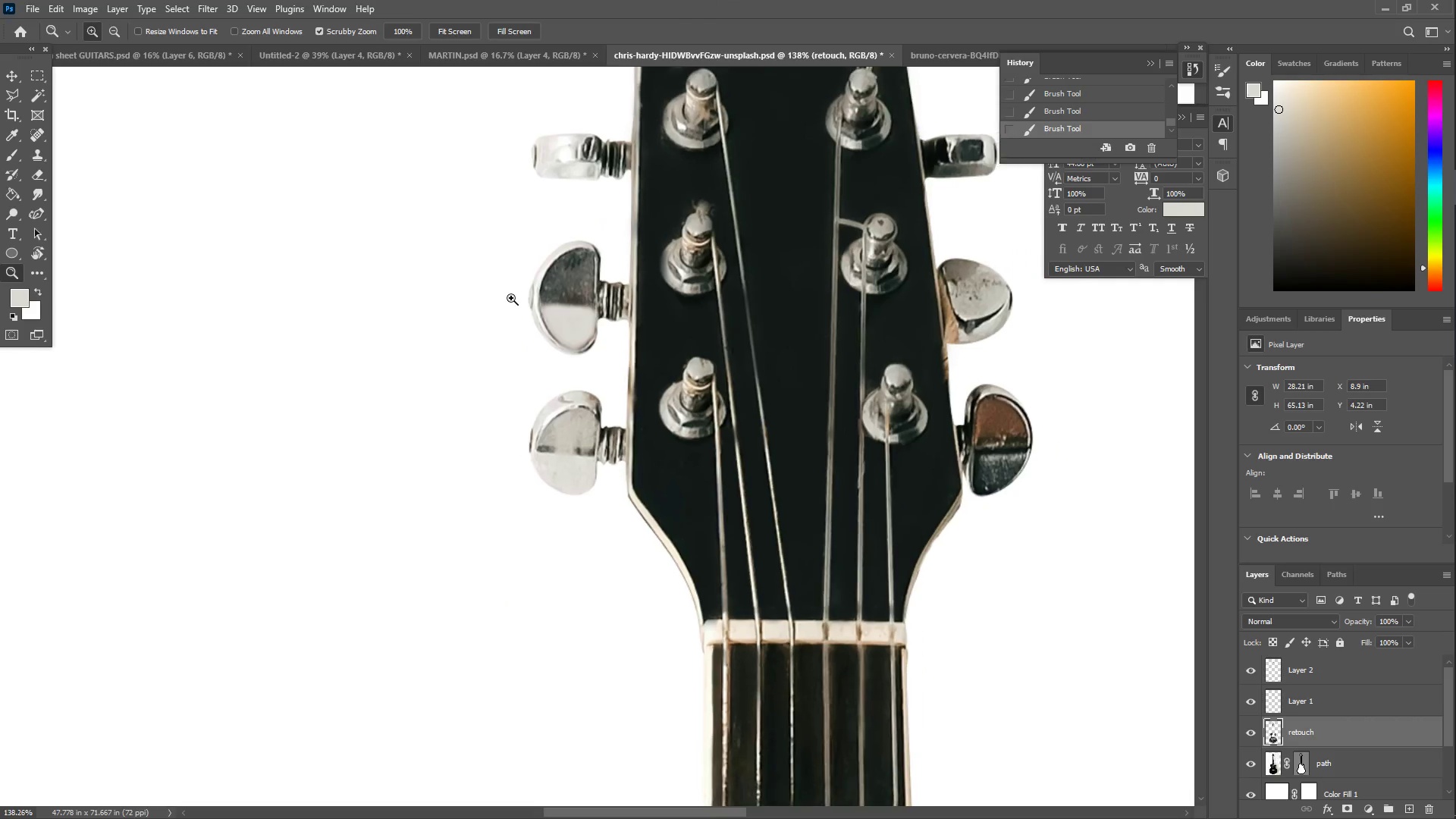 
hold_key(key=Space, duration=1.5)
 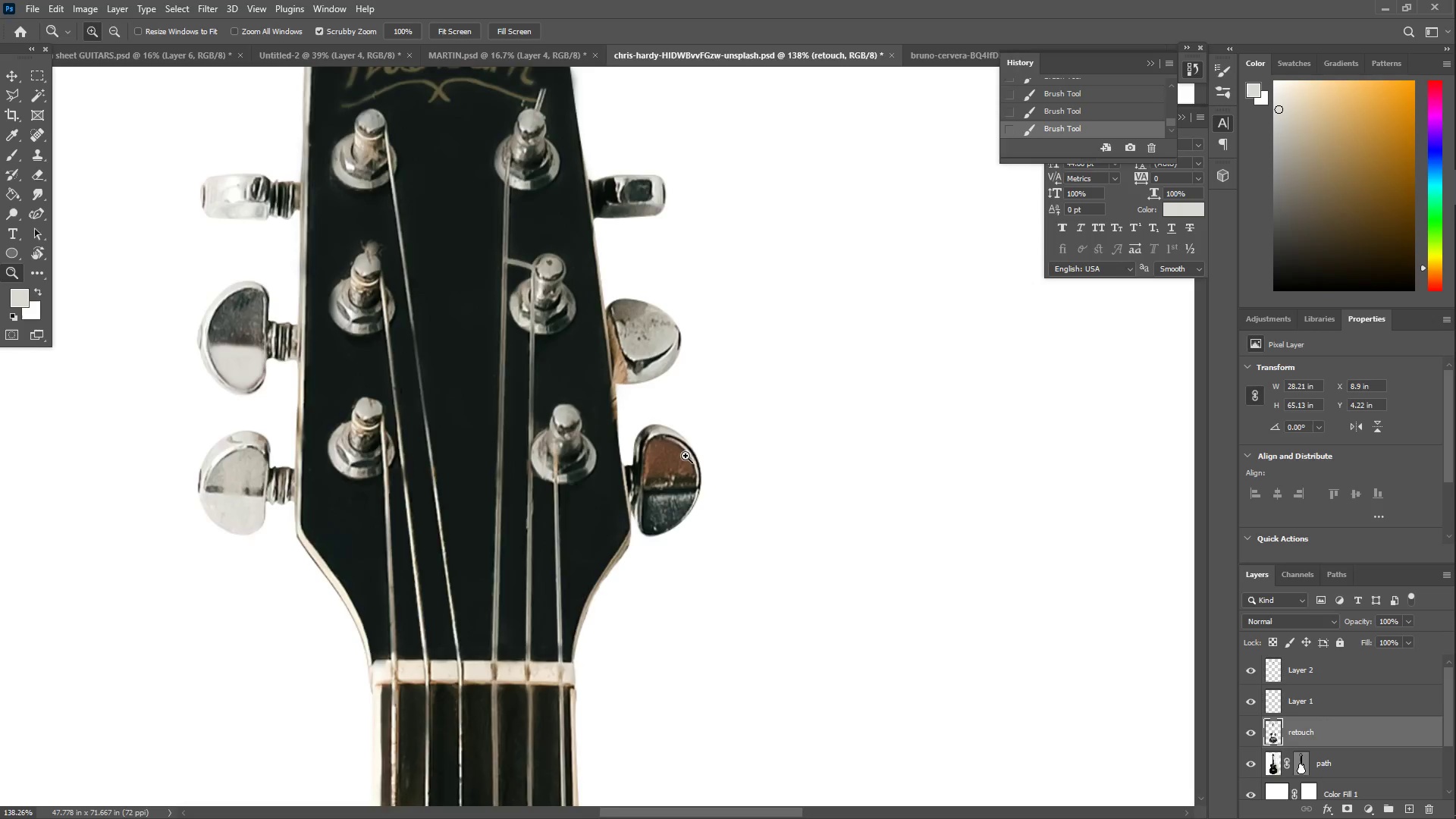 
left_click_drag(start_coordinate=[565, 306], to_coordinate=[348, 380])
 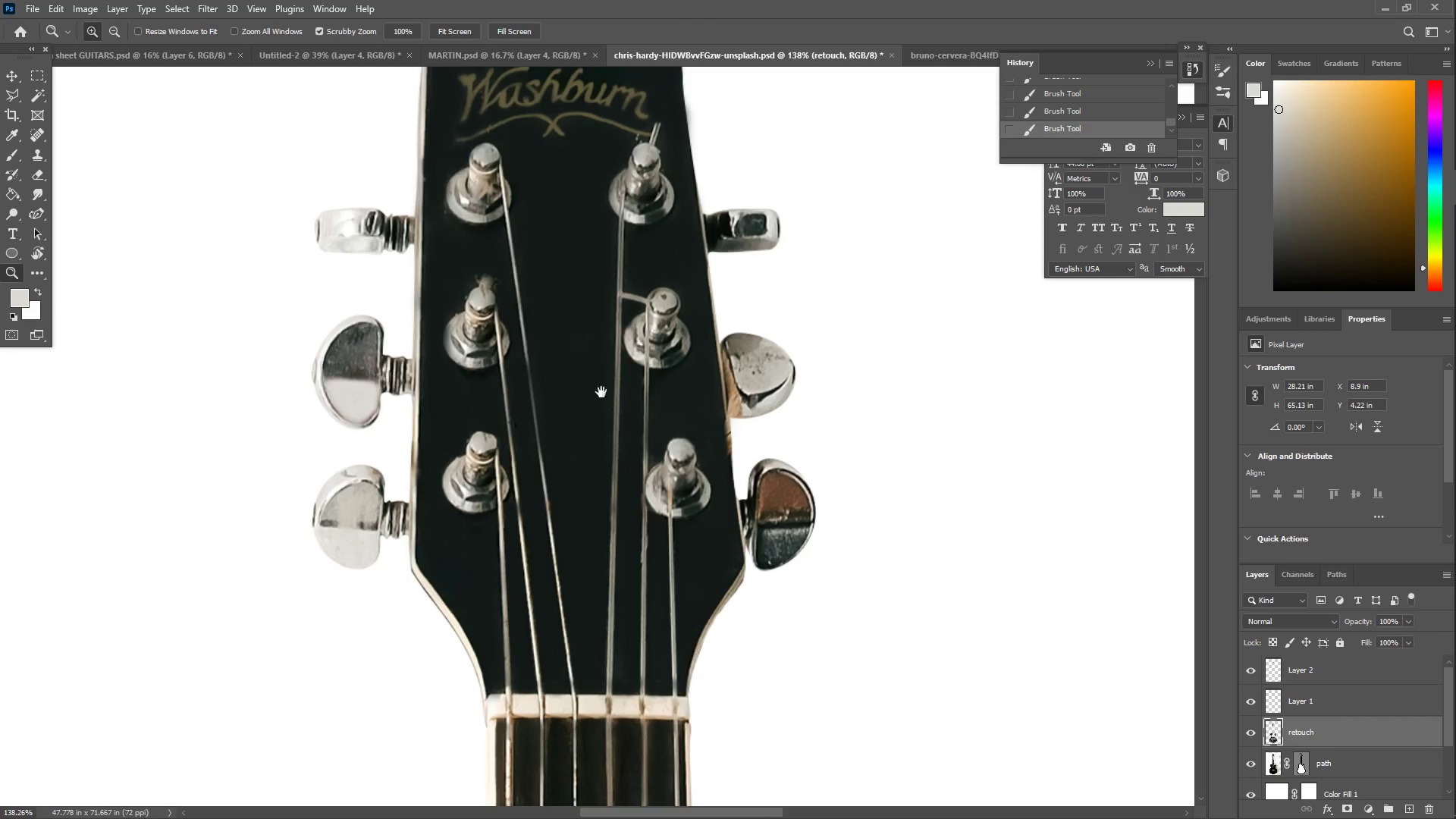 
left_click_drag(start_coordinate=[621, 391], to_coordinate=[507, 357])
 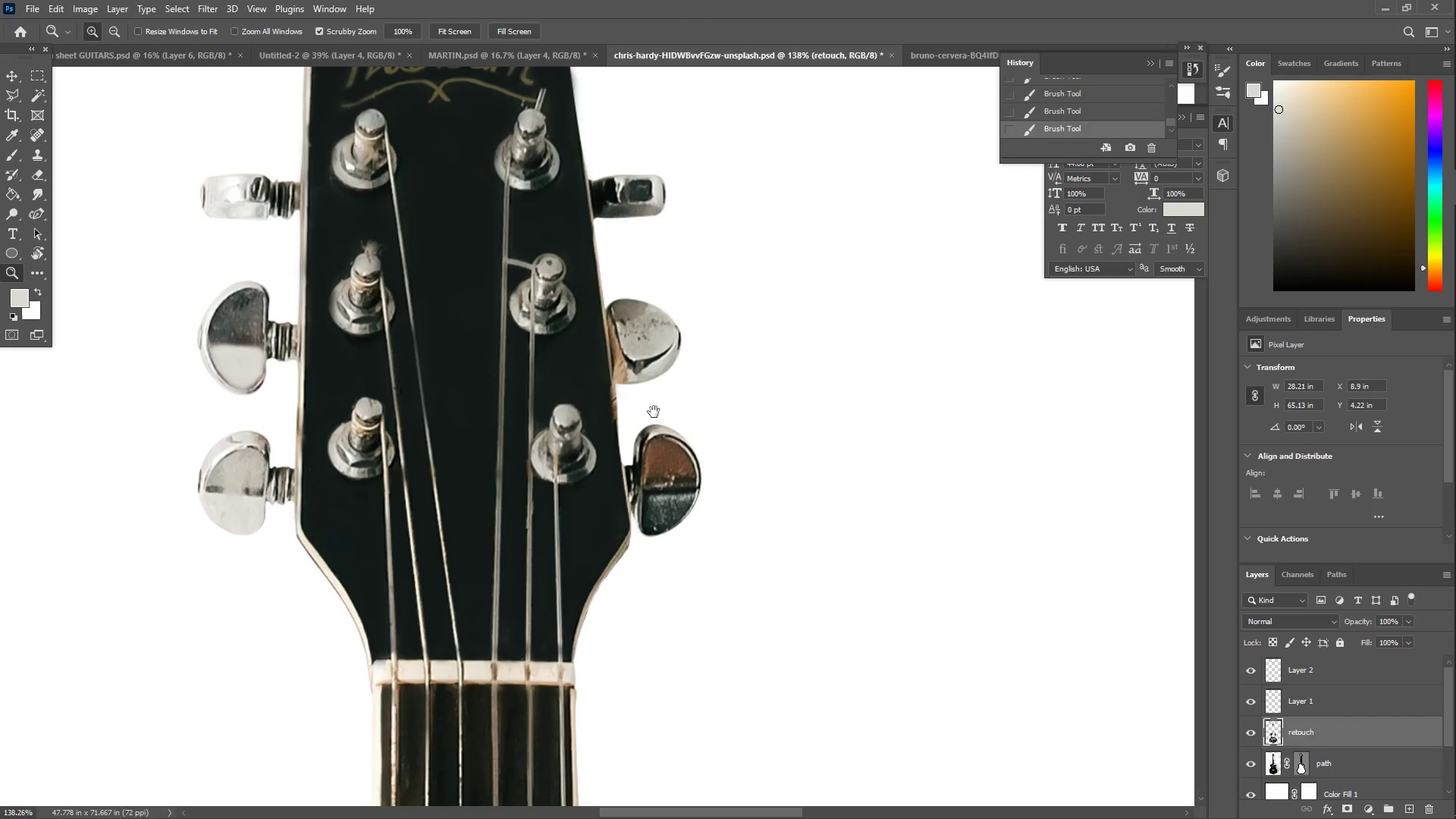 
key(Space)
 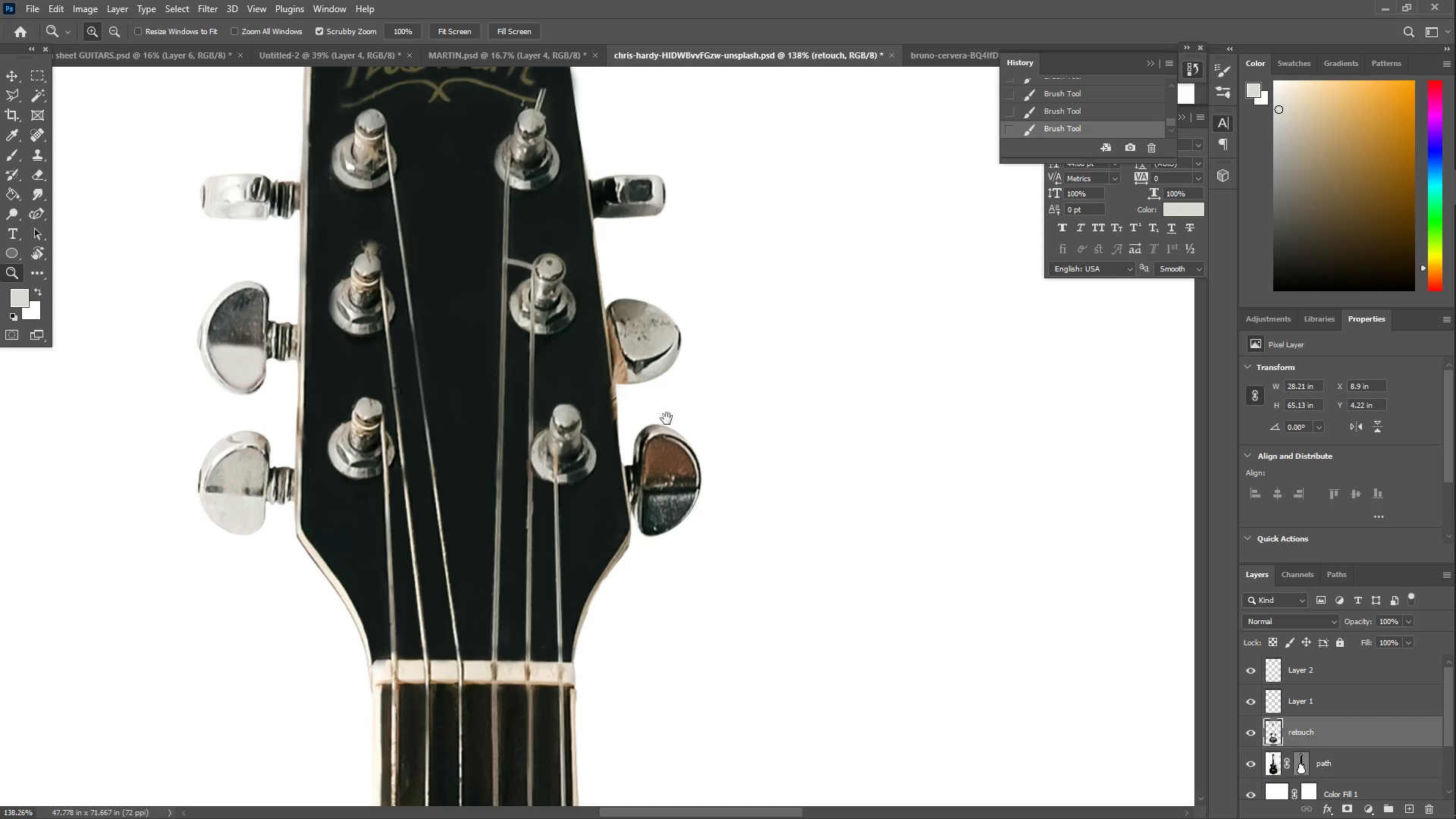 
key(Space)
 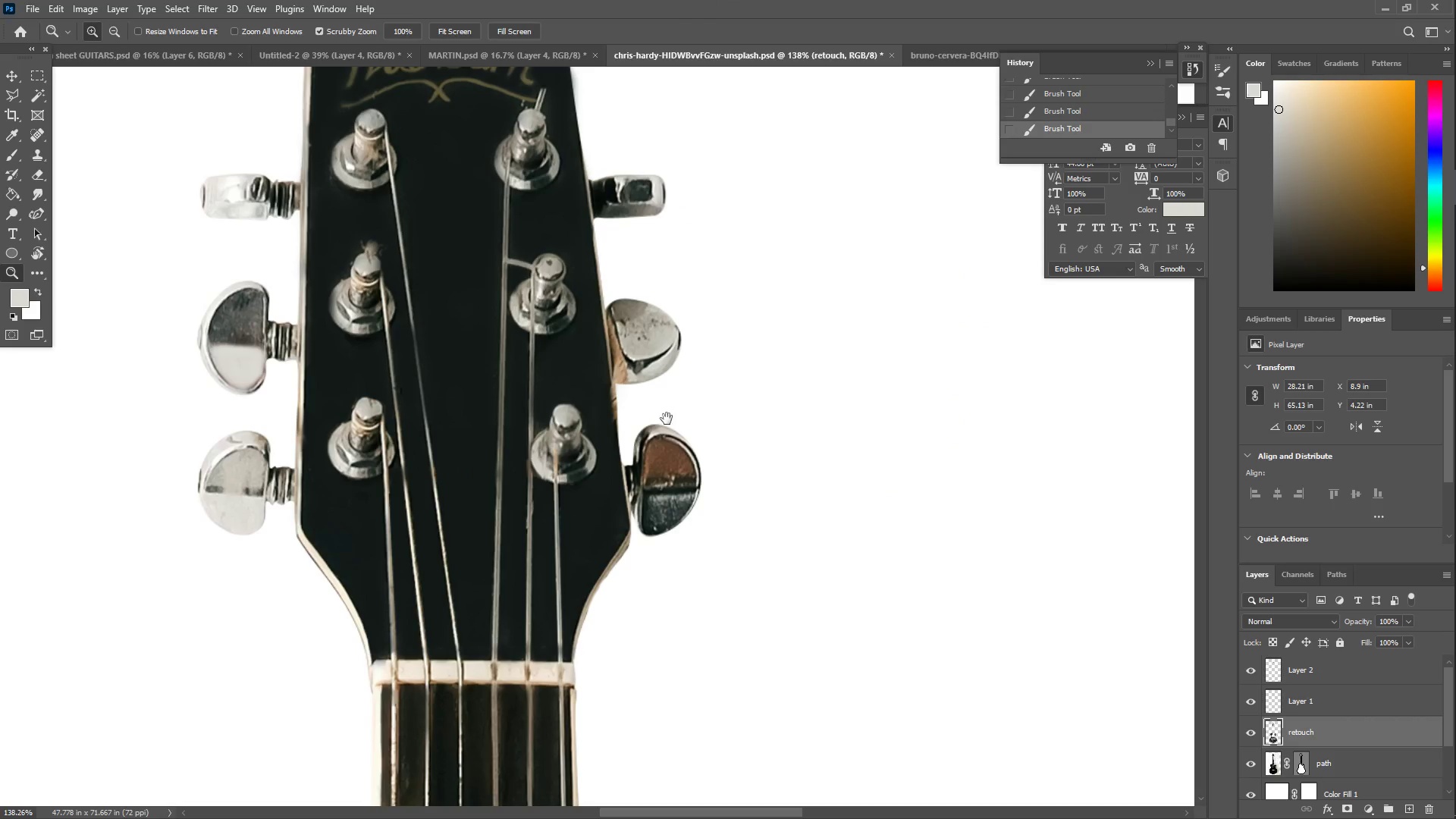 
key(Space)
 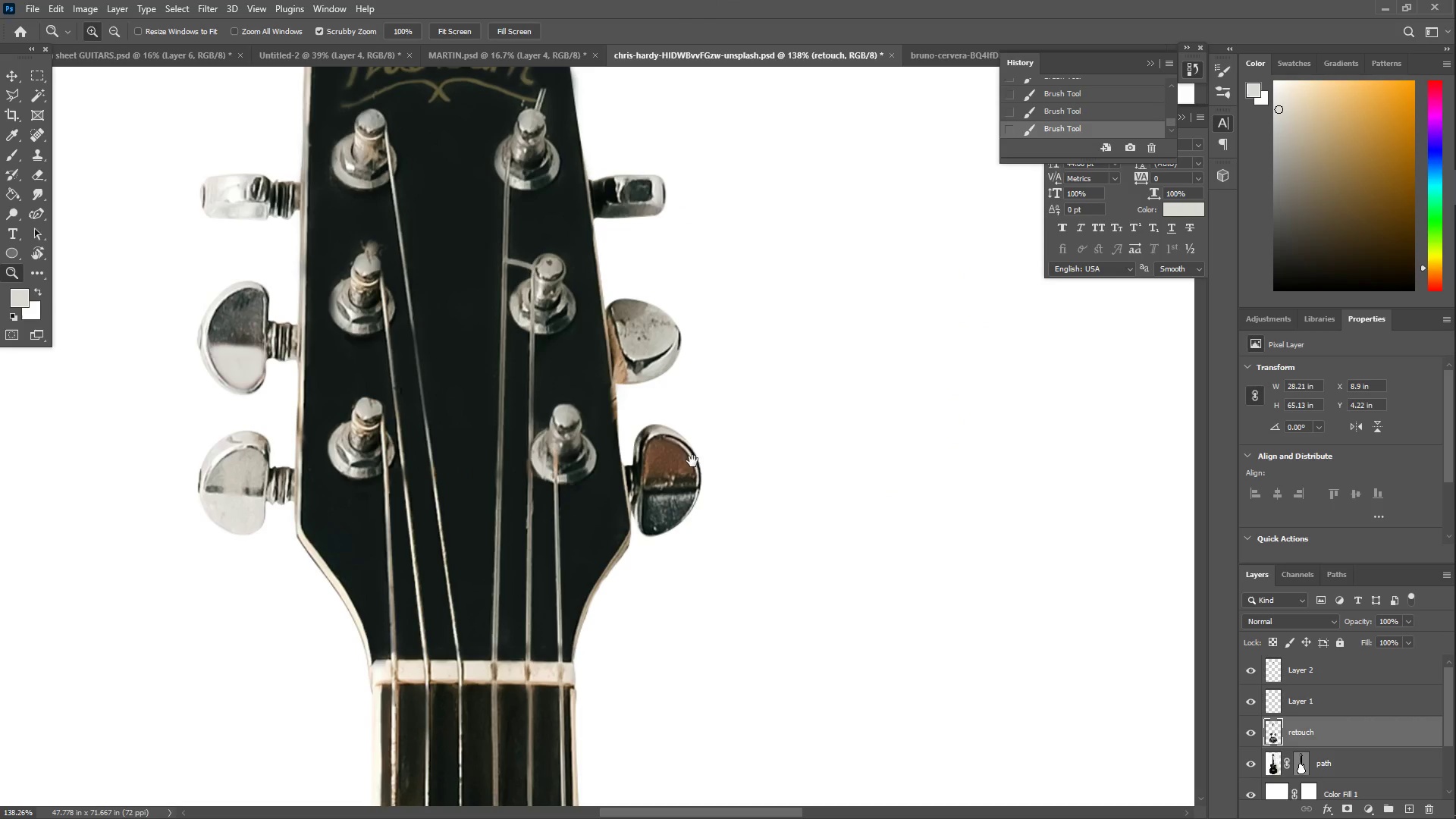 
key(Space)
 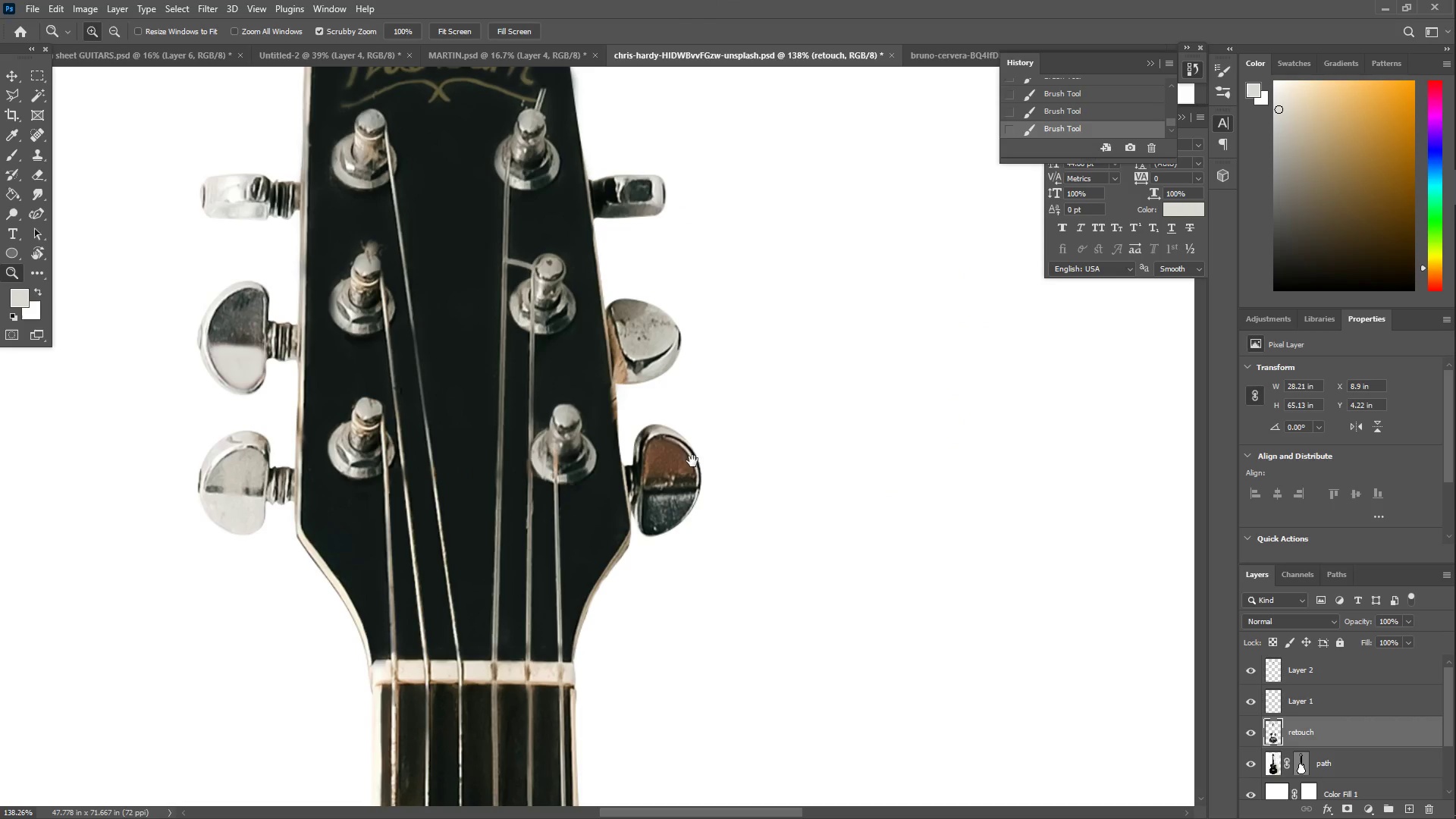 
key(Space)
 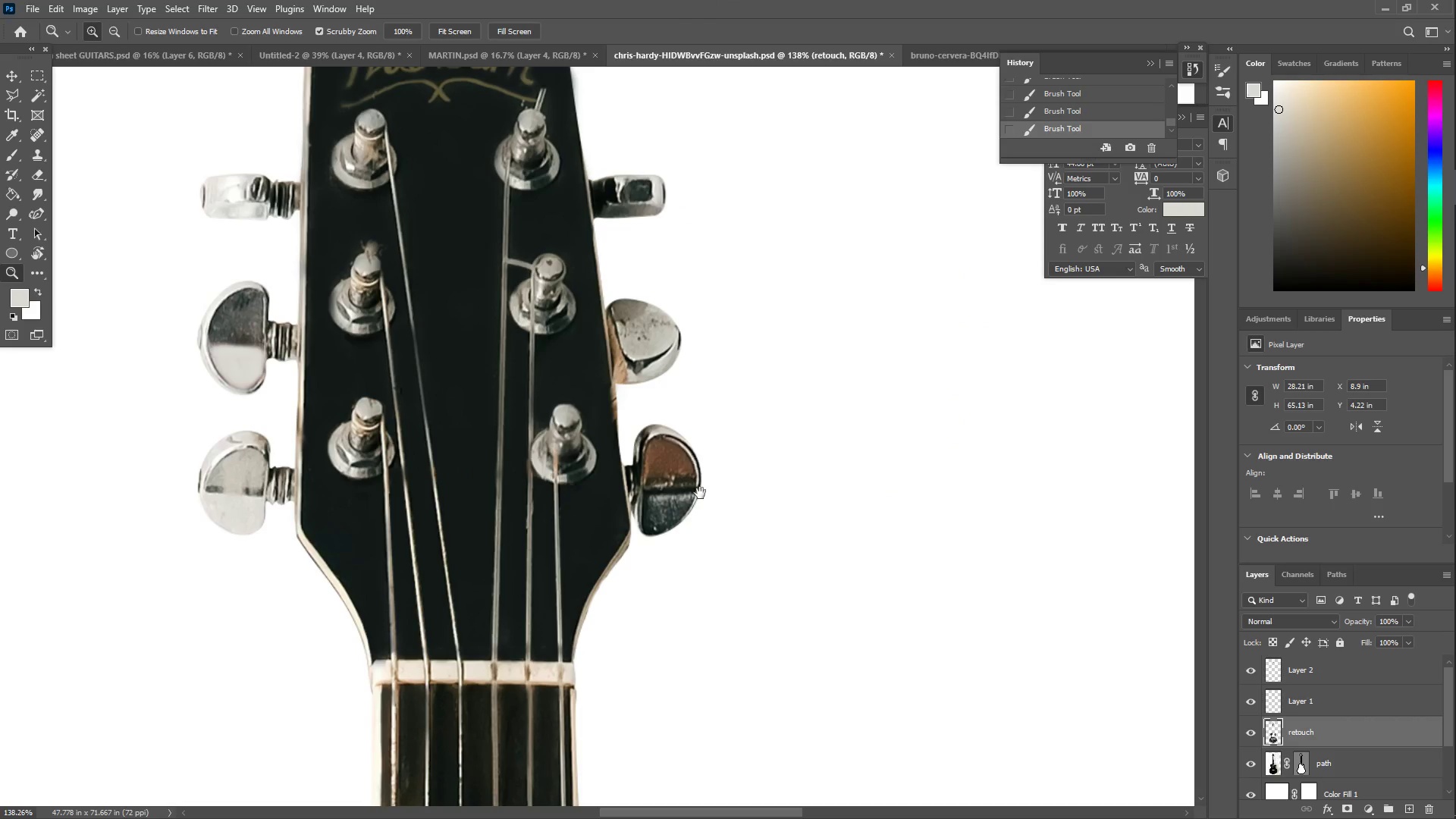 
key(Space)
 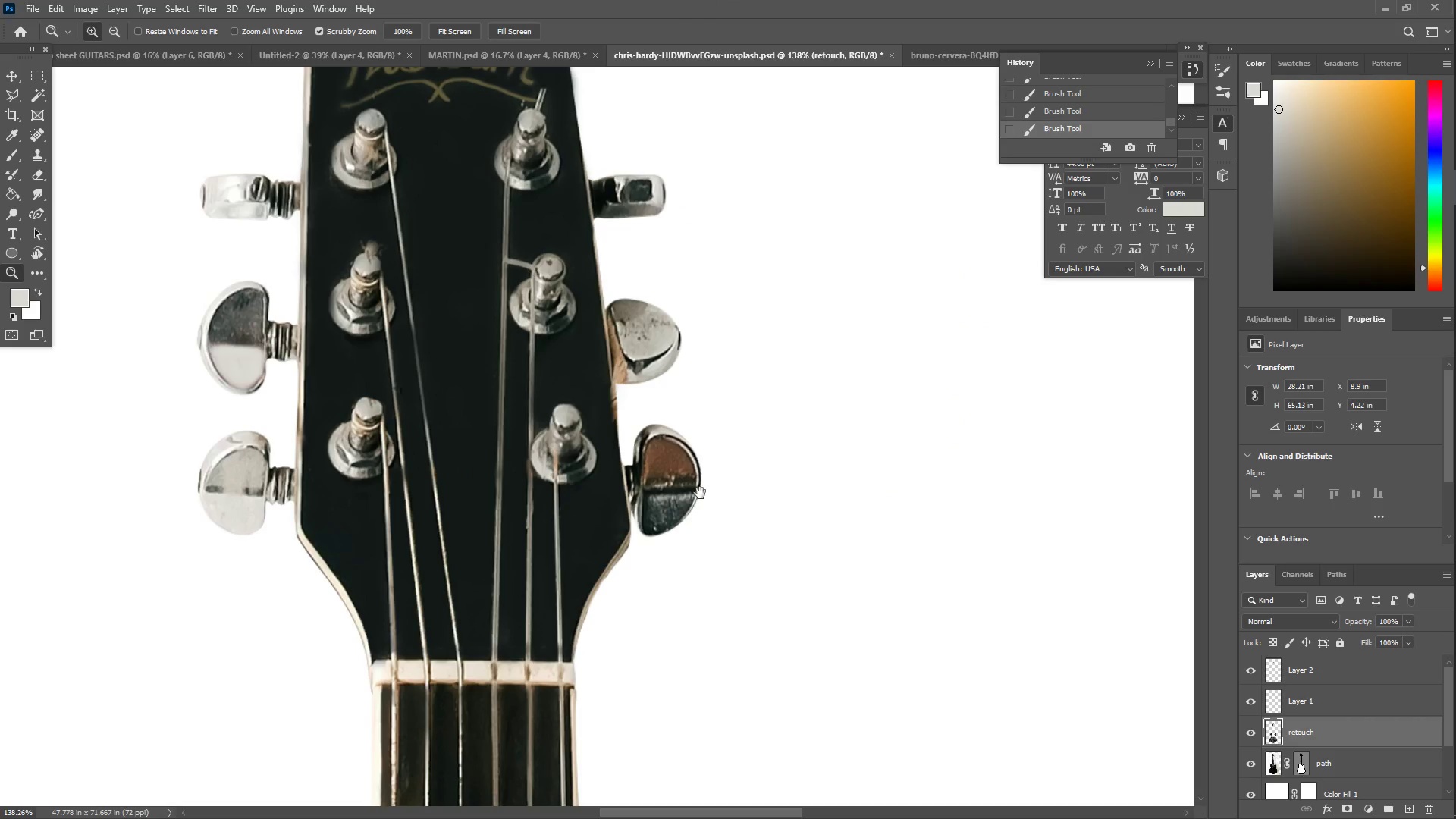 
key(Space)
 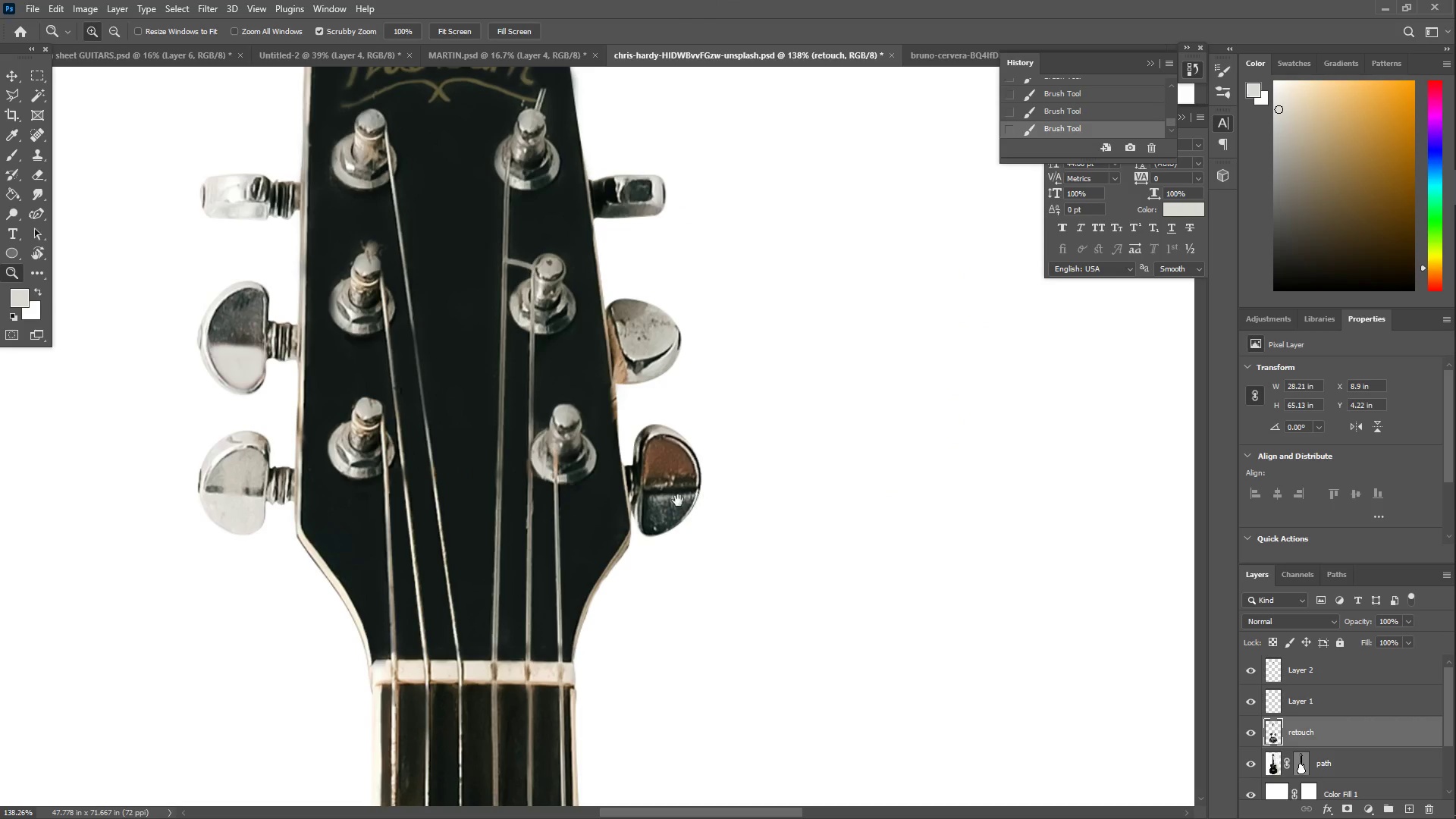 
key(Space)
 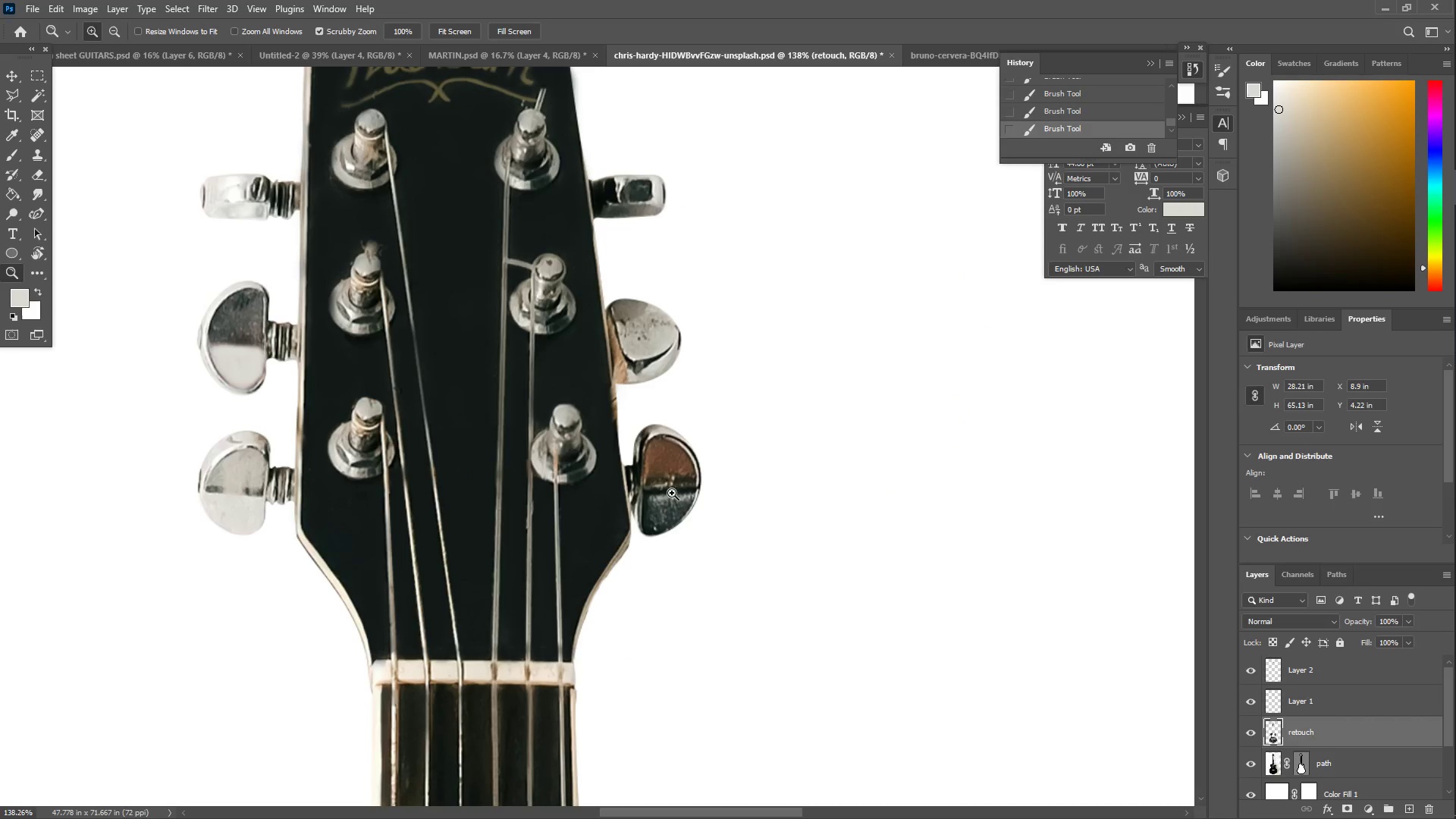 
key(Z)
 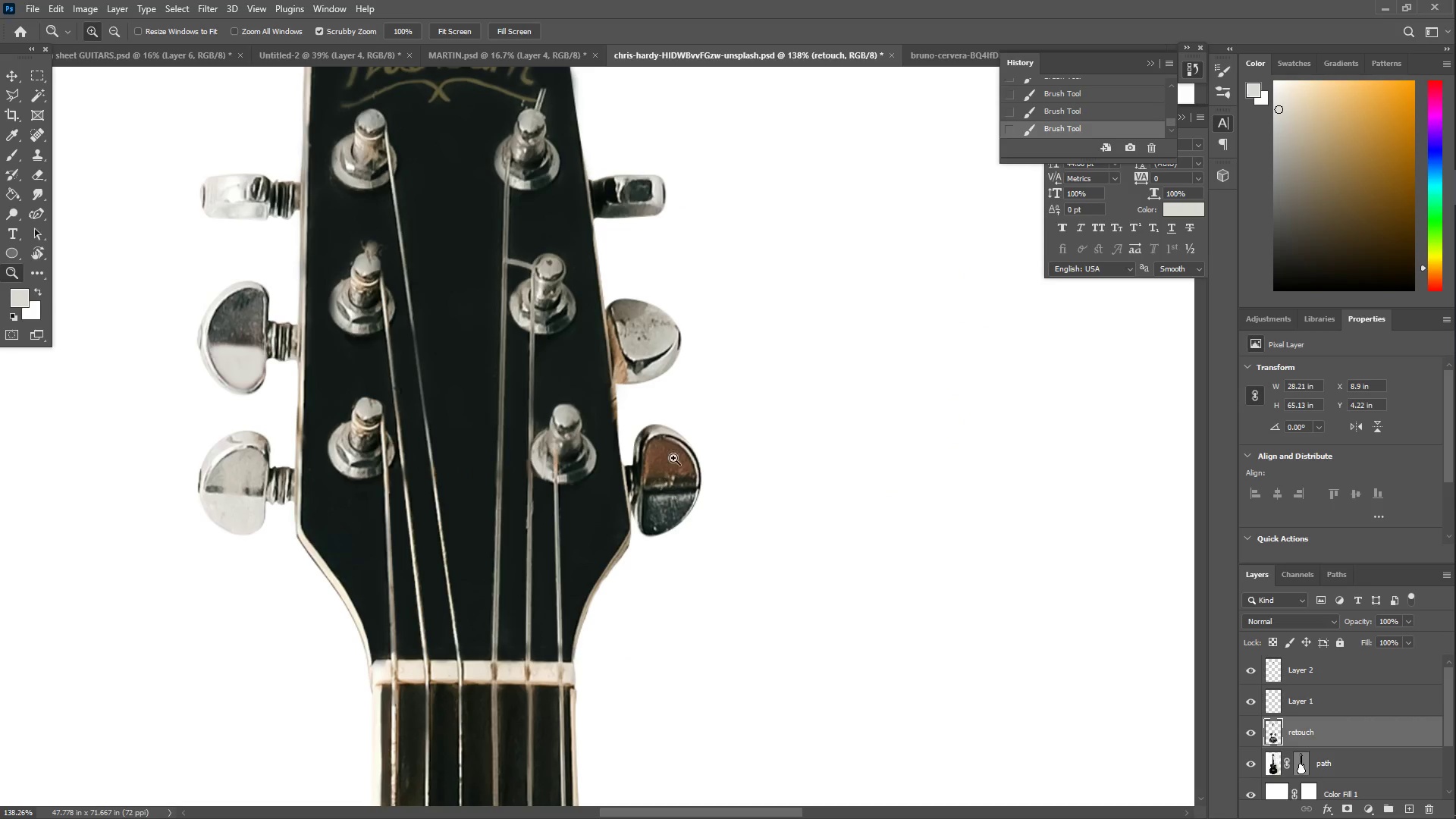 
left_click_drag(start_coordinate=[687, 455], to_coordinate=[742, 477])
 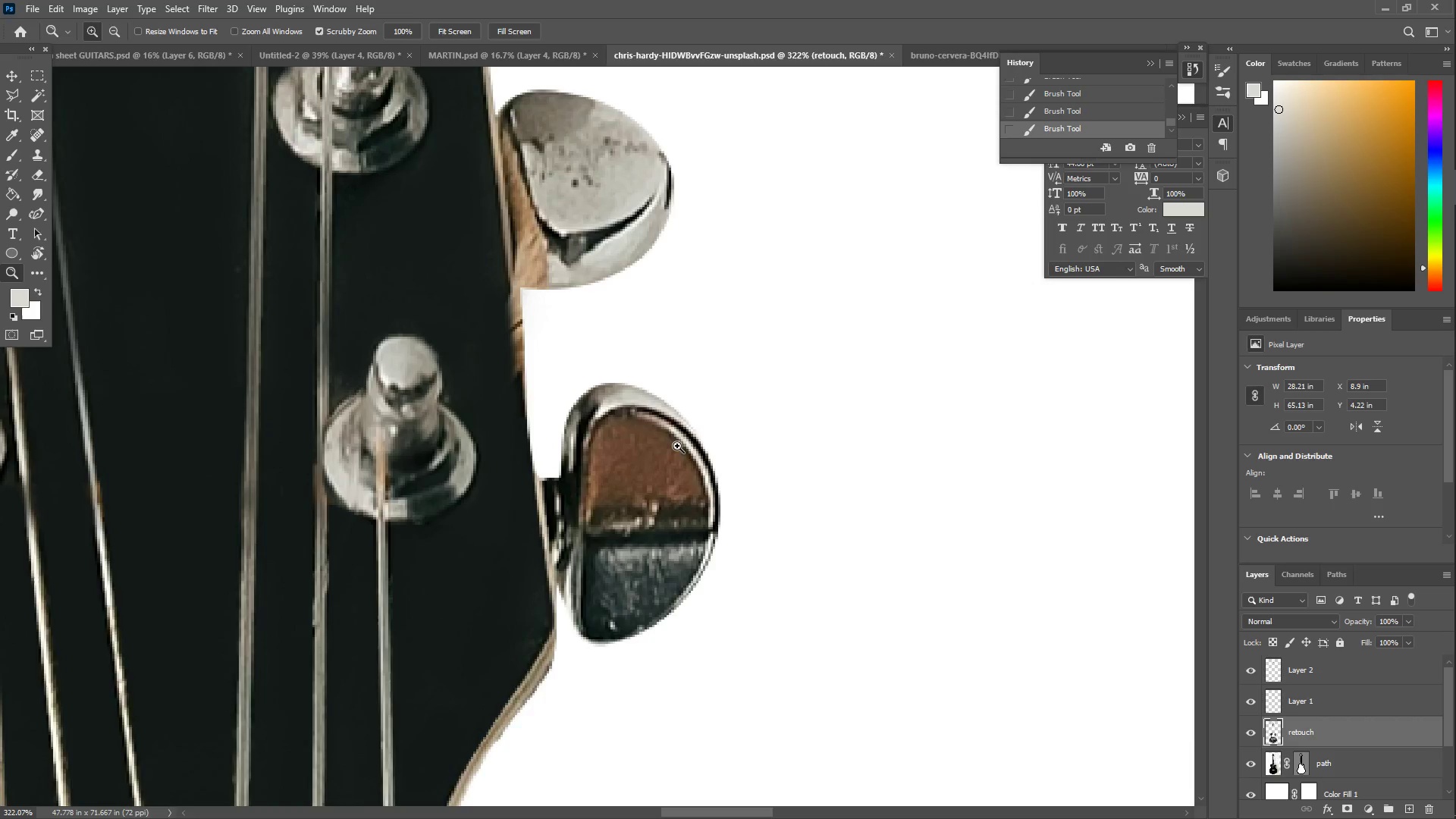 
scroll: coordinate [676, 447], scroll_direction: down, amount: 4.0
 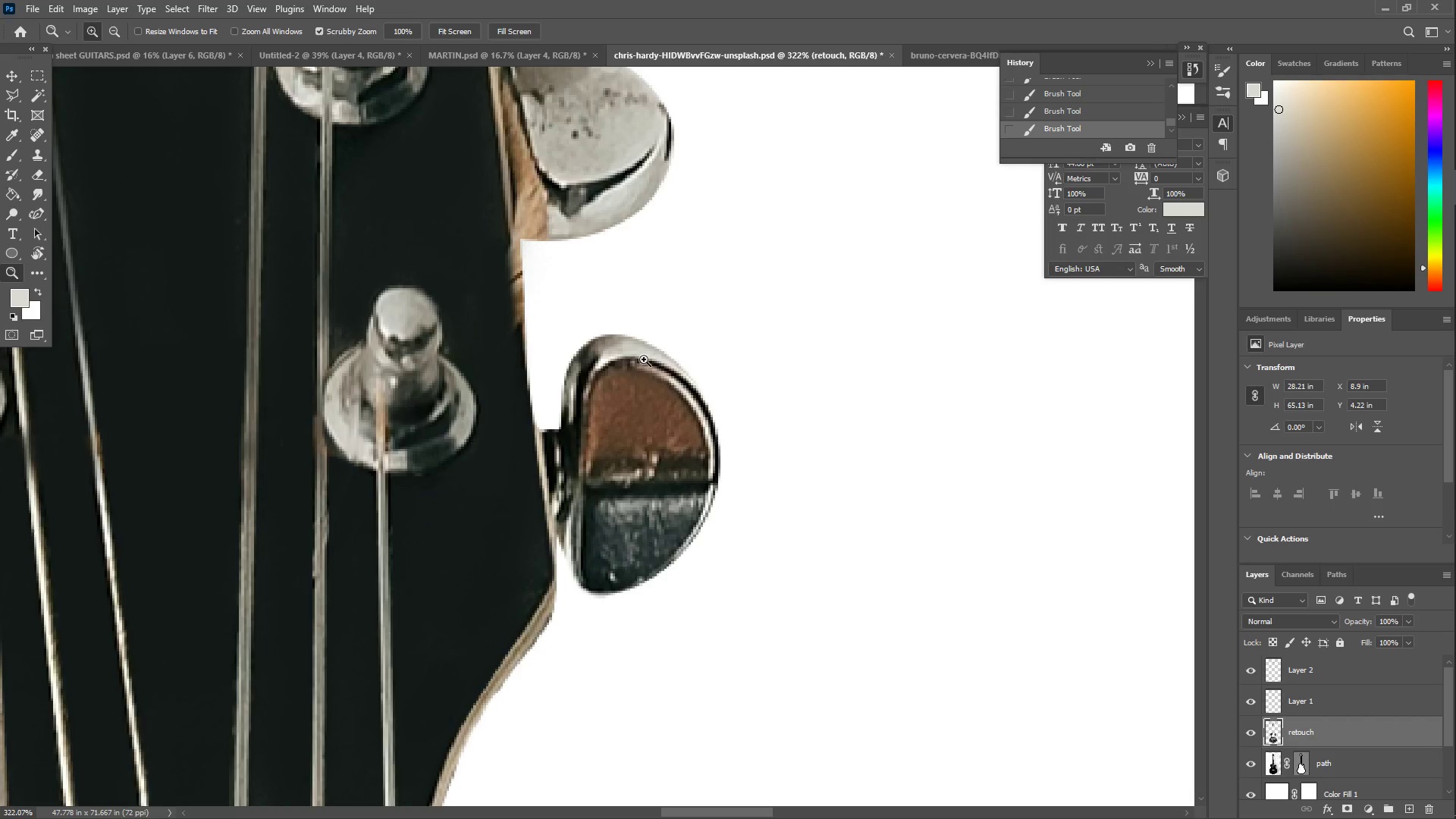 
key(I)
 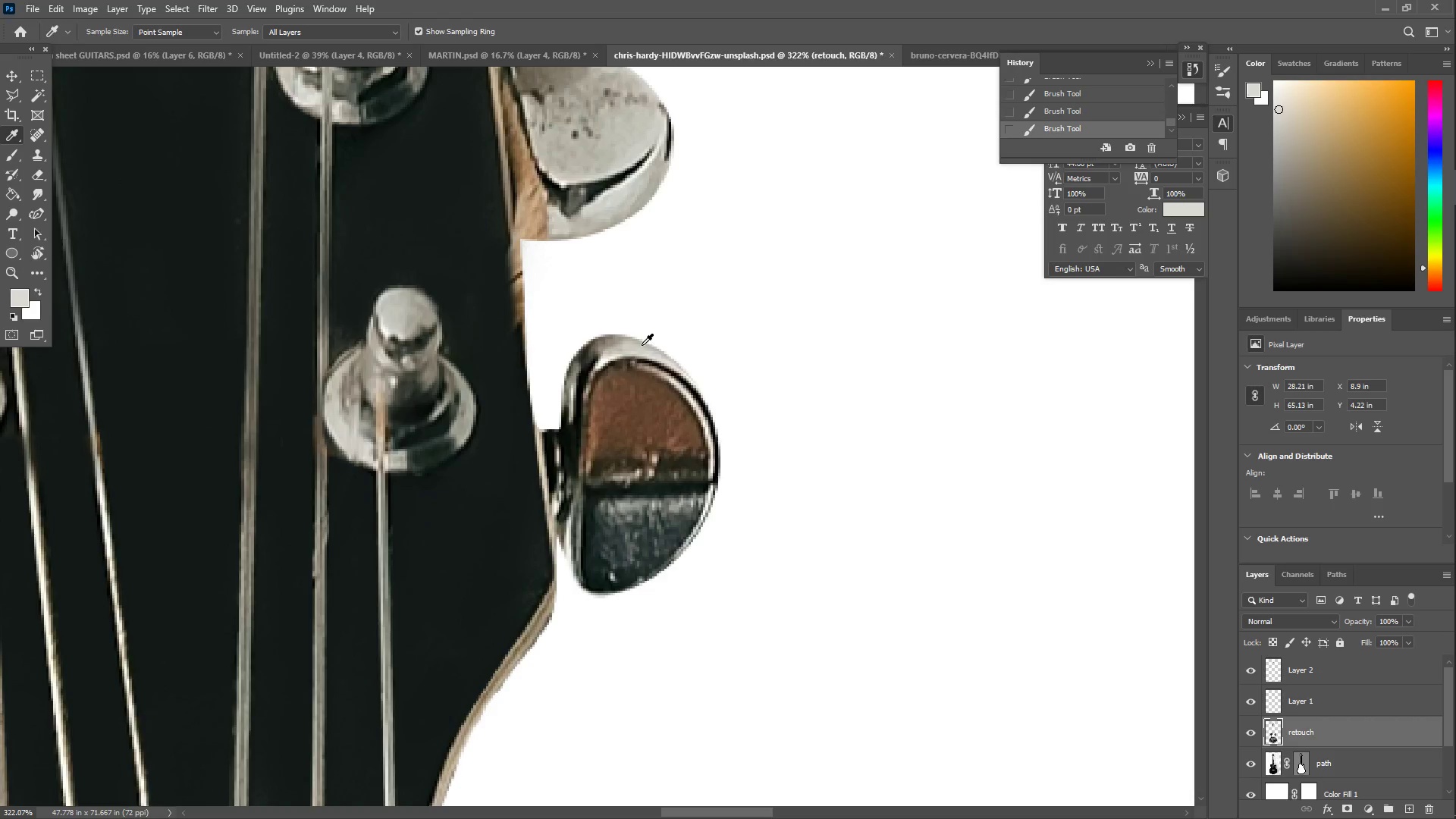 
left_click_drag(start_coordinate=[642, 345], to_coordinate=[639, 350])
 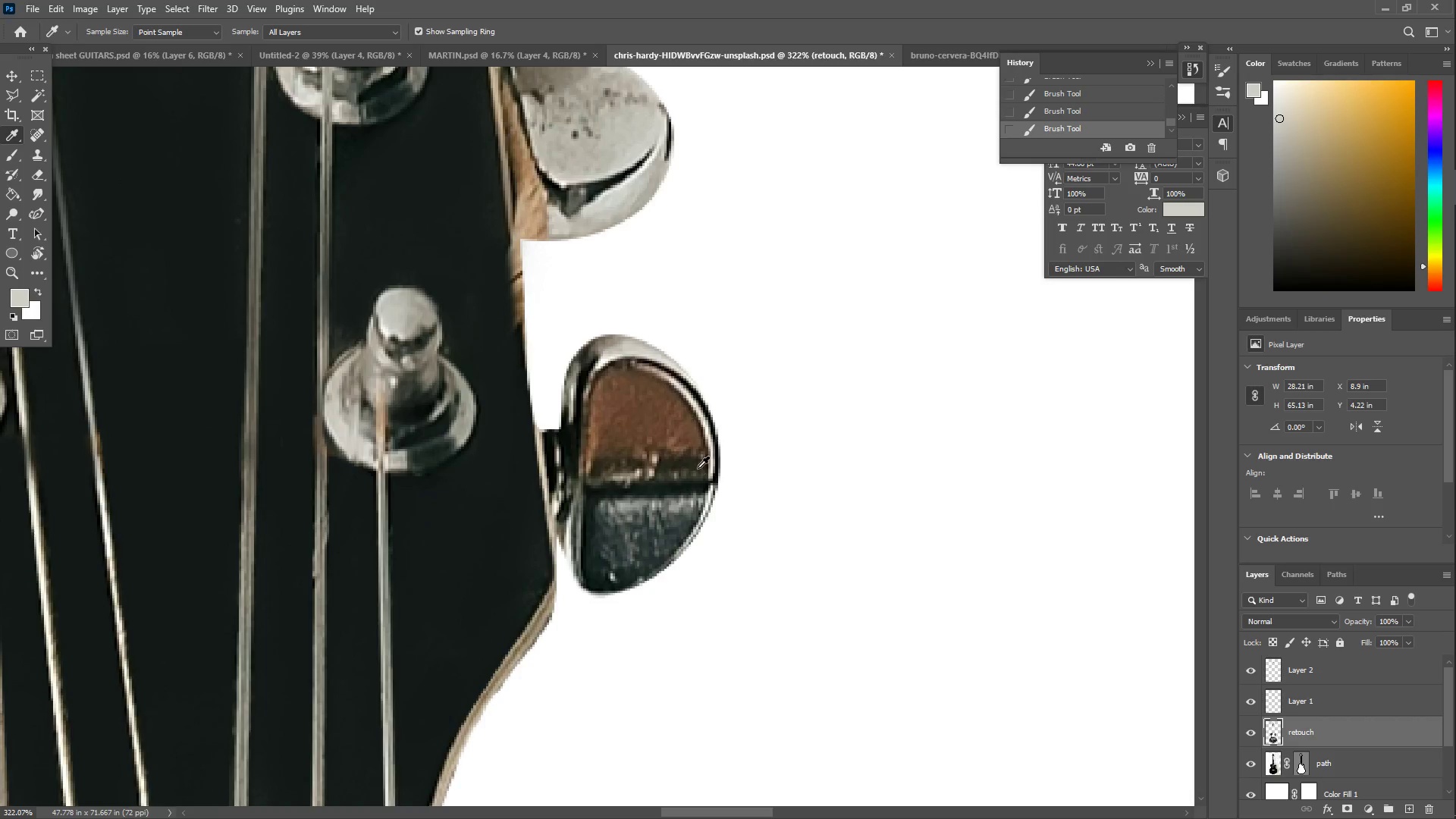 
key(B)
 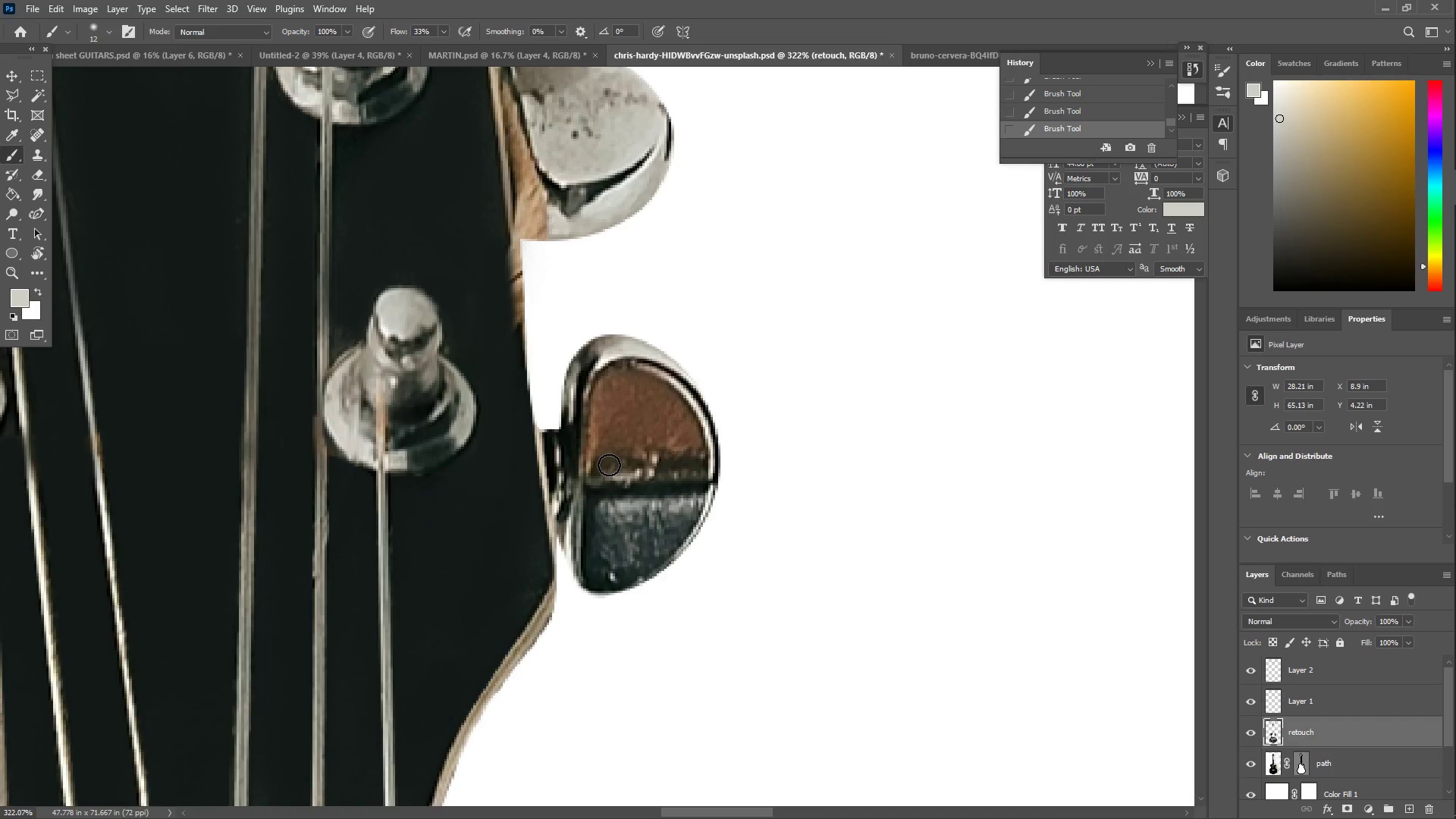 
left_click_drag(start_coordinate=[608, 462], to_coordinate=[678, 456])
 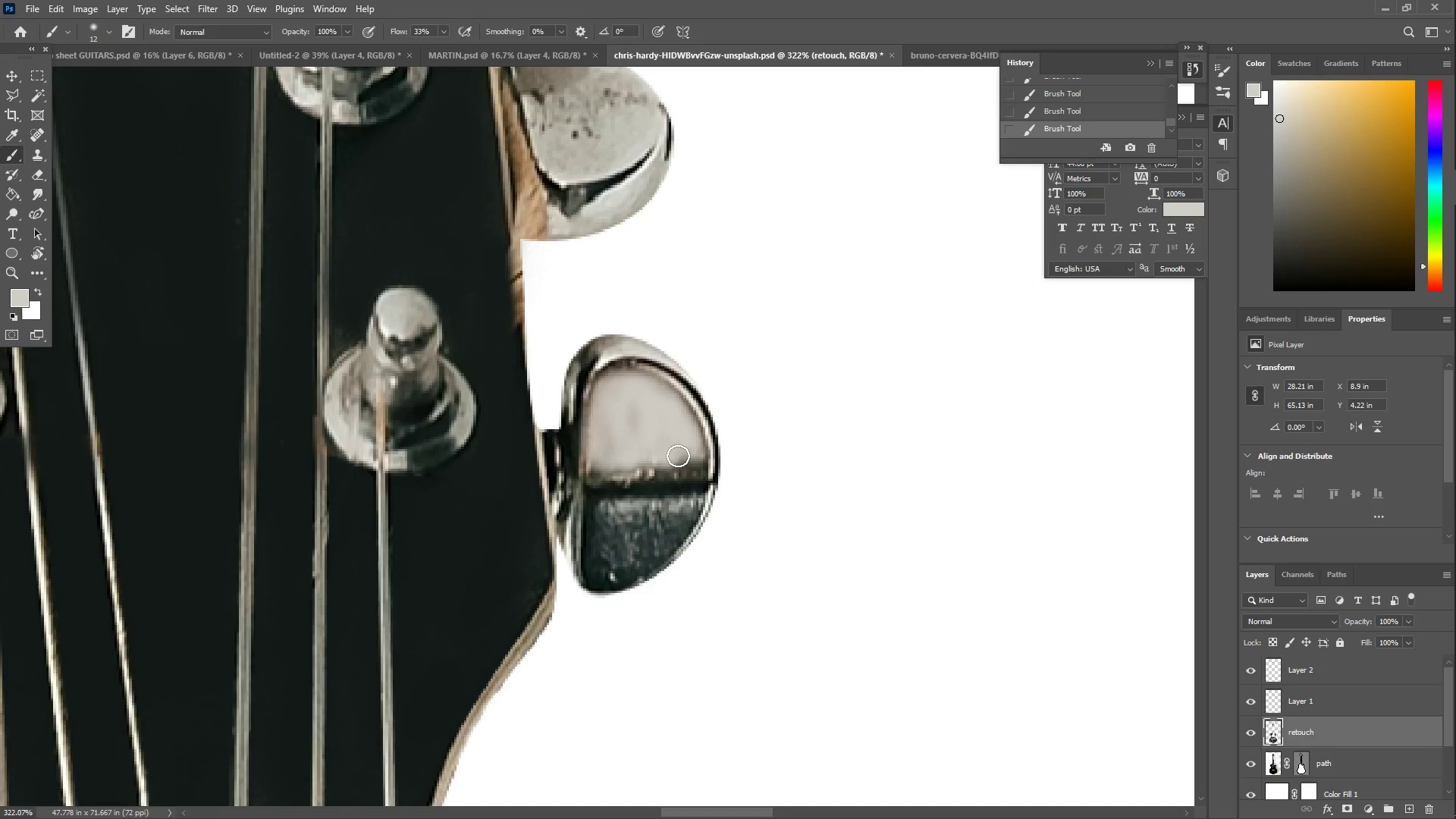 
key(Z)
 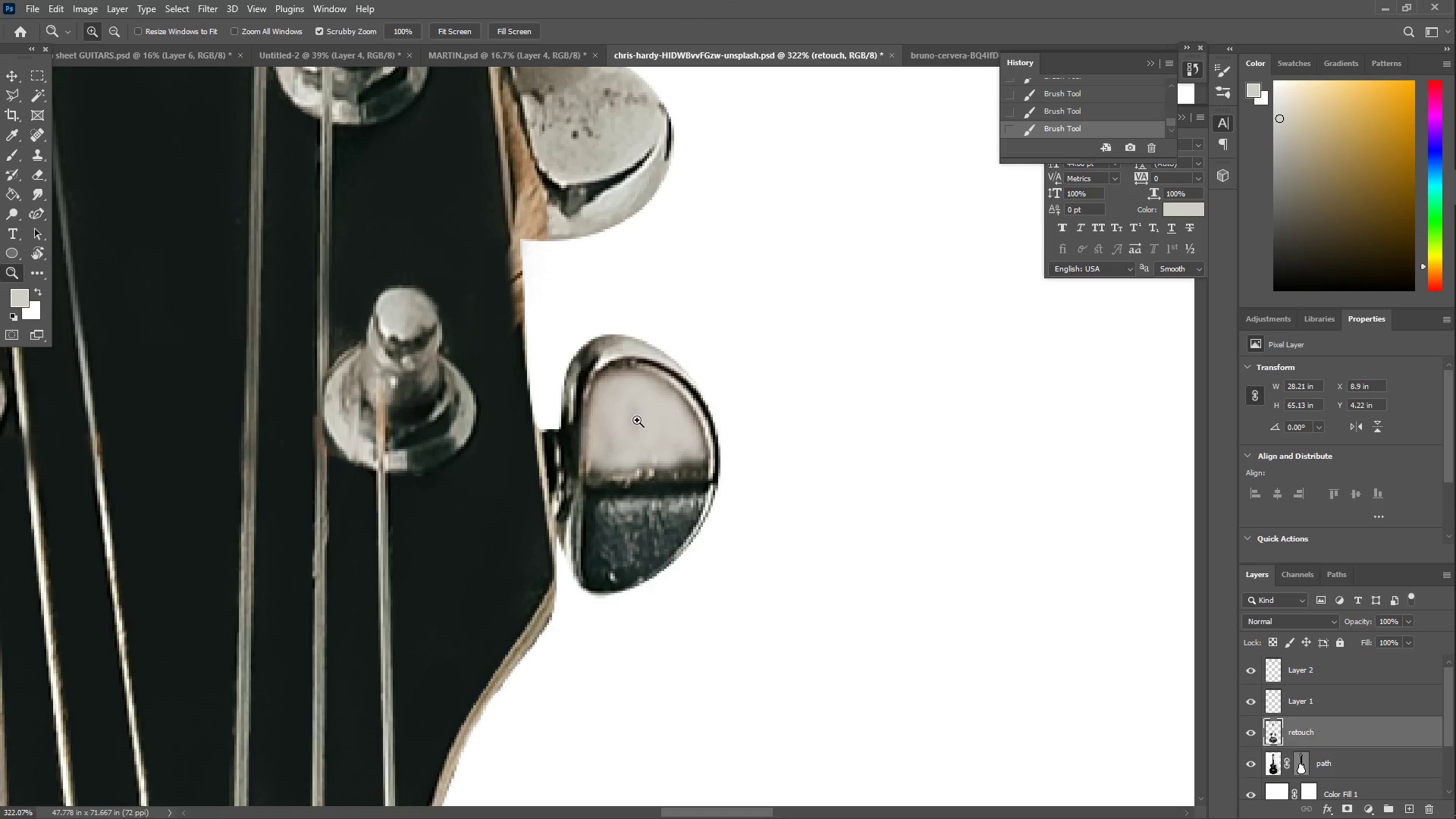 
left_click_drag(start_coordinate=[627, 403], to_coordinate=[505, 402])
 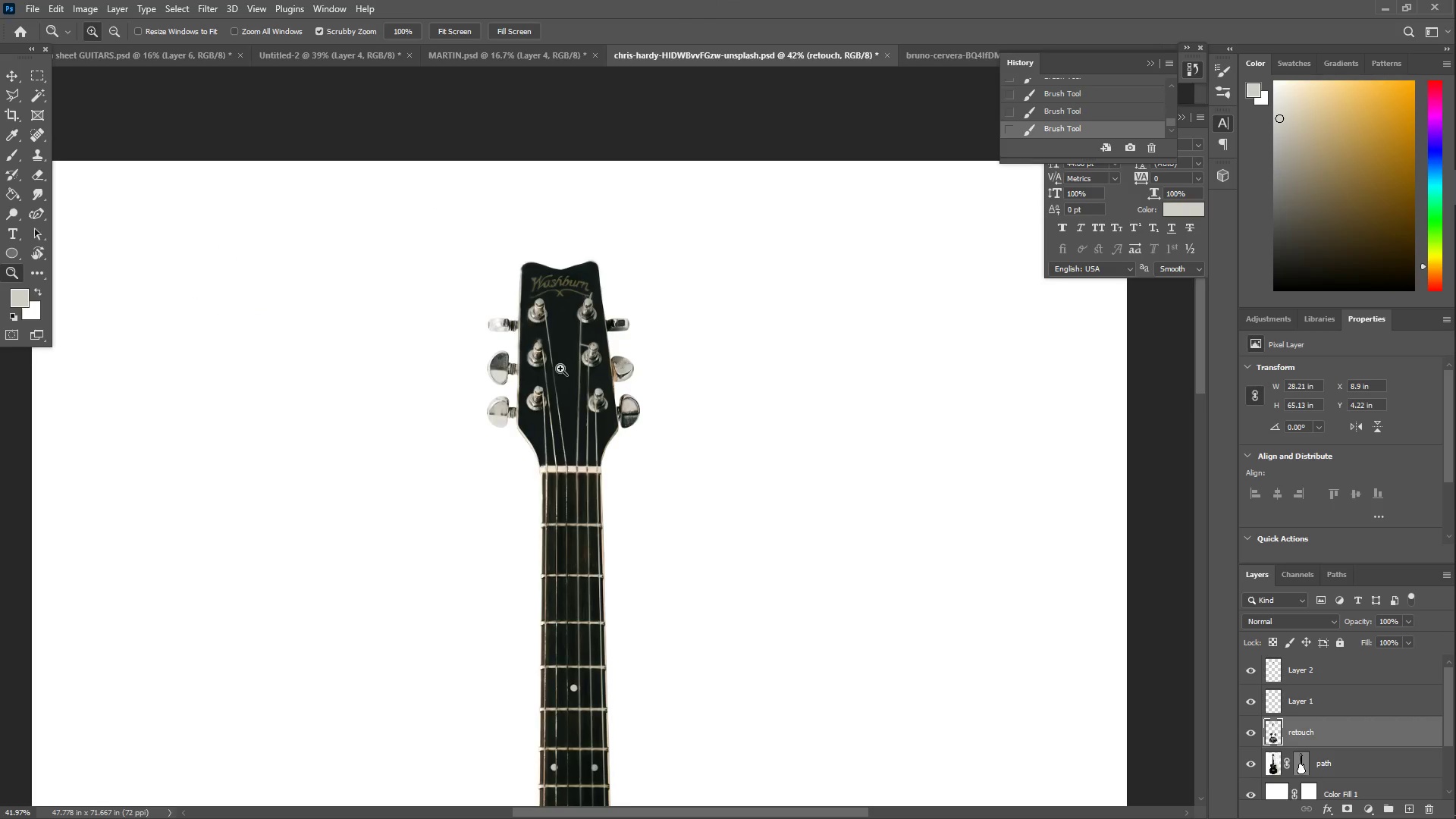 
left_click_drag(start_coordinate=[565, 366], to_coordinate=[601, 356])
 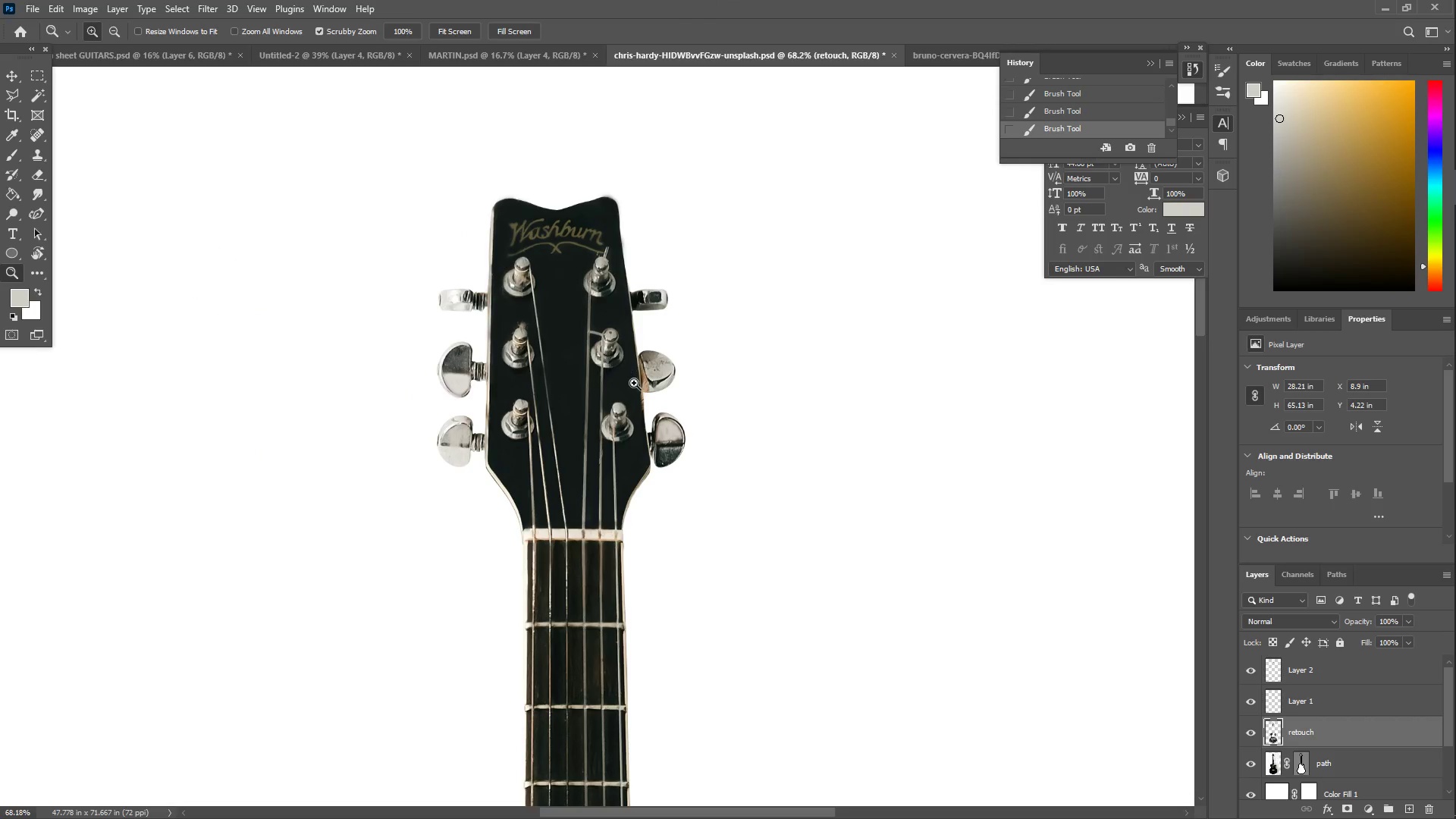 
left_click_drag(start_coordinate=[623, 384], to_coordinate=[609, 388])
 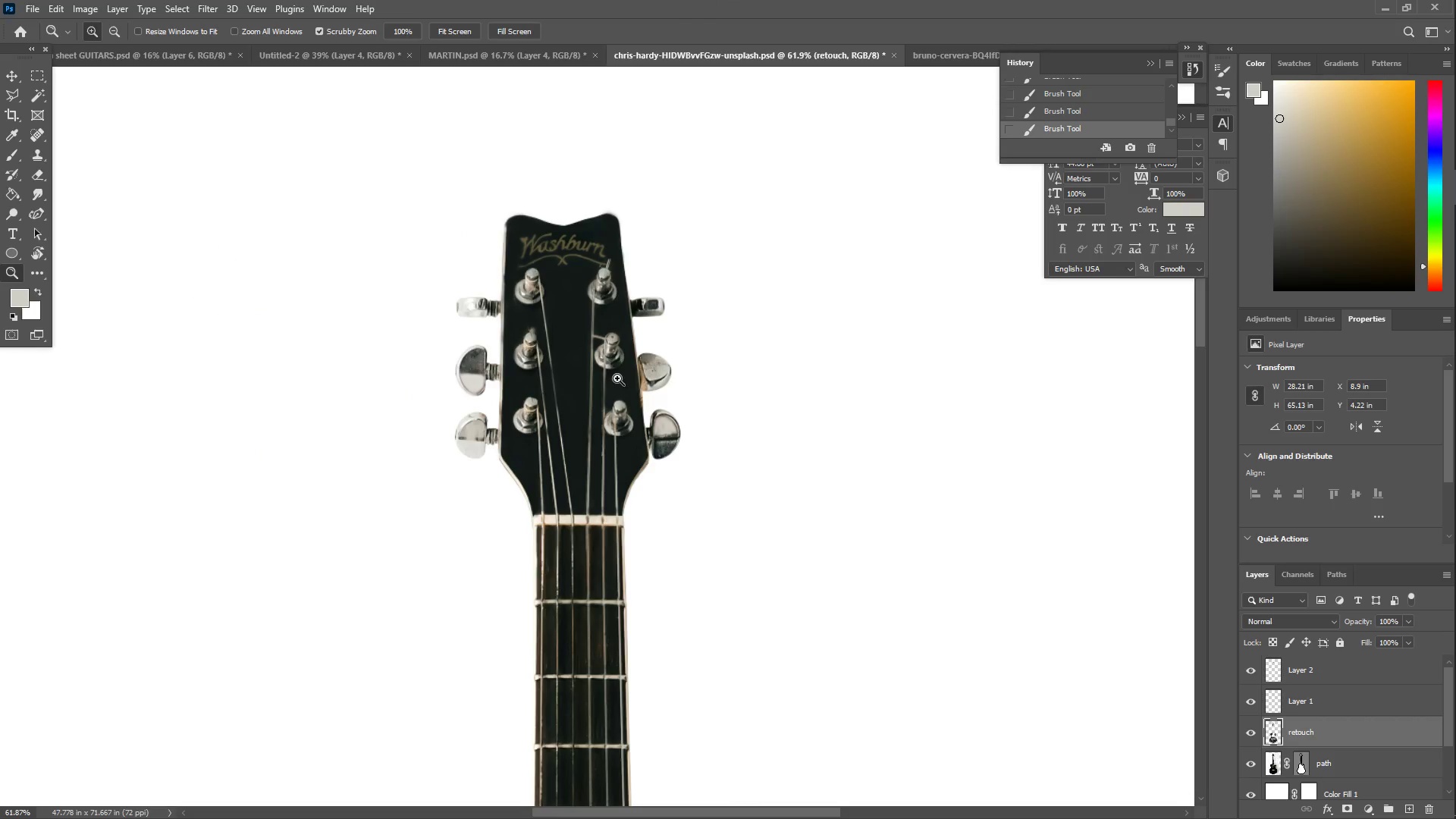 
left_click_drag(start_coordinate=[629, 362], to_coordinate=[627, 394])
 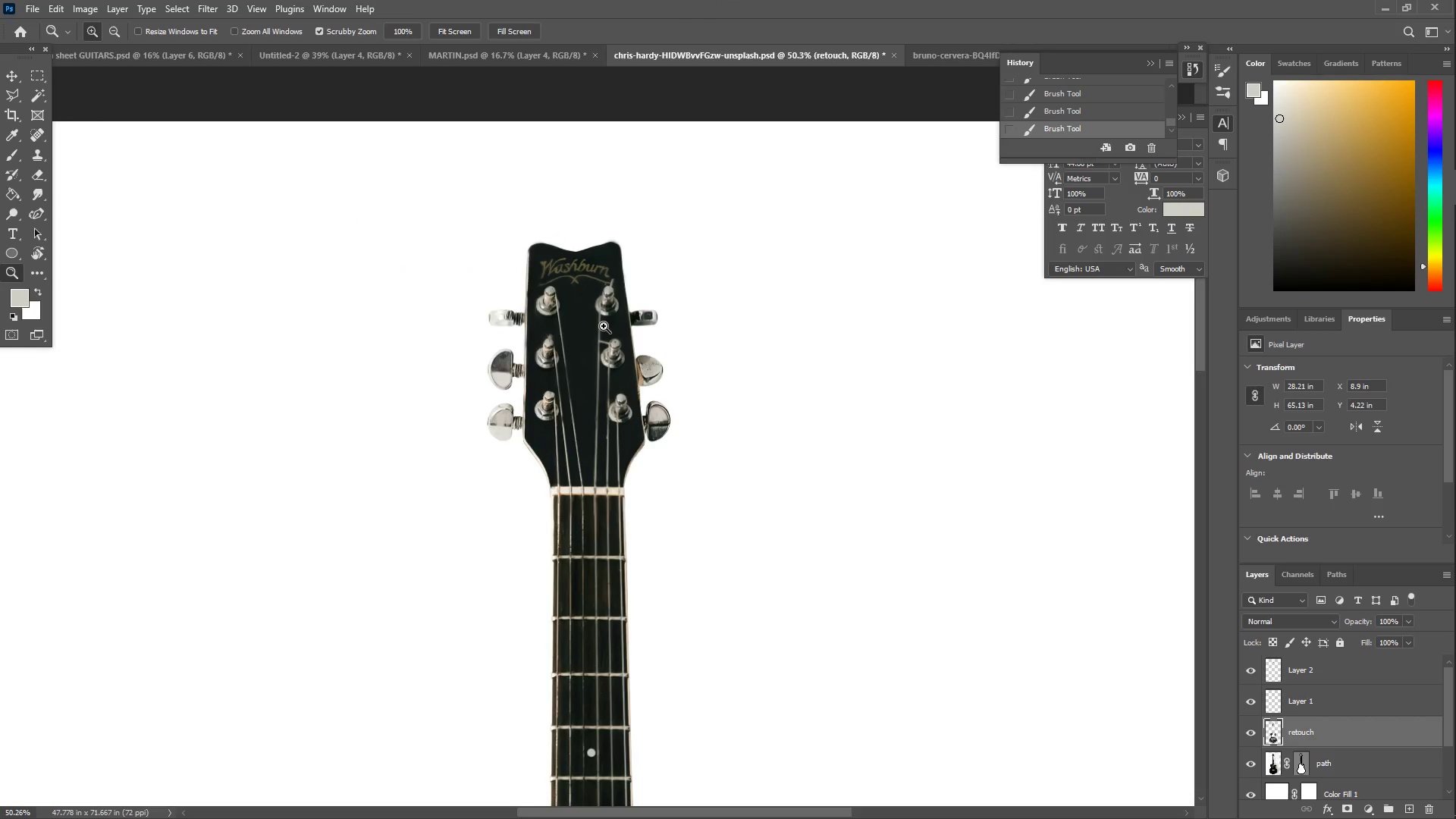 
left_click_drag(start_coordinate=[610, 323], to_coordinate=[641, 325])
 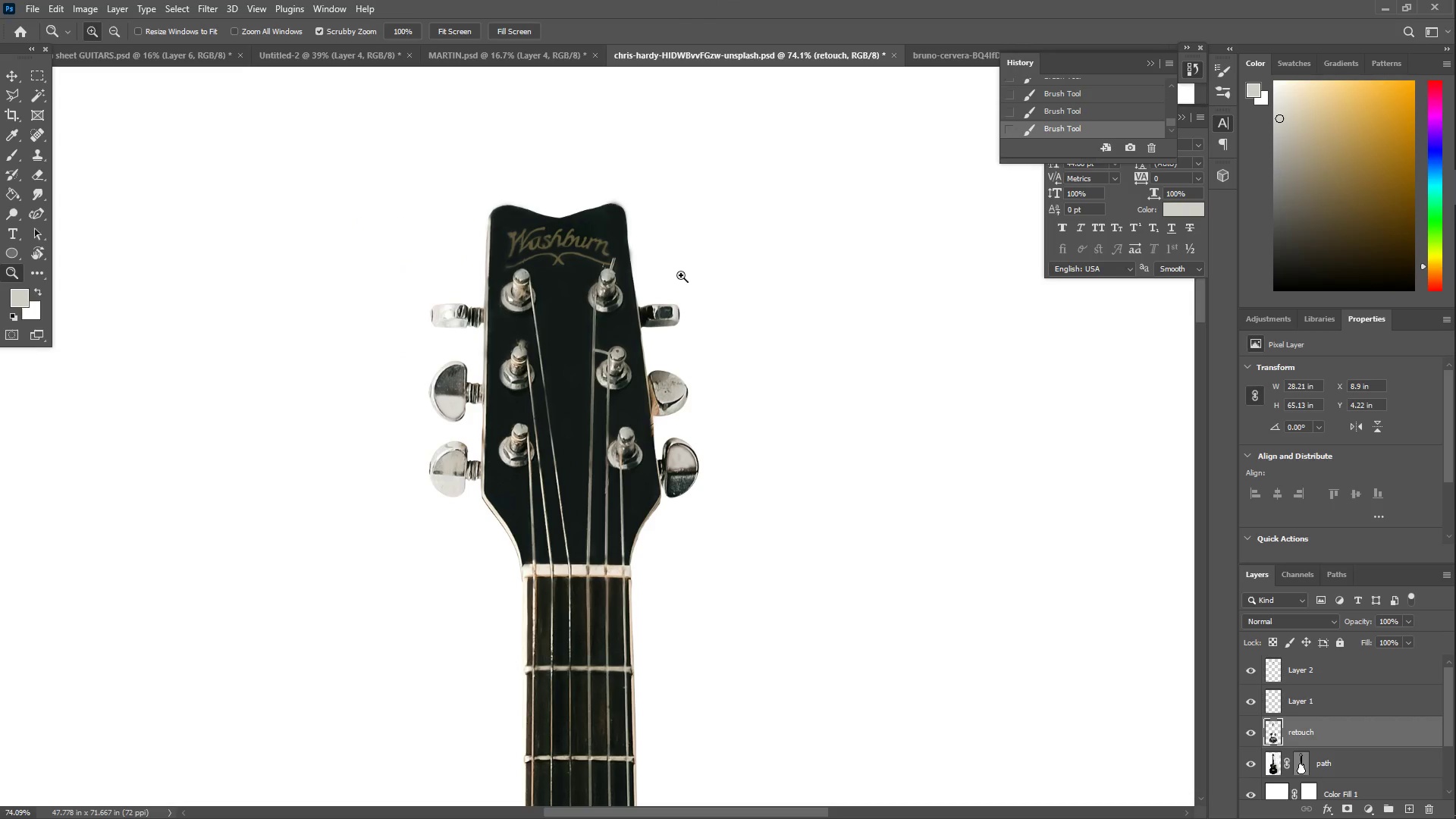 
left_click_drag(start_coordinate=[650, 190], to_coordinate=[720, 175])
 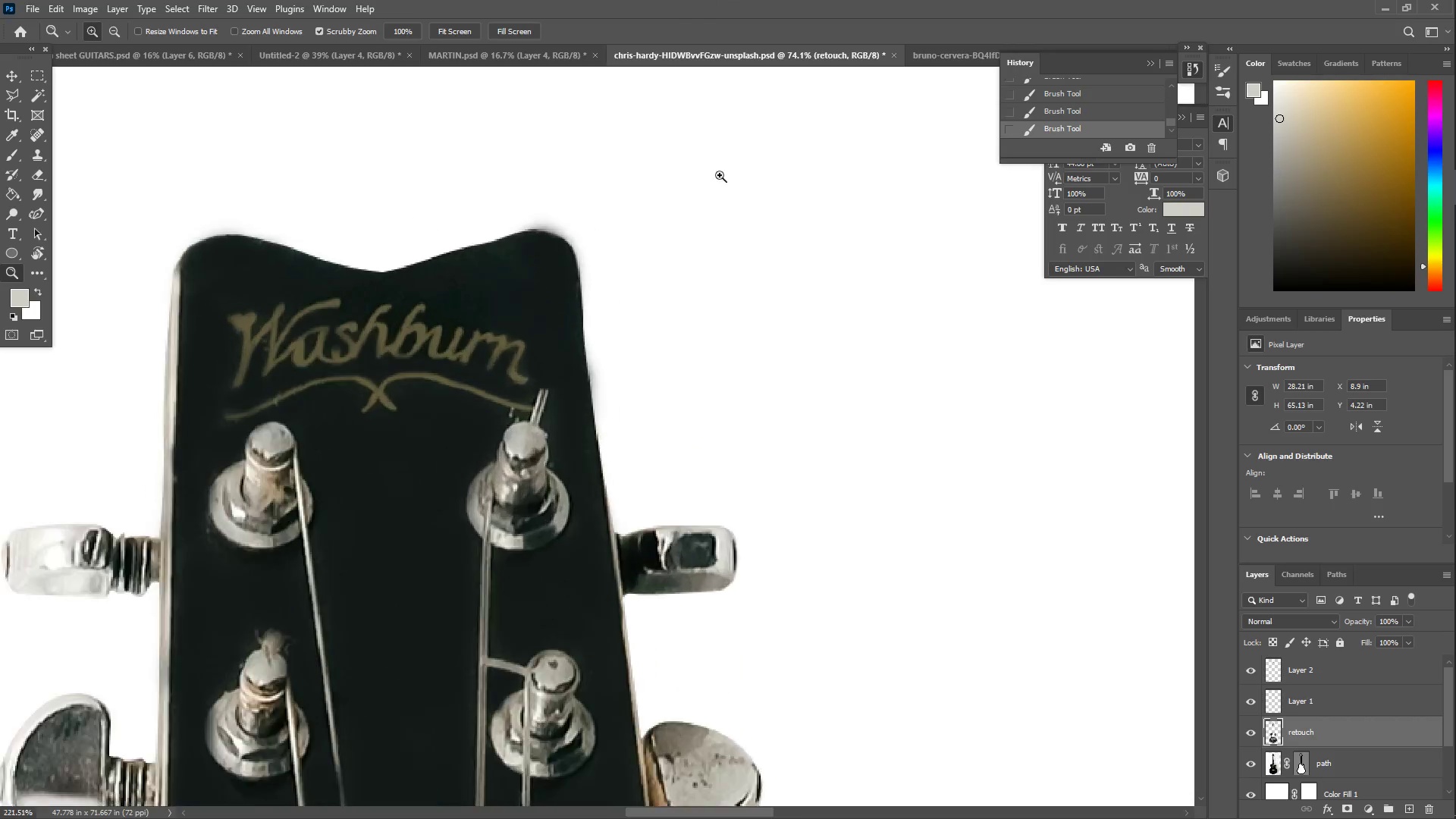 
type(EEE)
 